 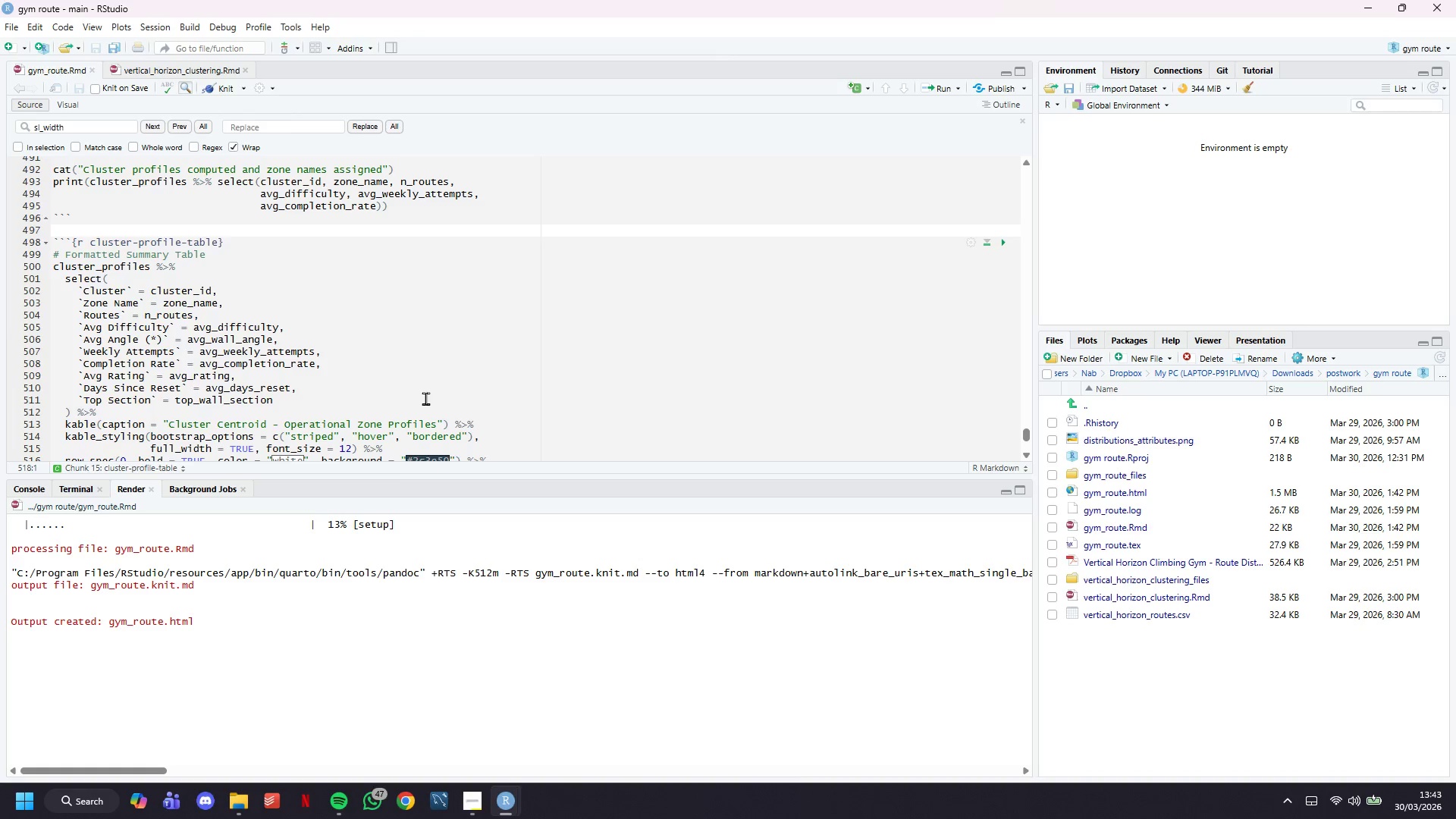 
left_click([422, 382])
 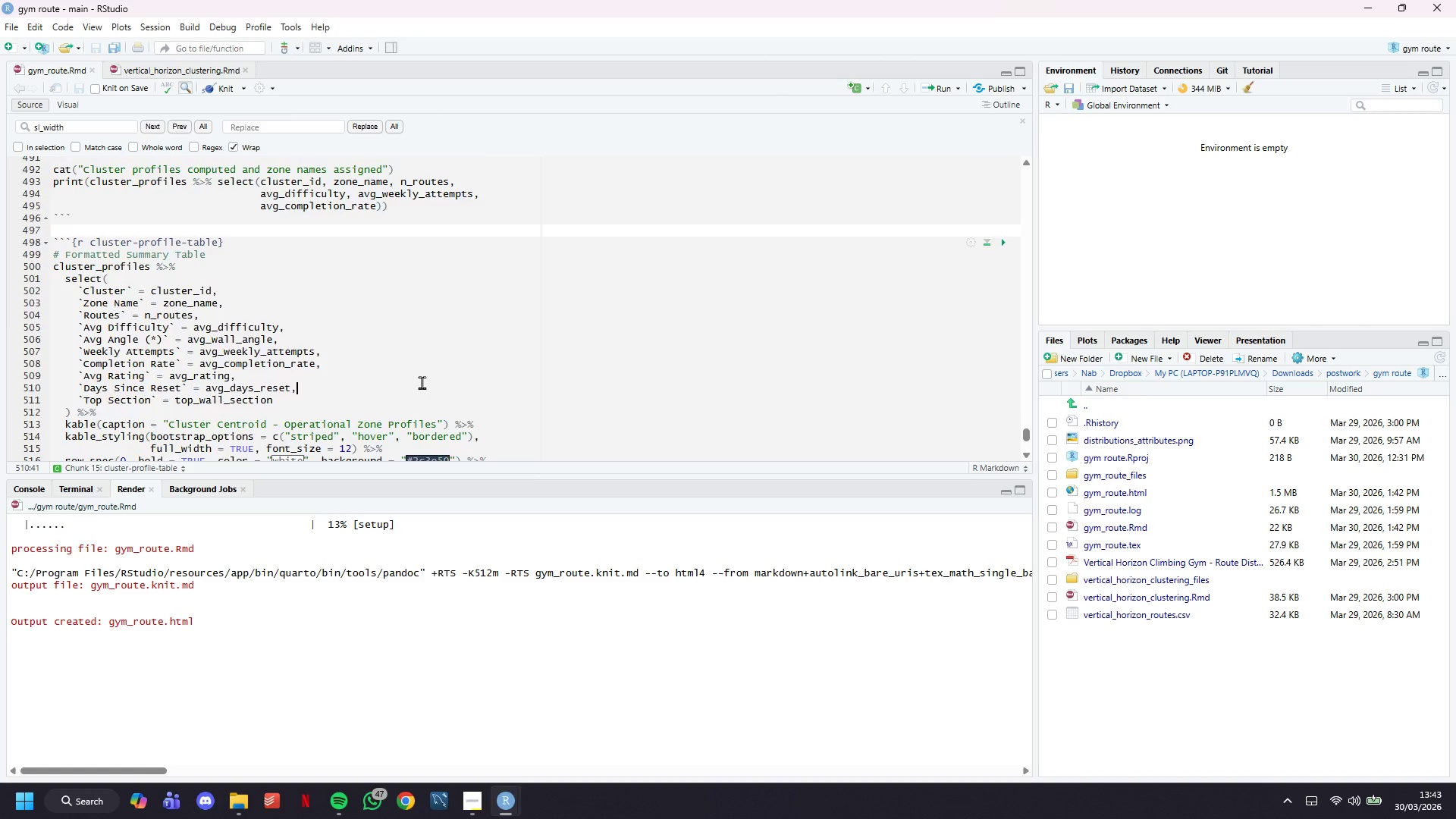 
scroll: coordinate [422, 382], scroll_direction: down, amount: 6.0
 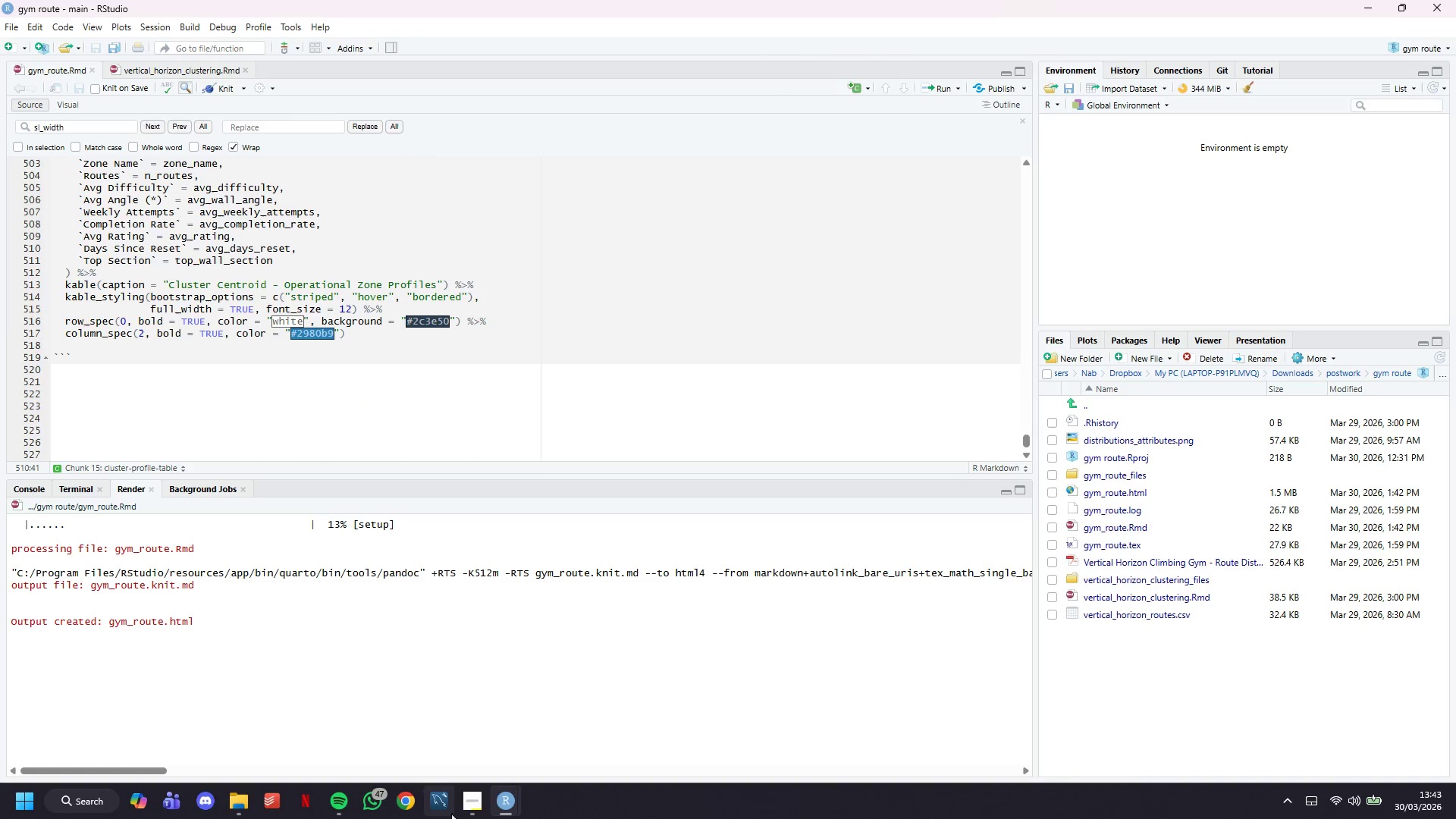 
mouse_move([494, 786])
 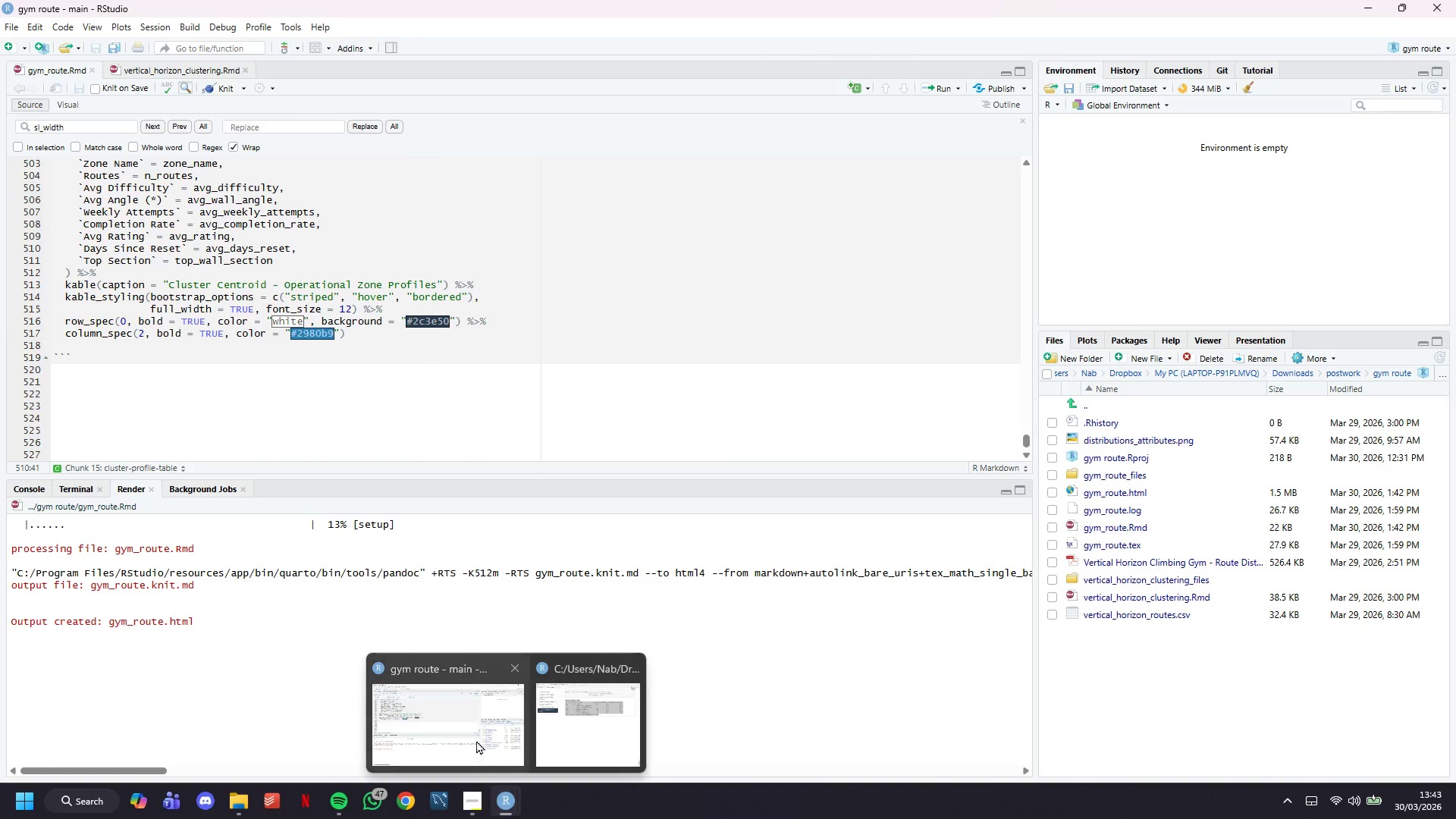 
left_click([476, 740])
 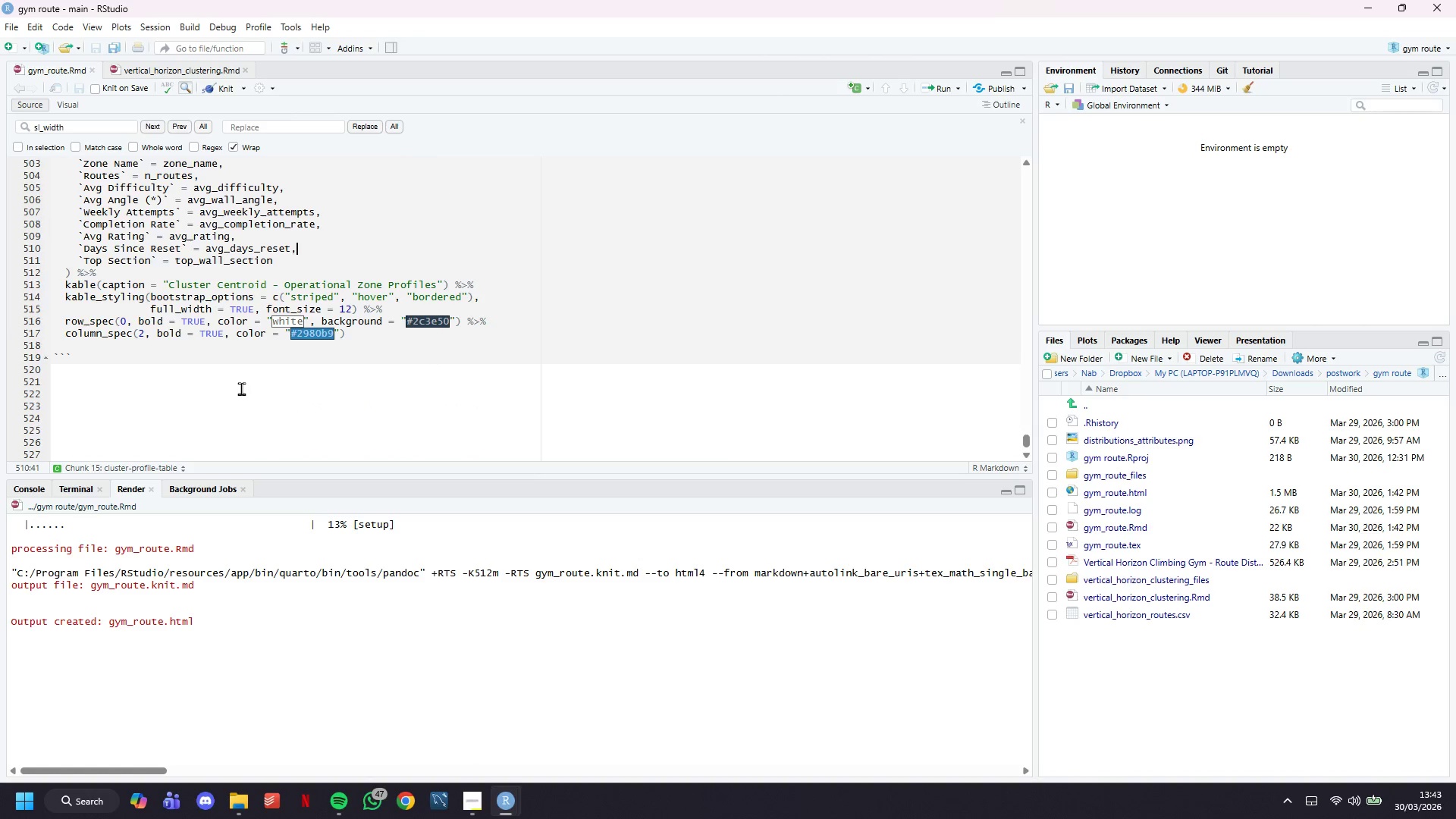 
scroll: coordinate [241, 388], scroll_direction: down, amount: 3.0
 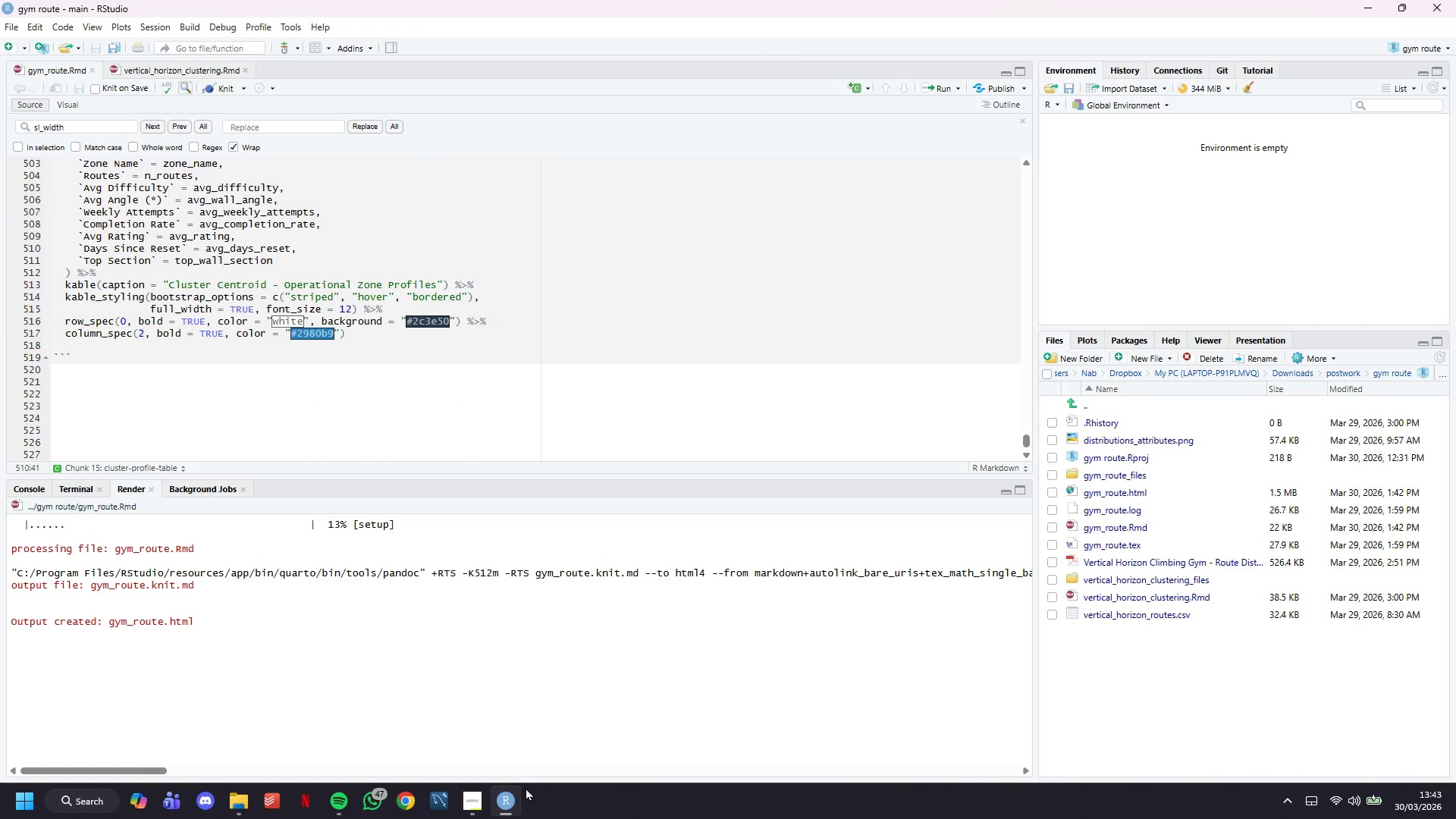 
left_click([511, 802])
 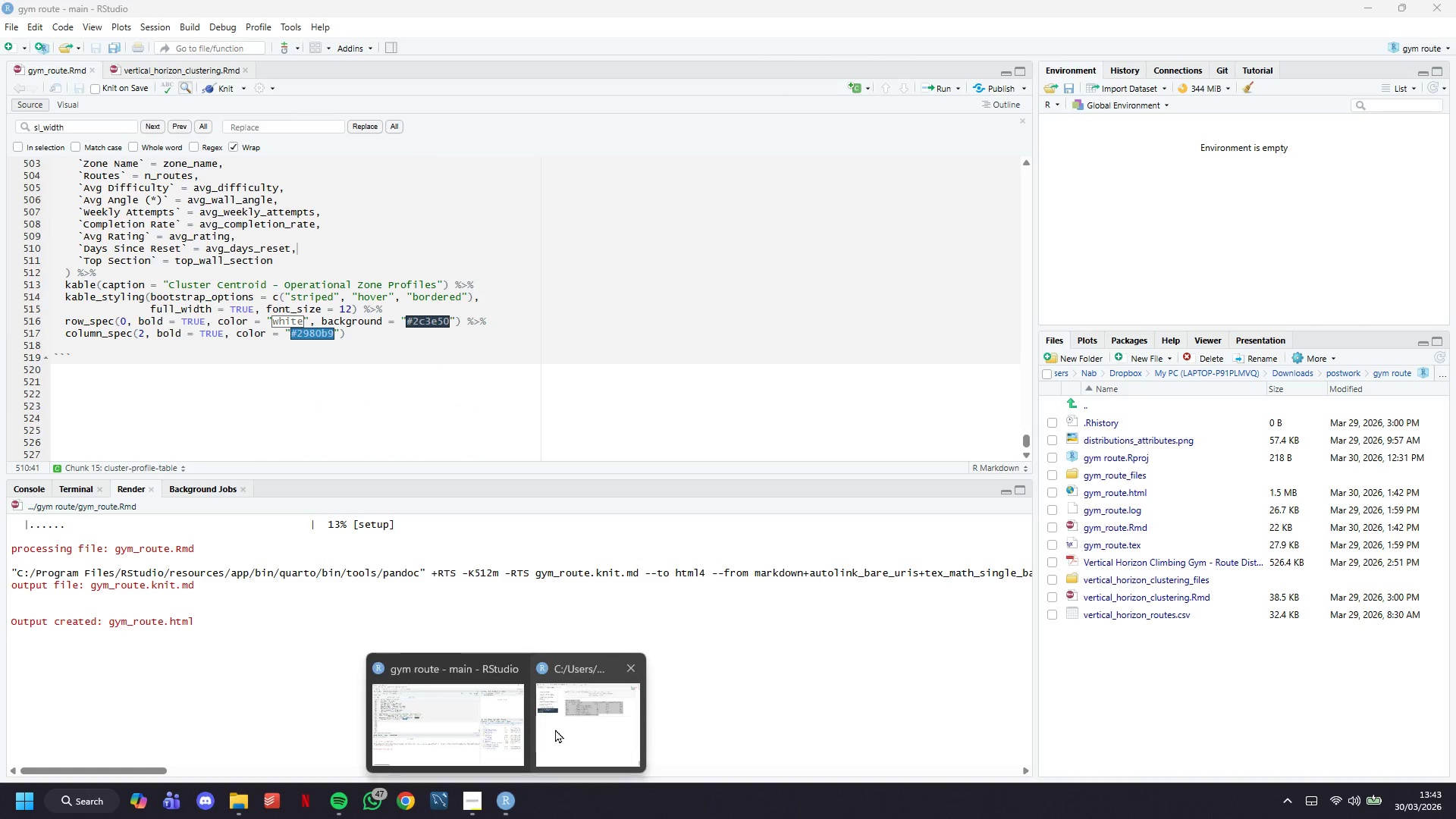 
left_click([557, 728])
 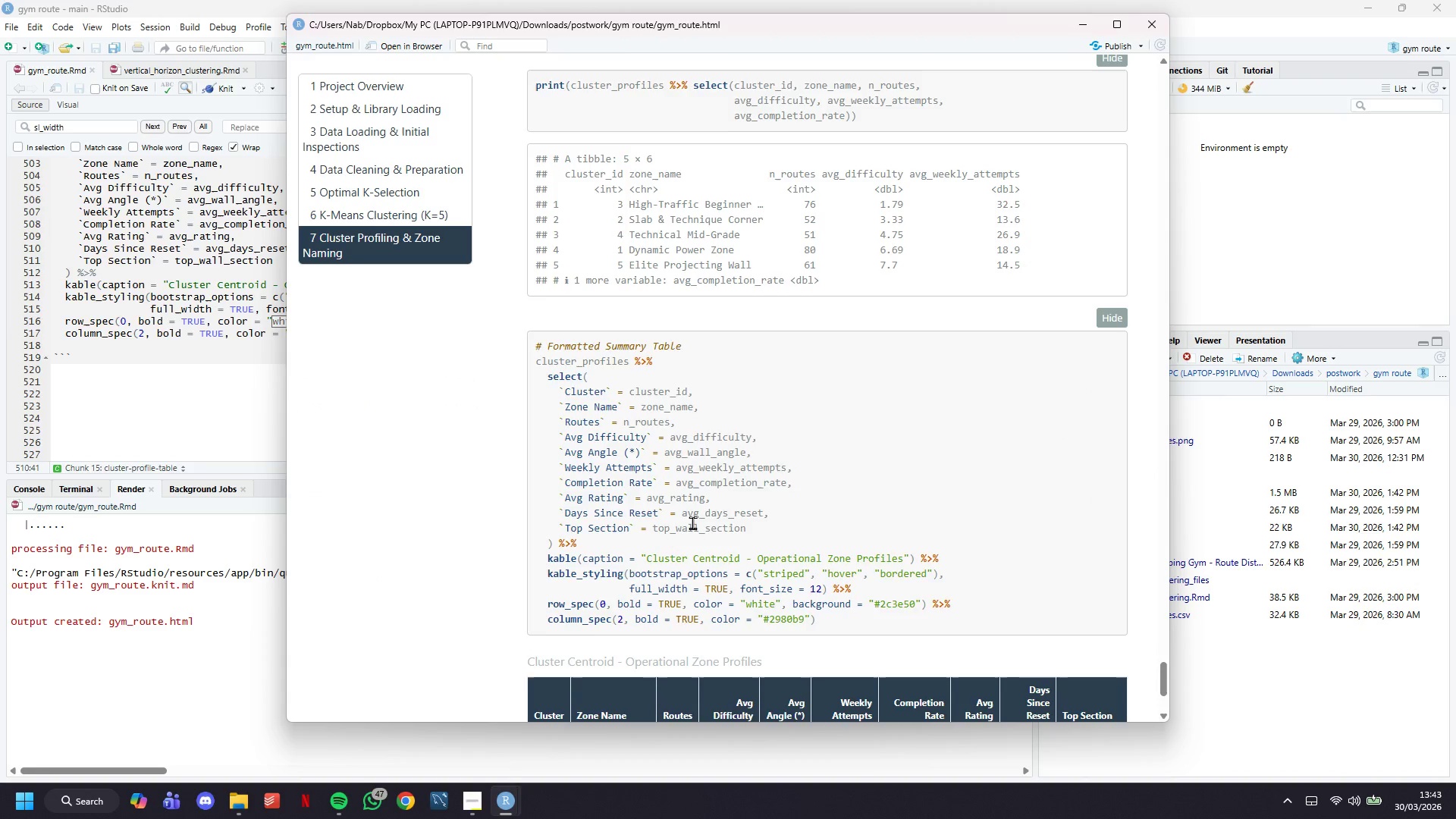 
scroll: coordinate [692, 522], scroll_direction: down, amount: 5.0
 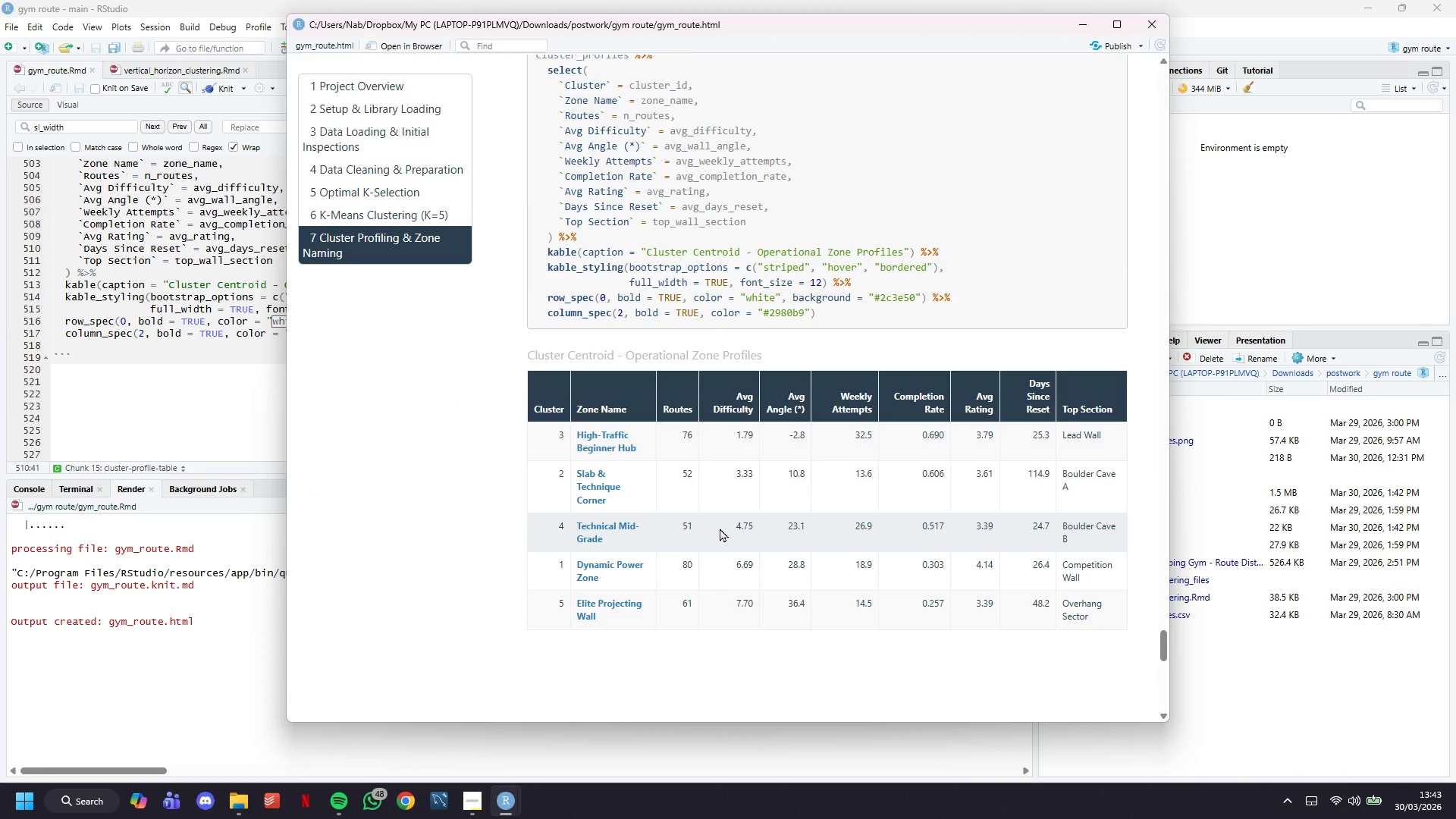 
left_click([720, 528])
 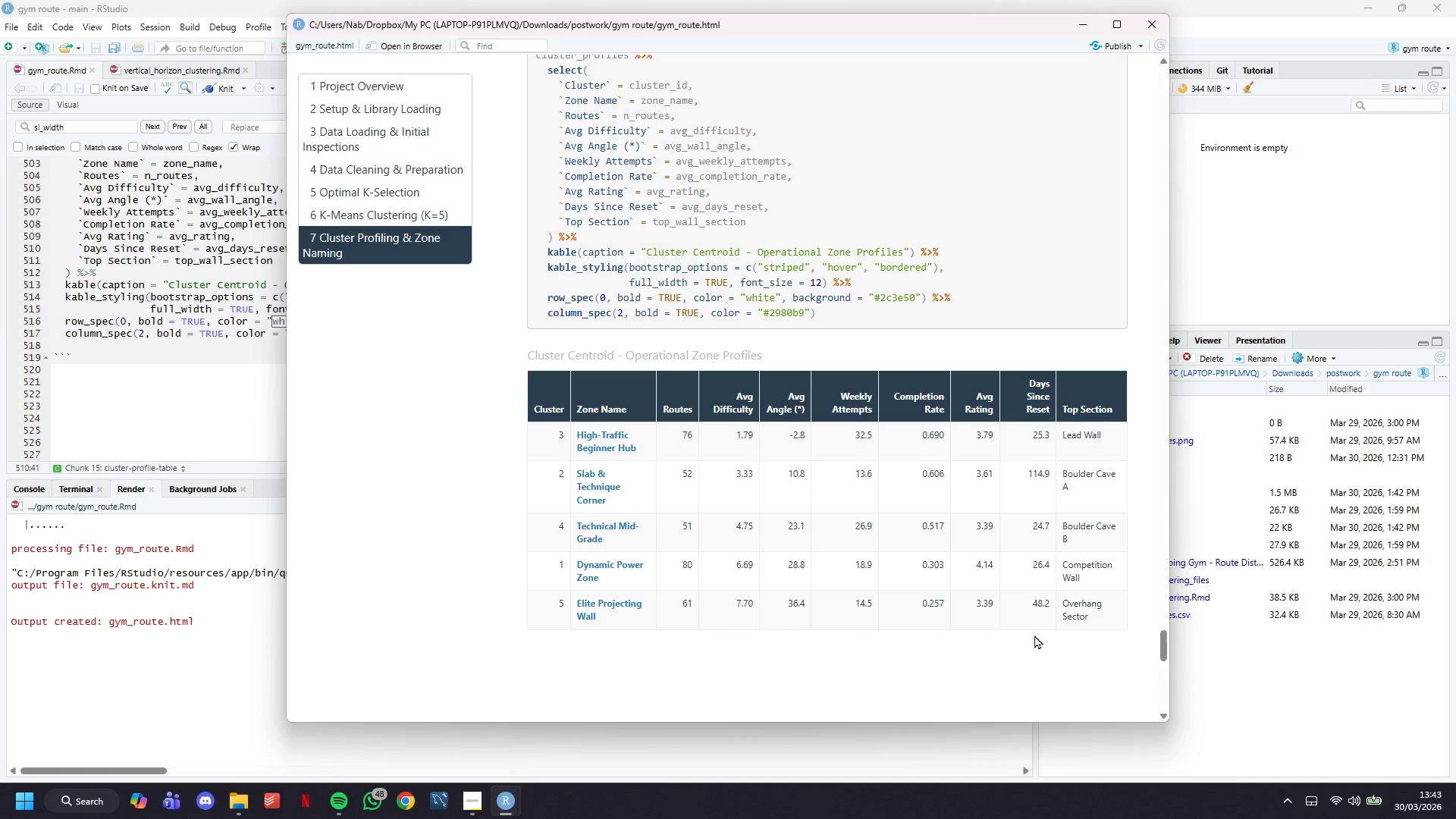 
wait(6.09)
 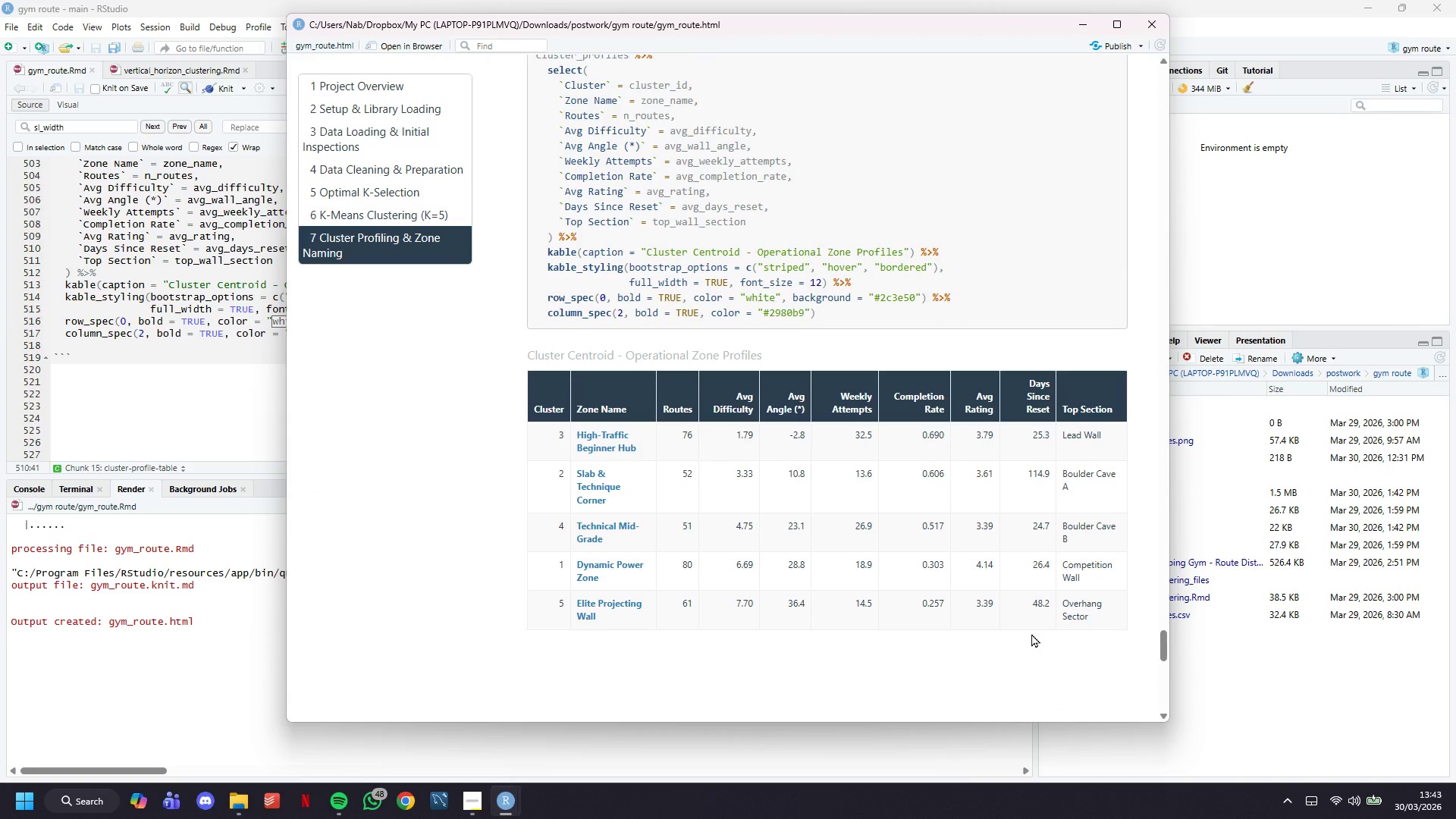 
left_click_drag(start_coordinate=[1112, 635], to_coordinate=[534, 406])
 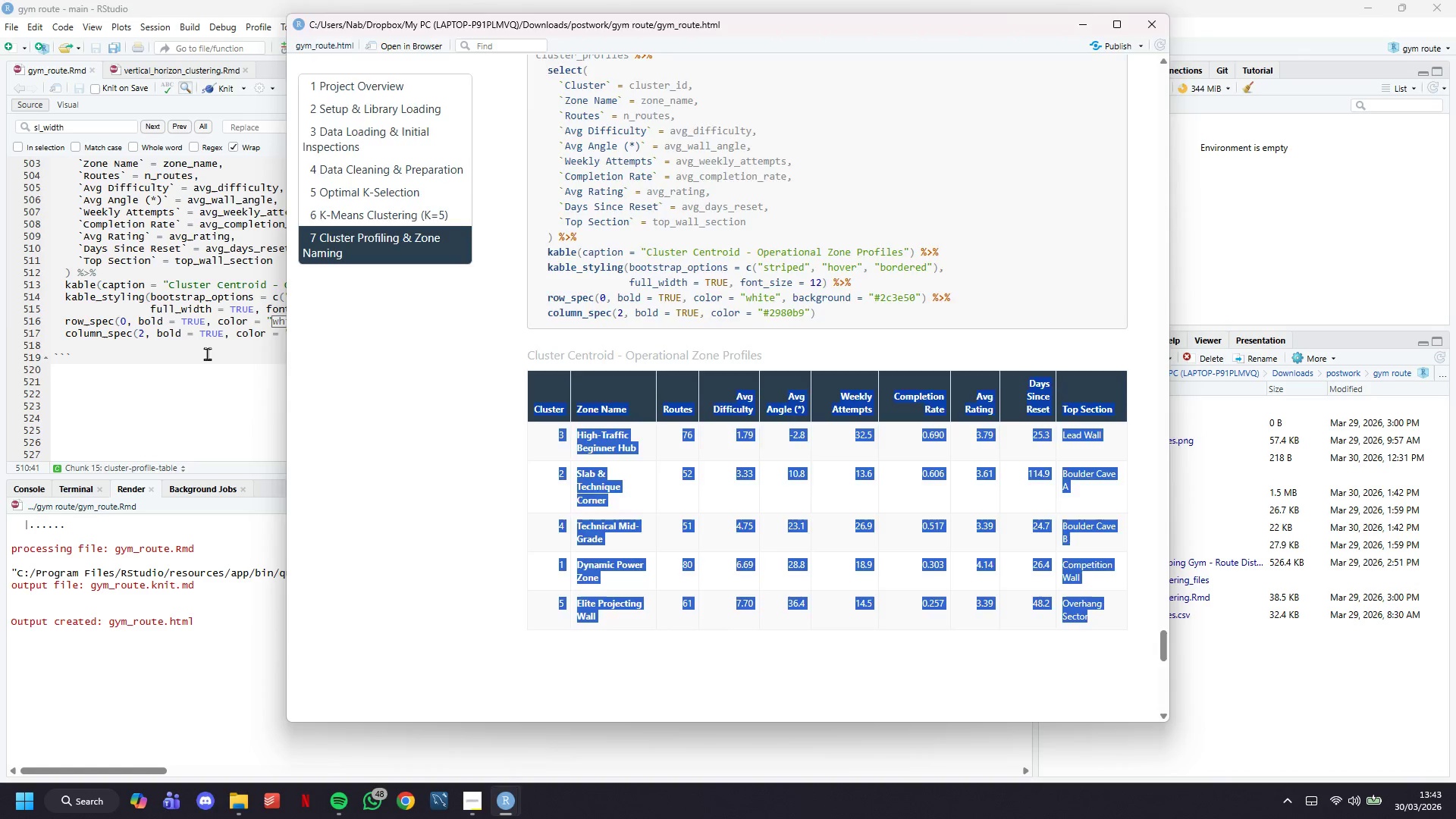 
left_click([202, 350])
 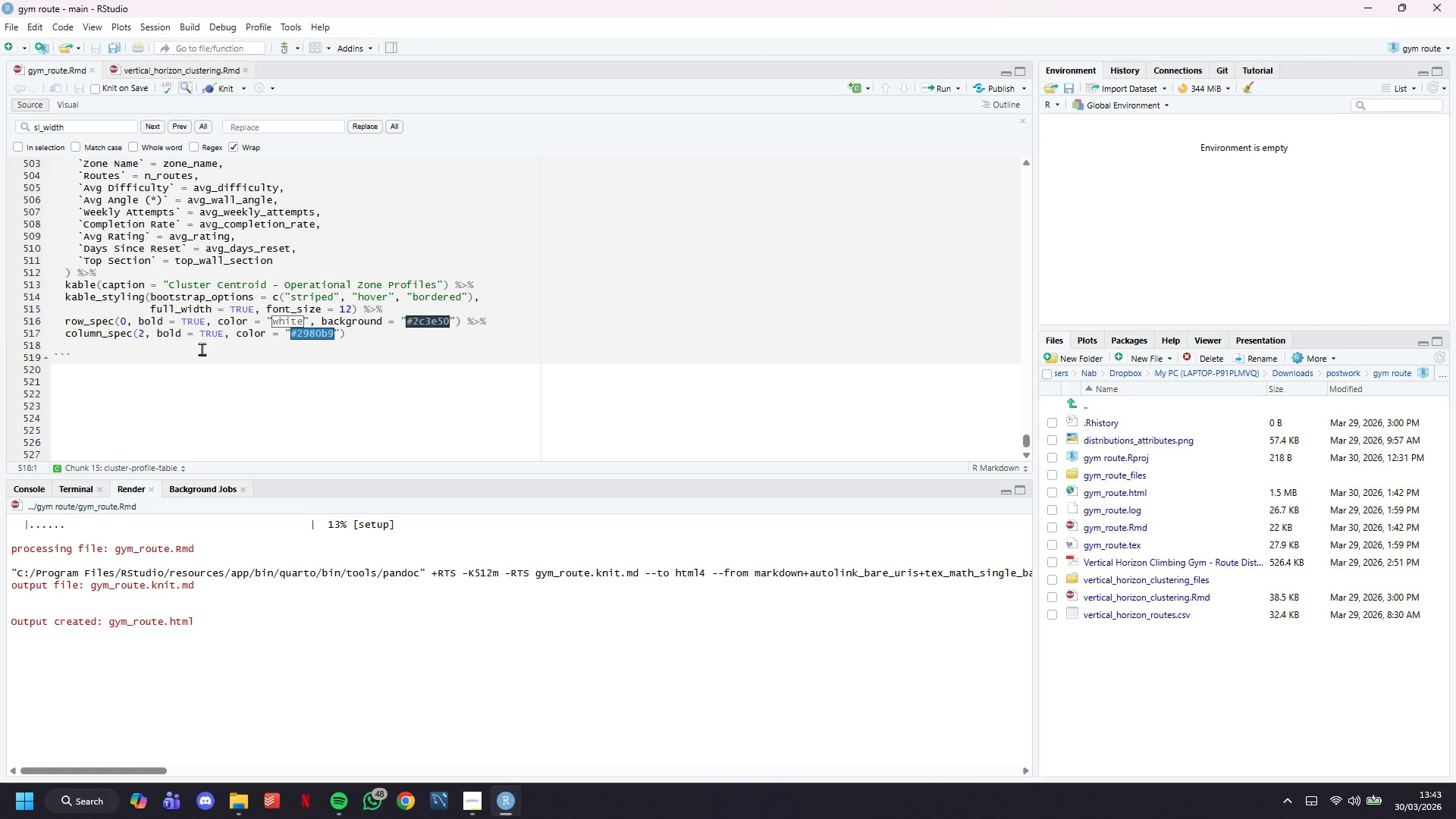 
wait(7.66)
 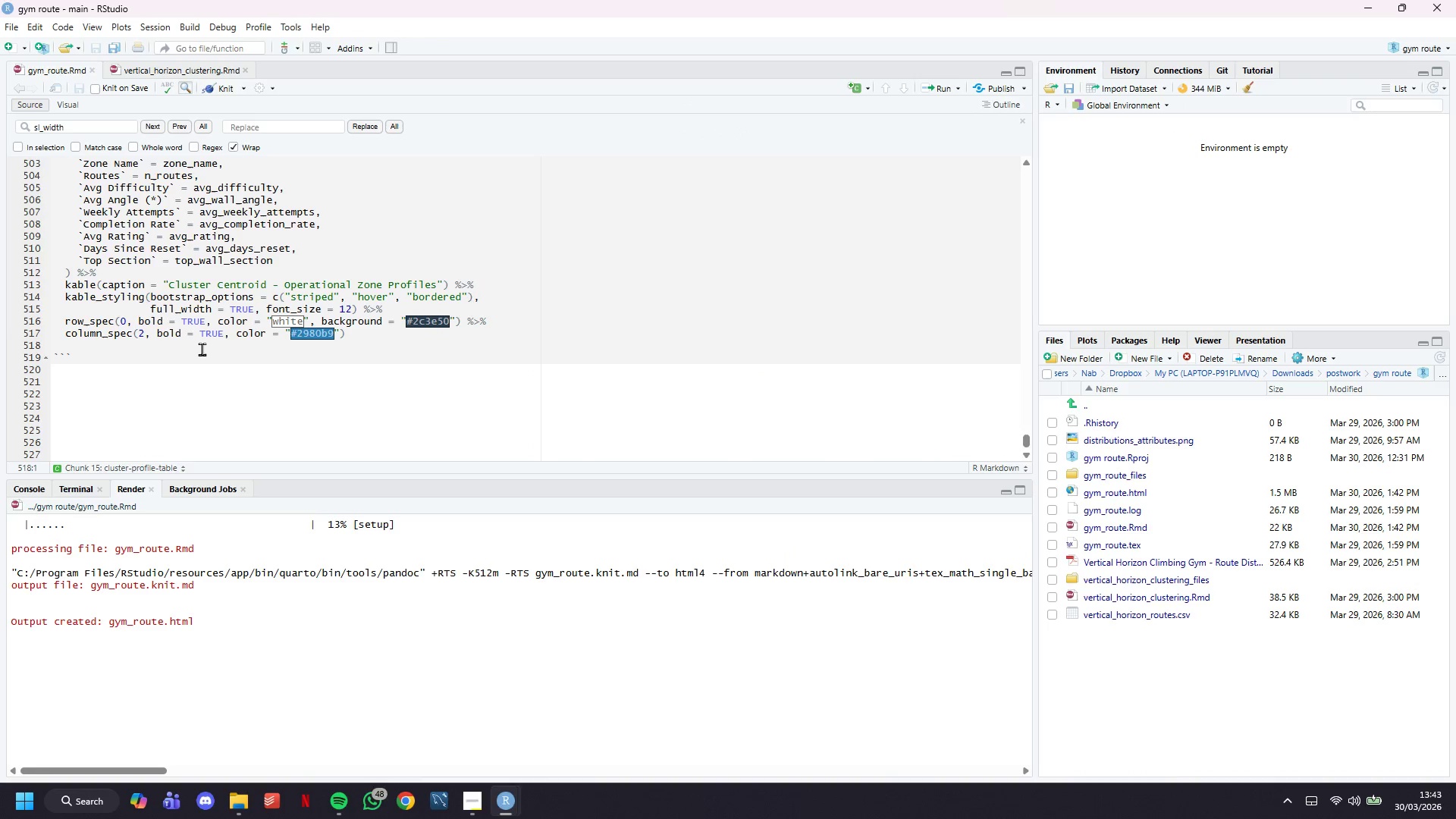 
key(ArrowDown)
 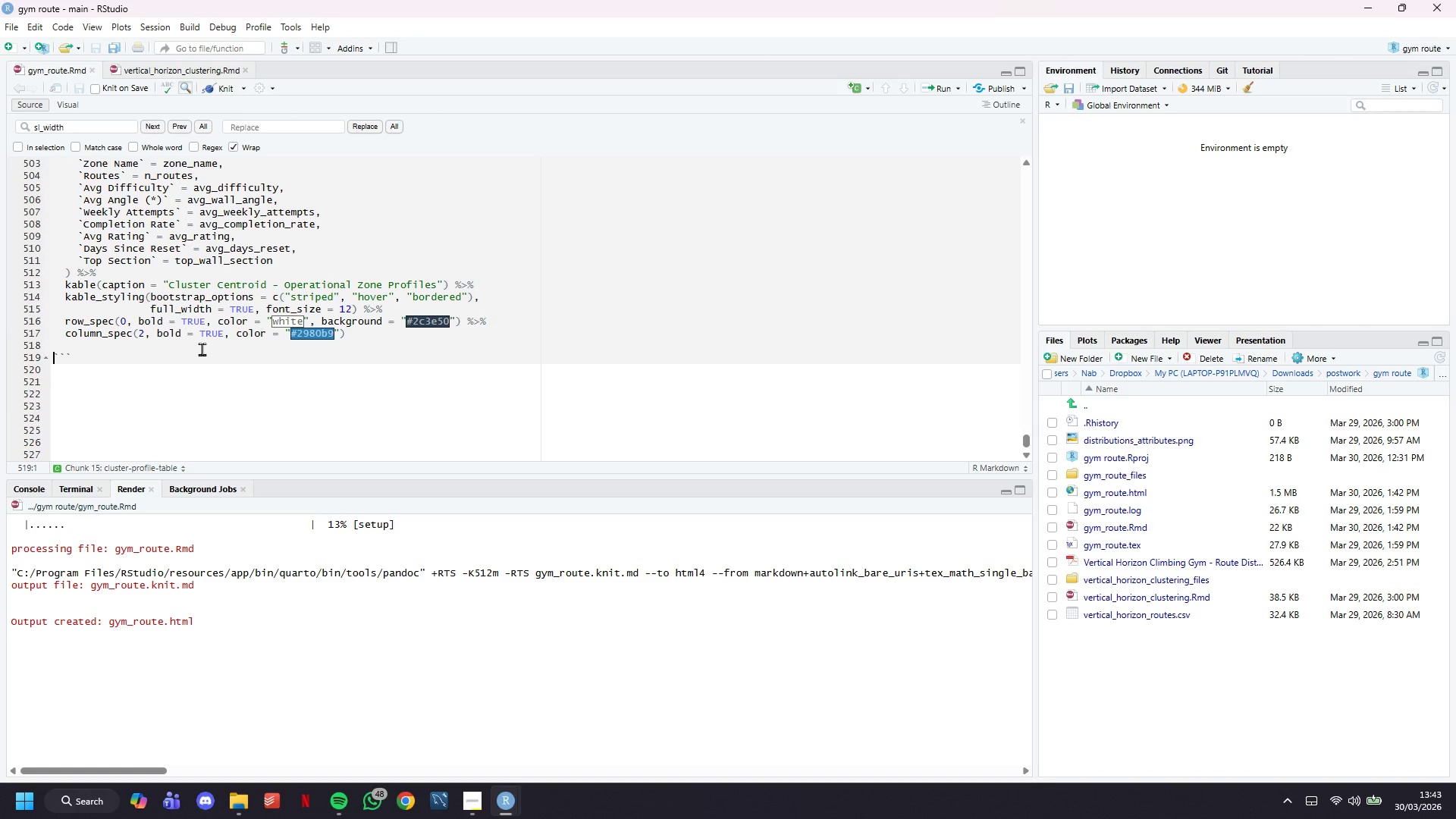 
key(ArrowDown)
 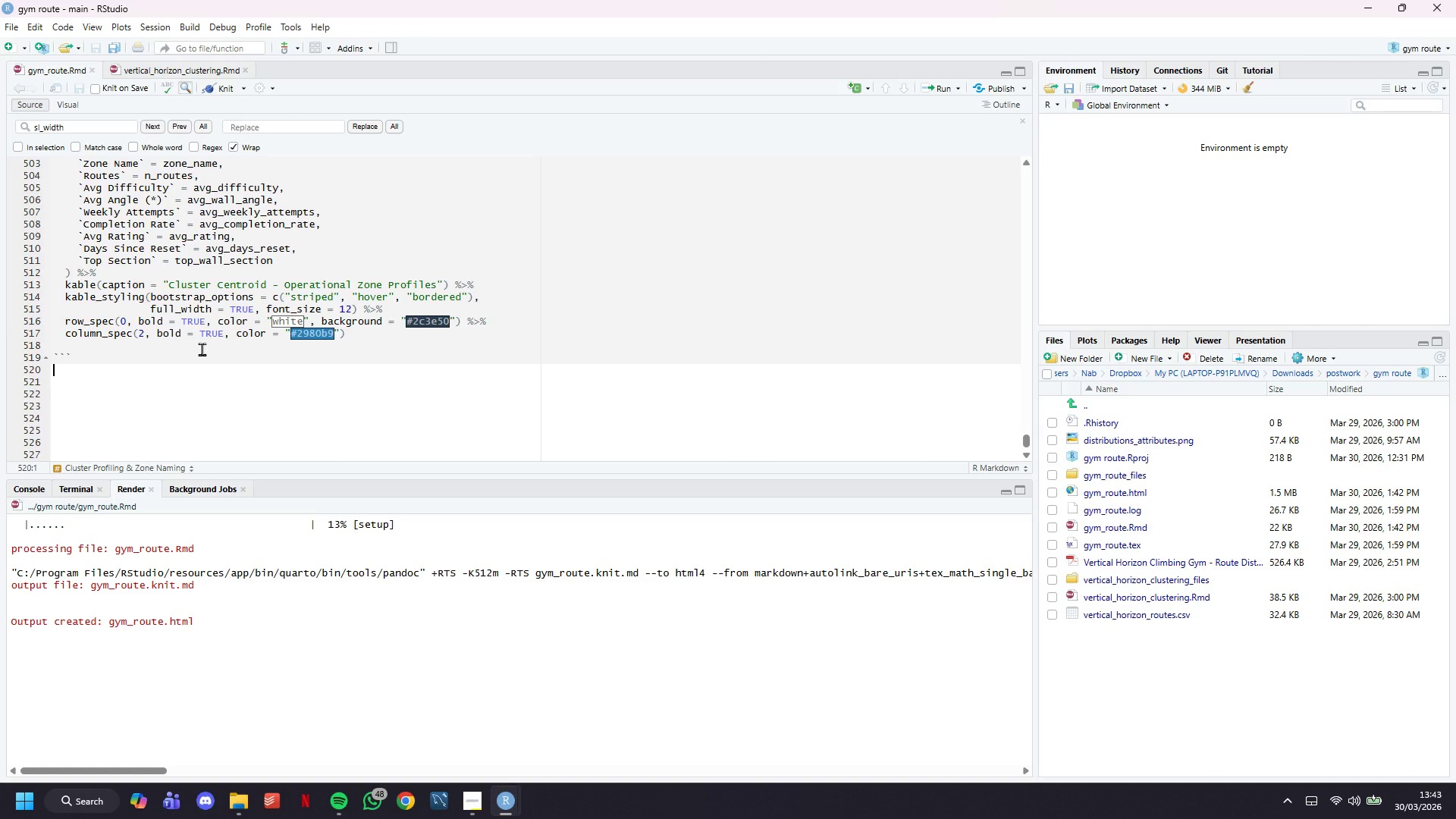 
key(Enter)
 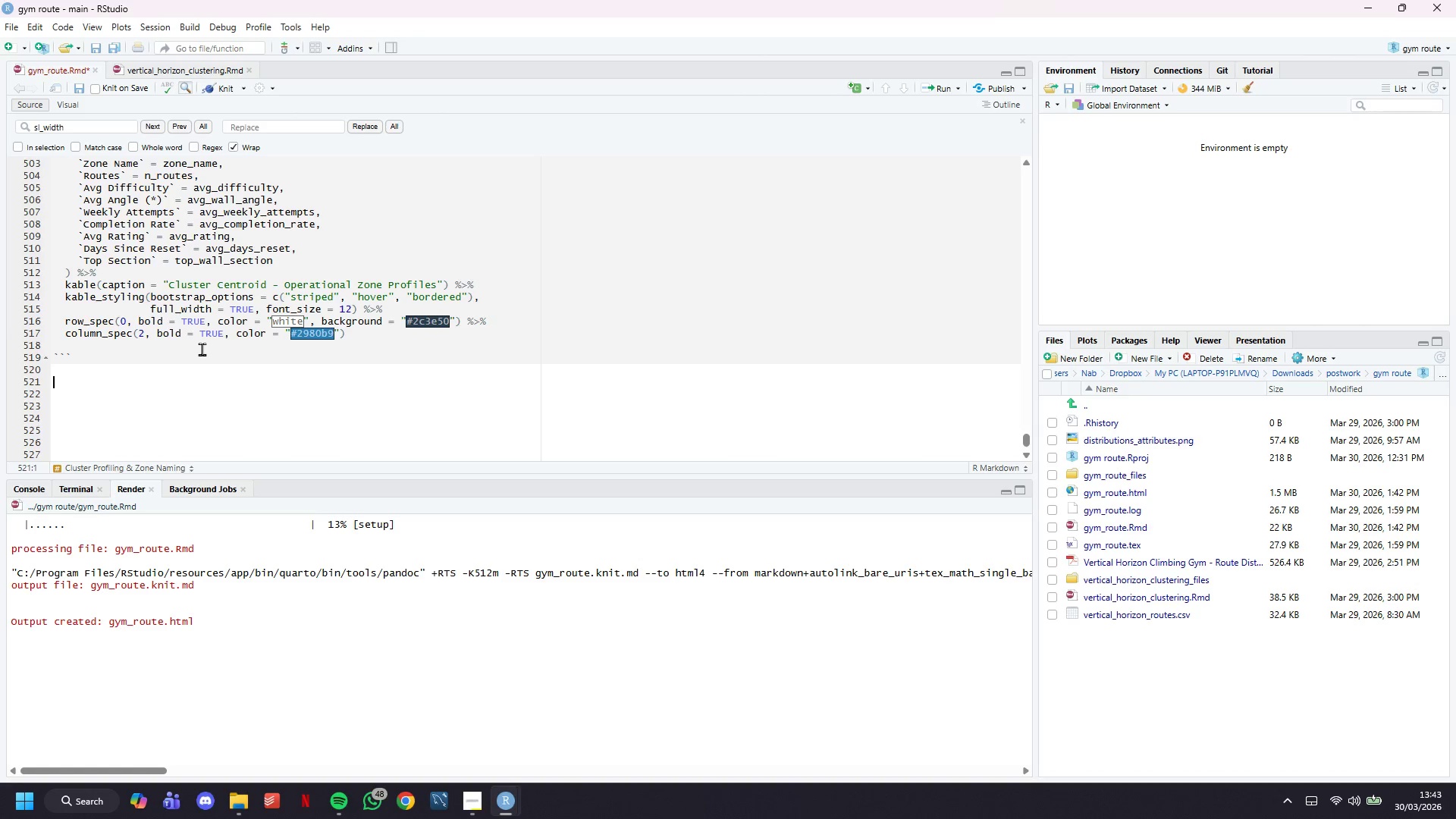 
type(# Cluster Visualizations)
 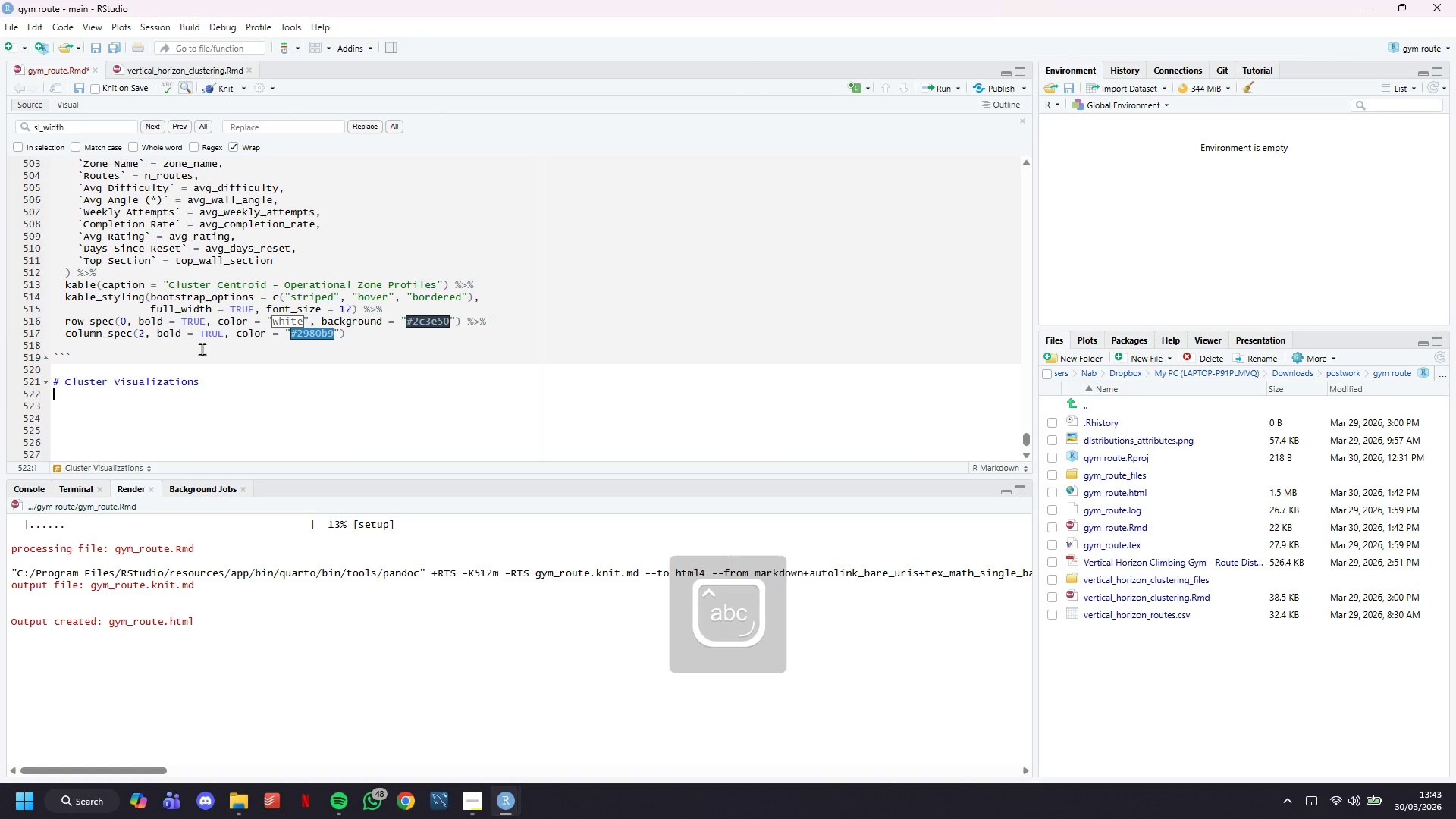 
key(Enter)
 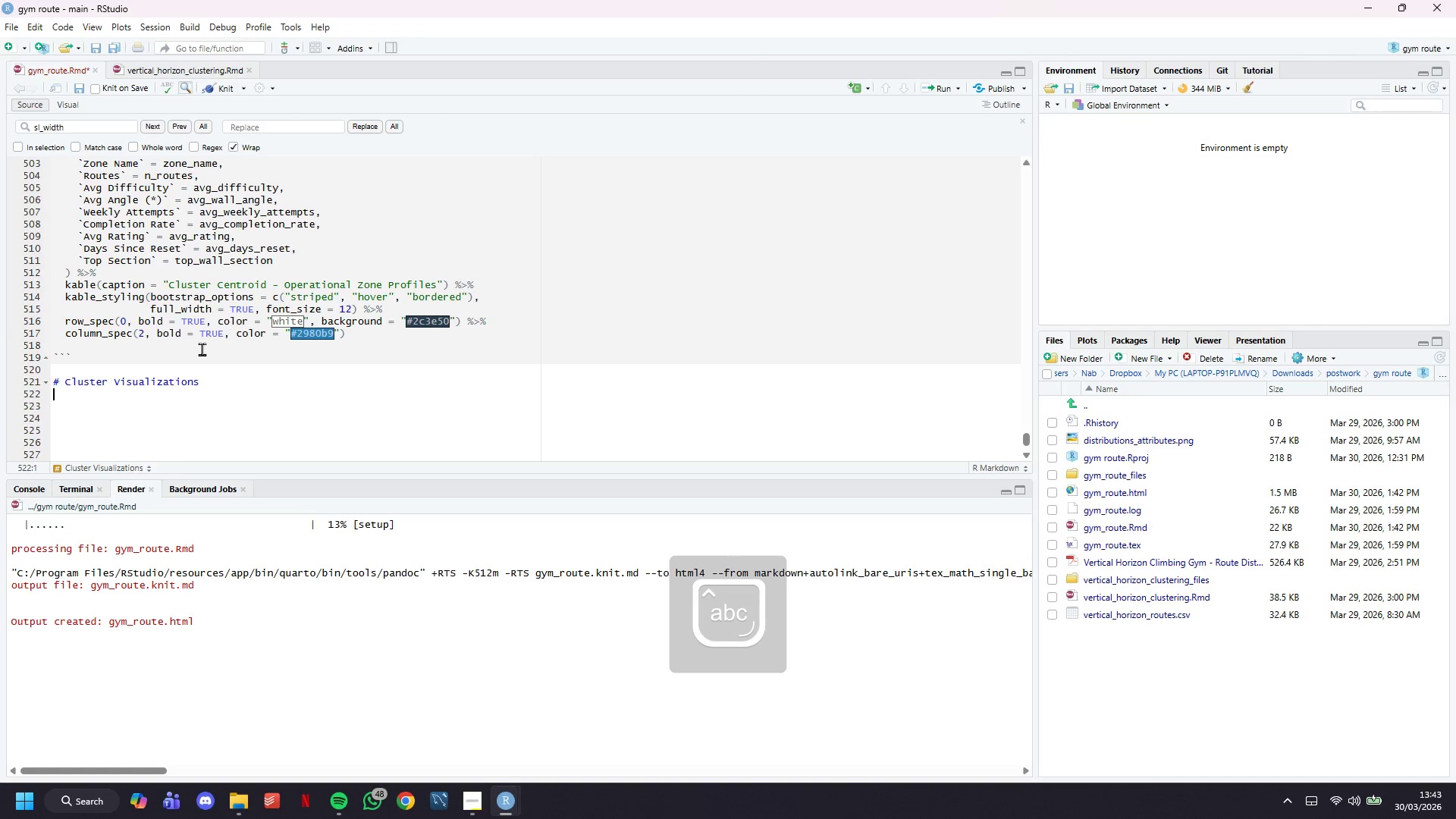 
key(Enter)
 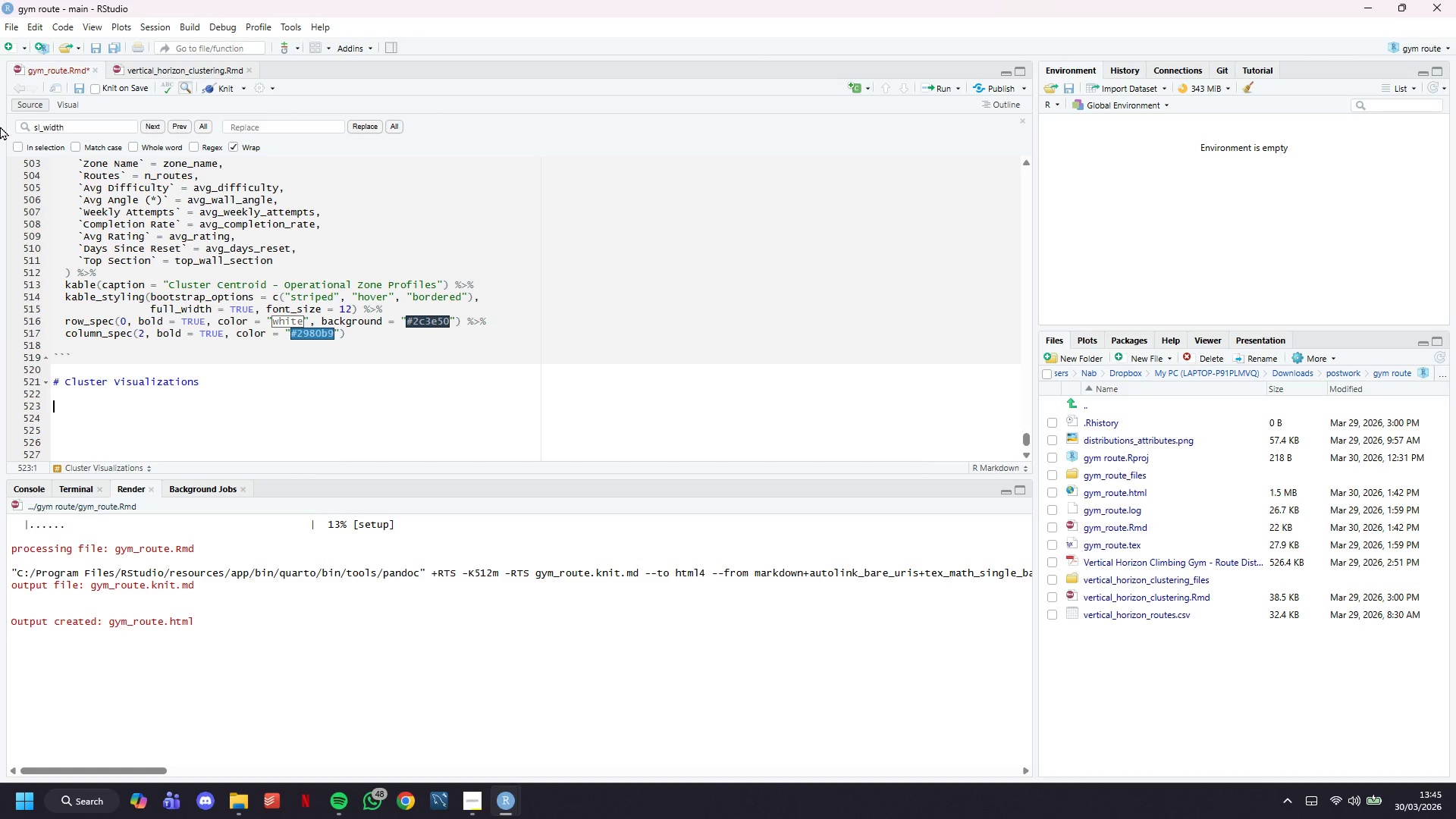 
wait(113.09)
 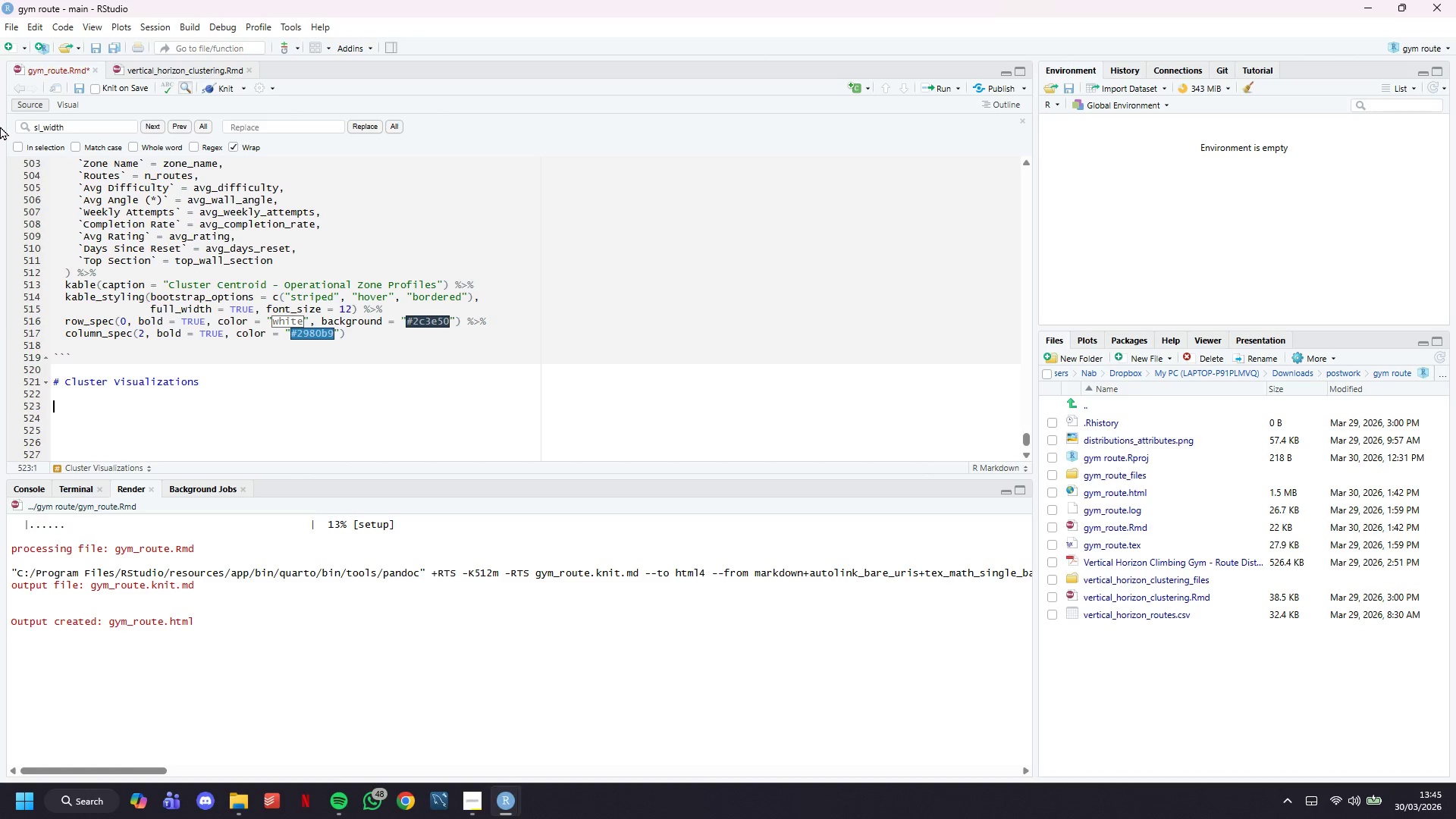 
type(## PCA Scatter Plot - Cluster Seperation)
 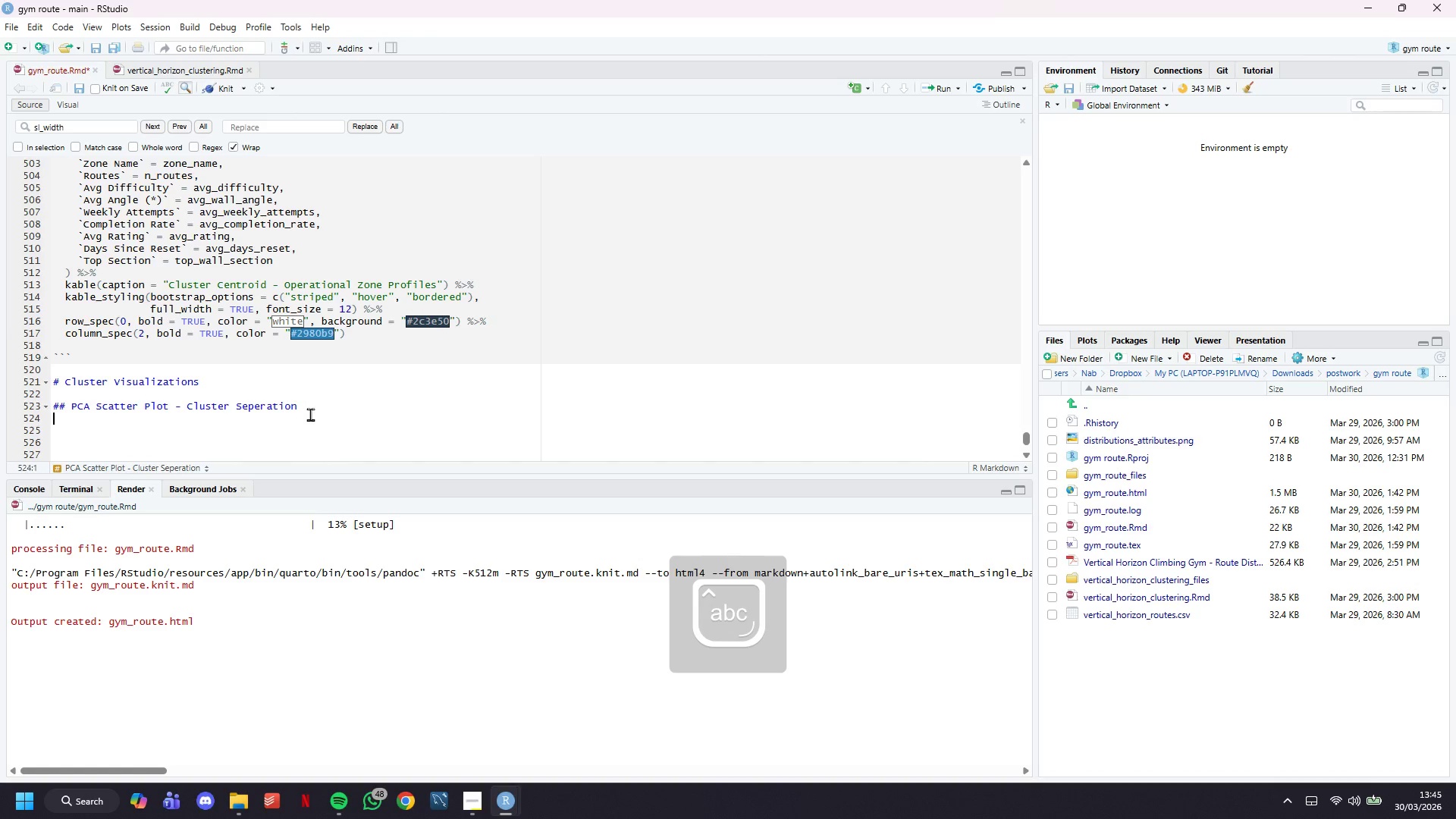 
key(Enter)
 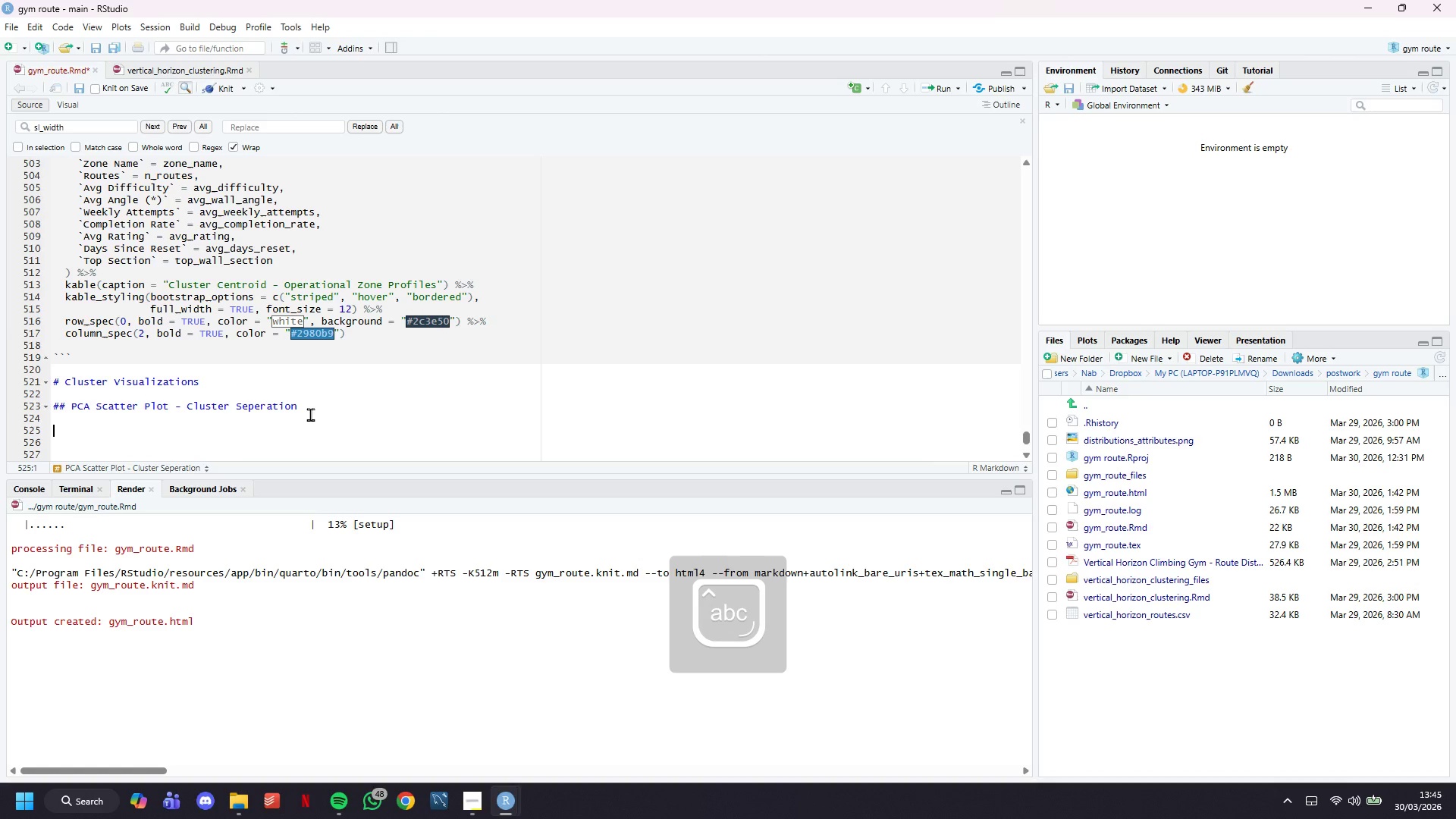 
key(Enter)
 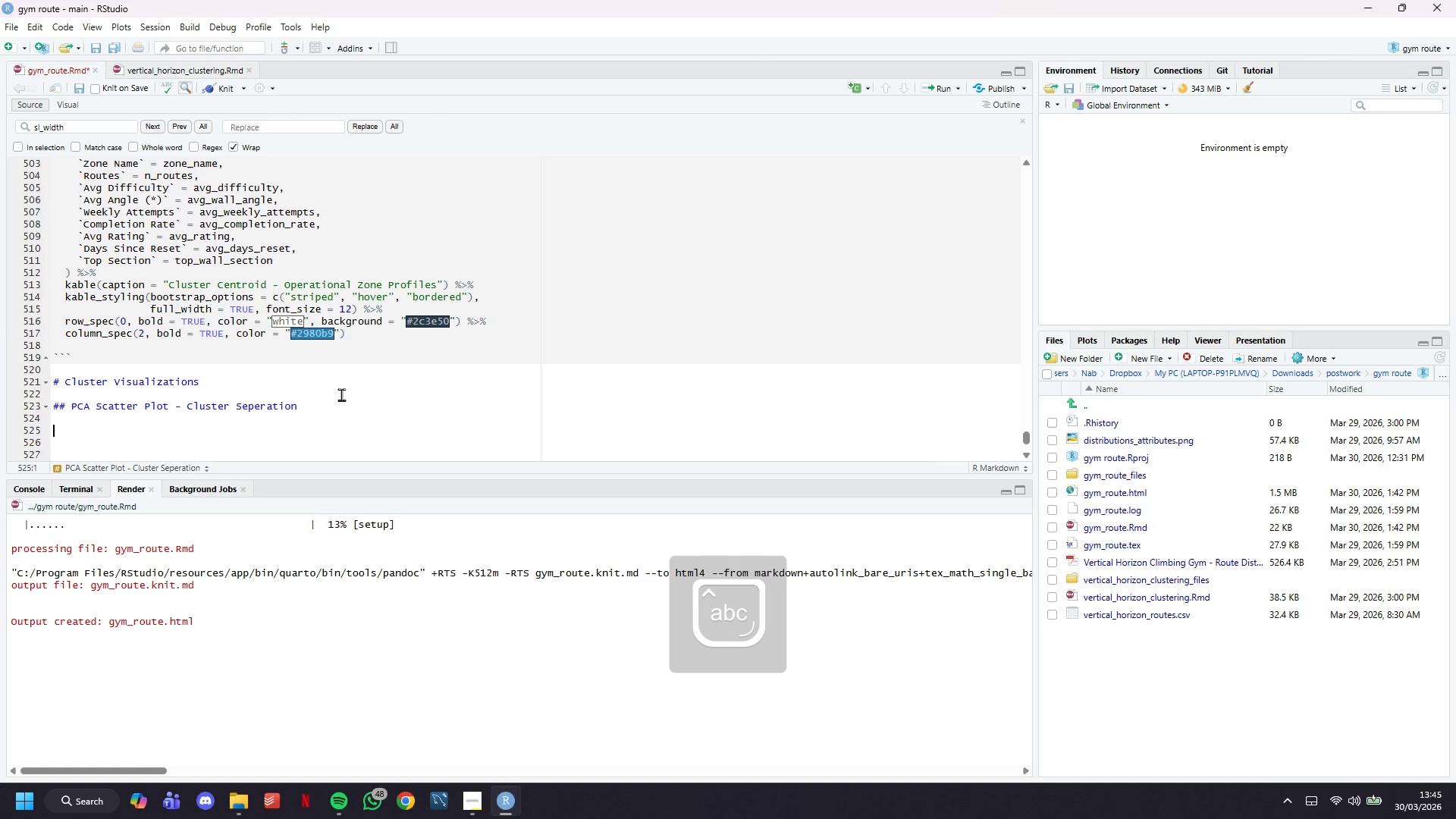 
scroll: coordinate [375, 316], scroll_direction: down, amount: 7.0
 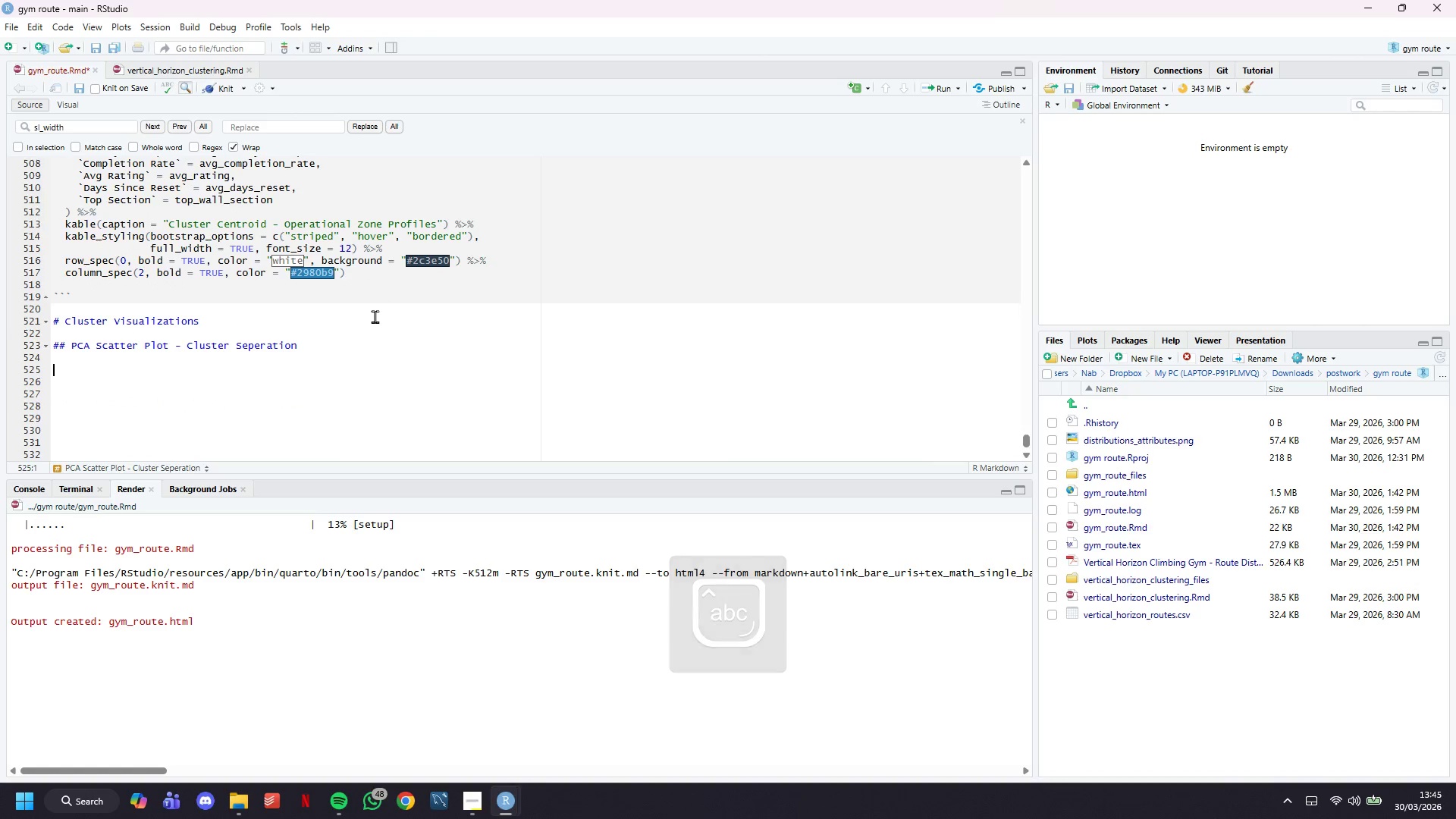 
type(> ****)
 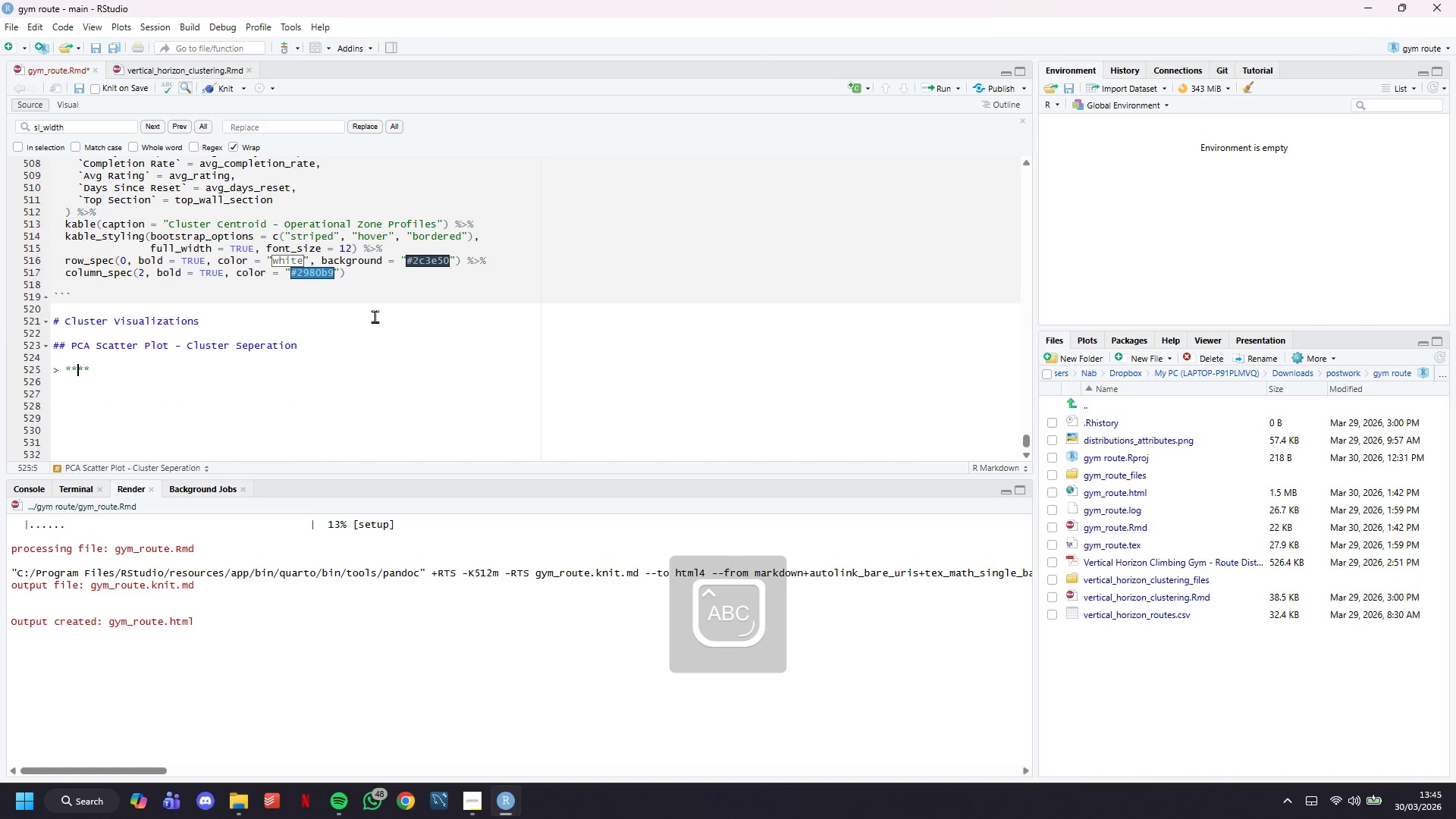 
 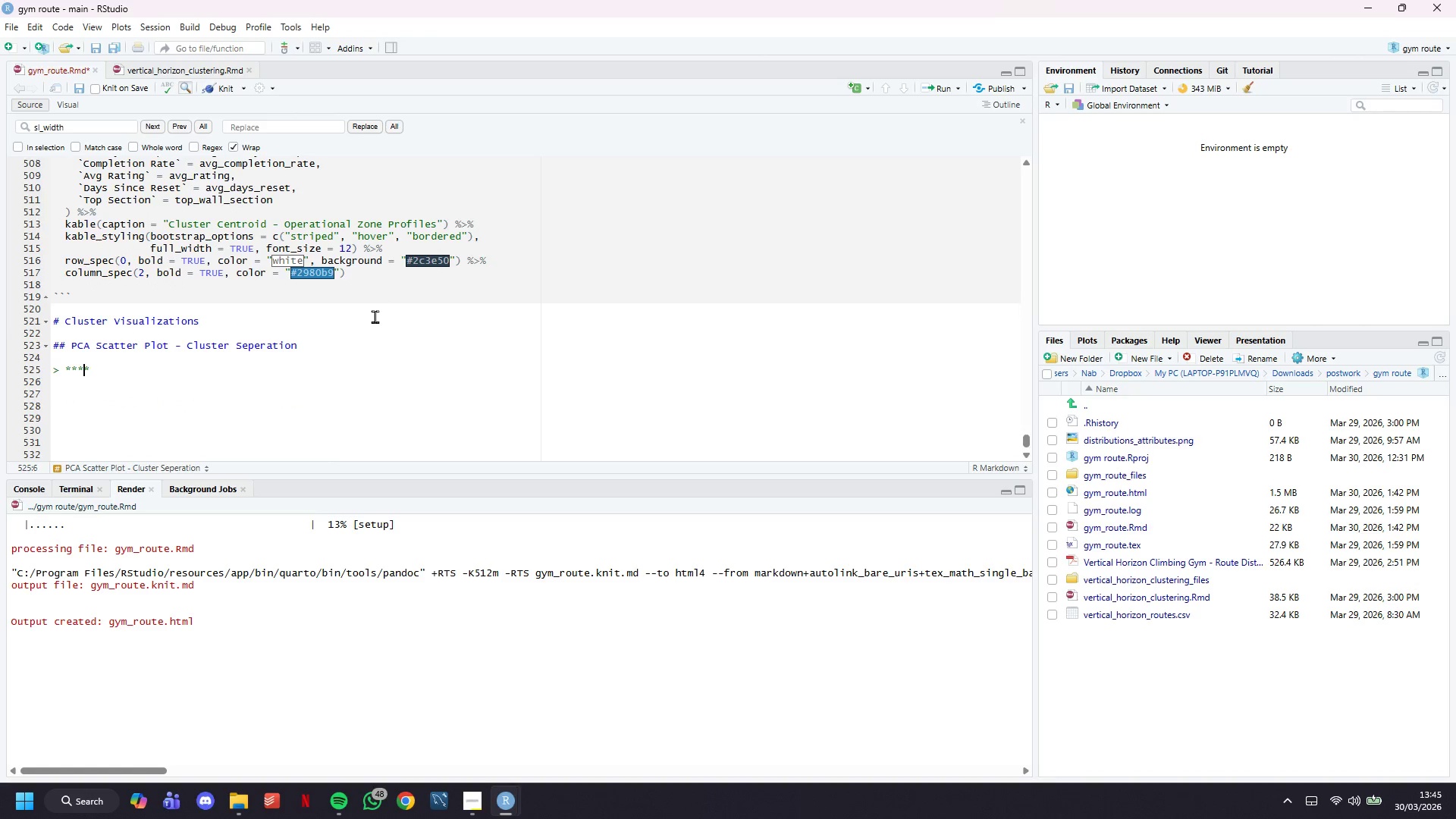 
key(ArrowLeft)
 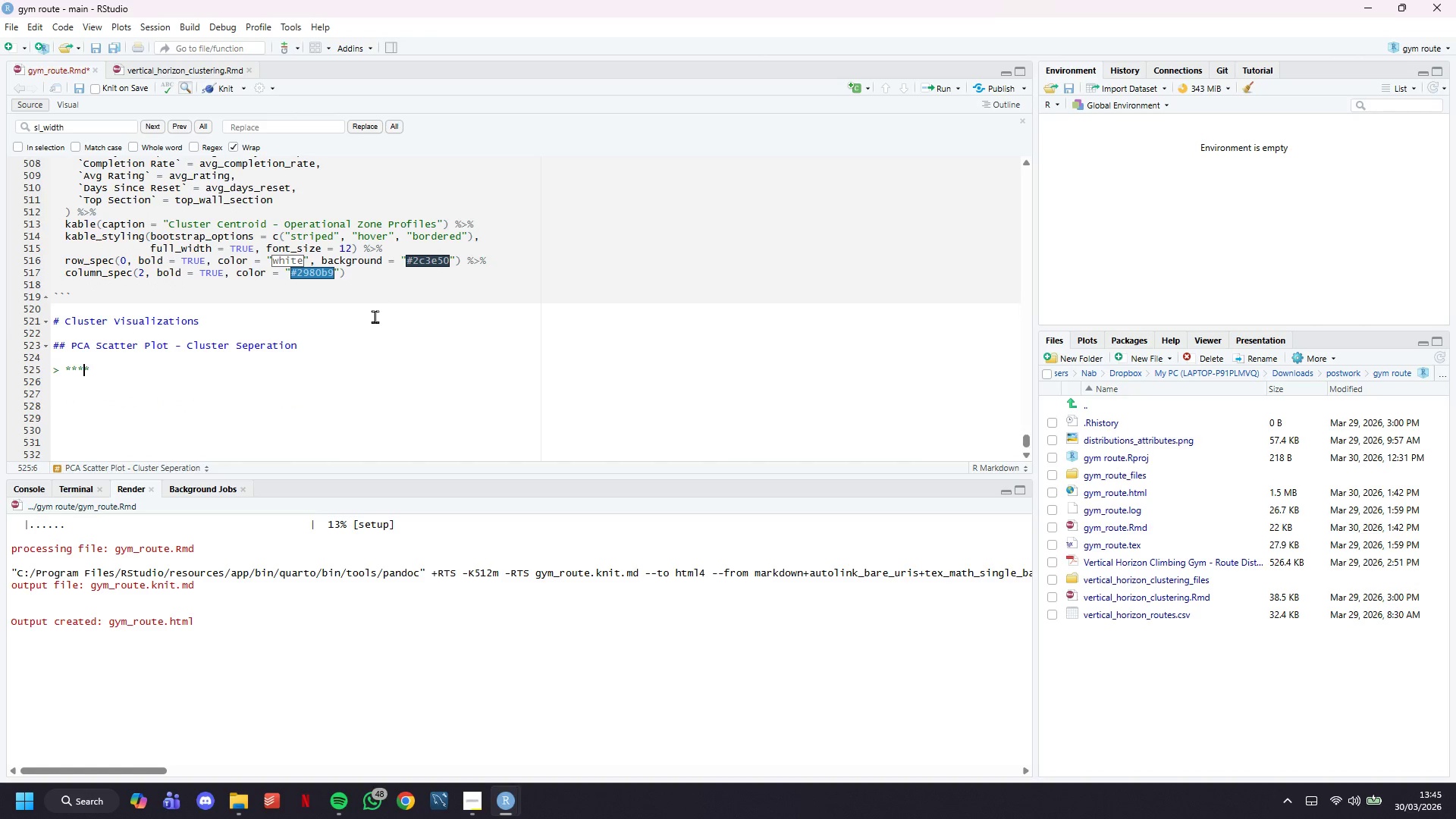 
key(ArrowLeft)
 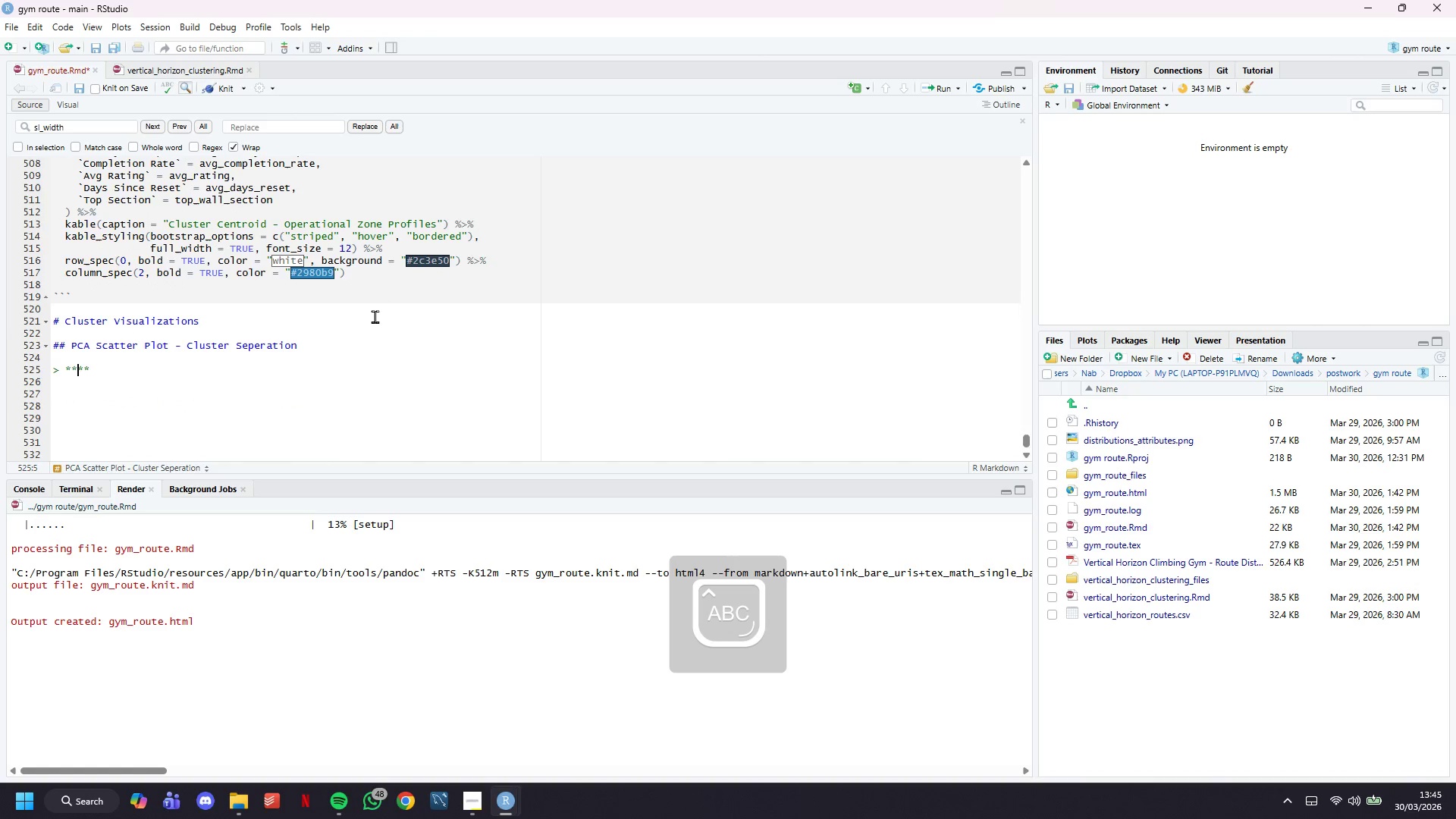 
type(Why PCA)
 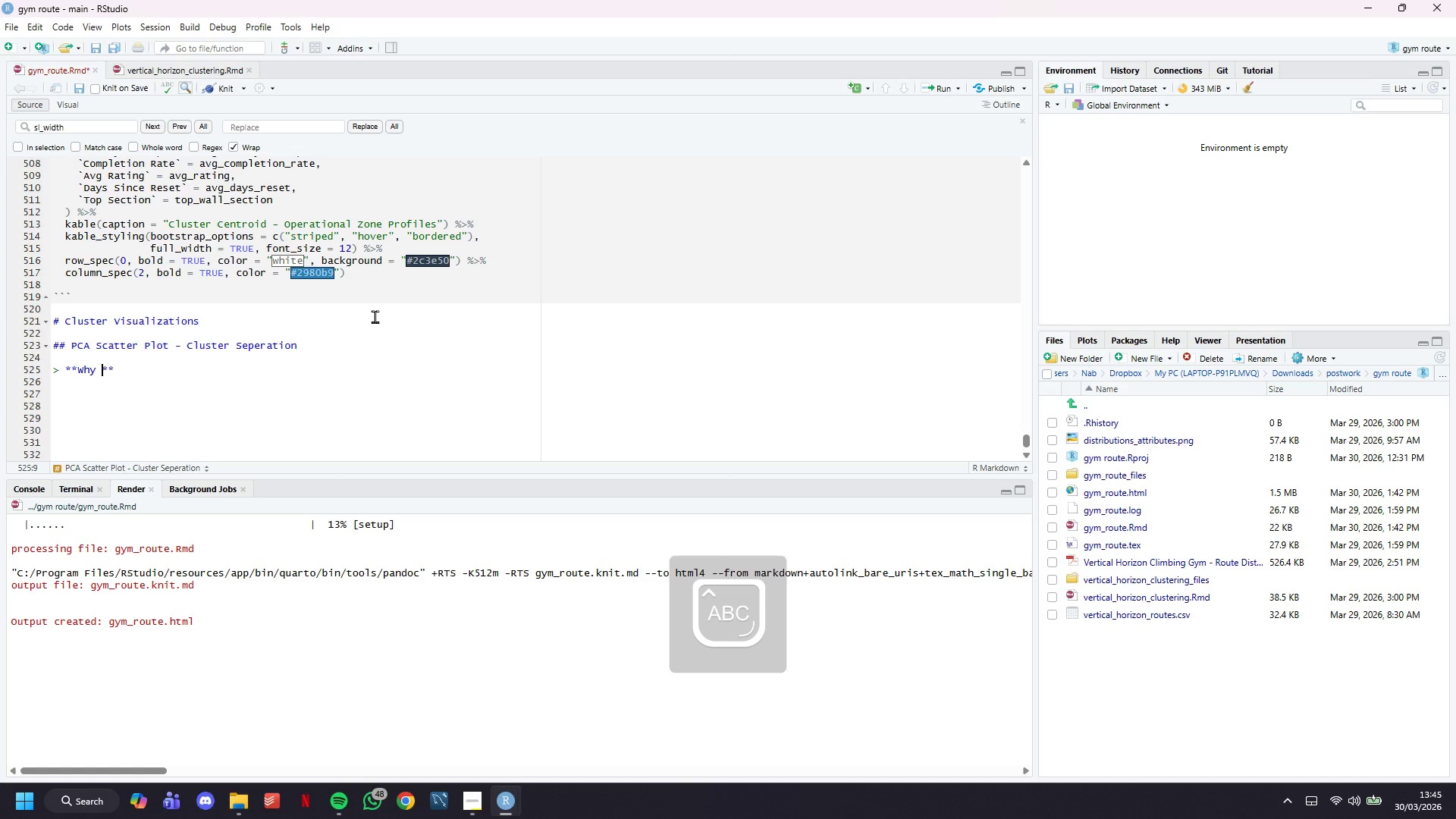 
key(ArrowRight)
 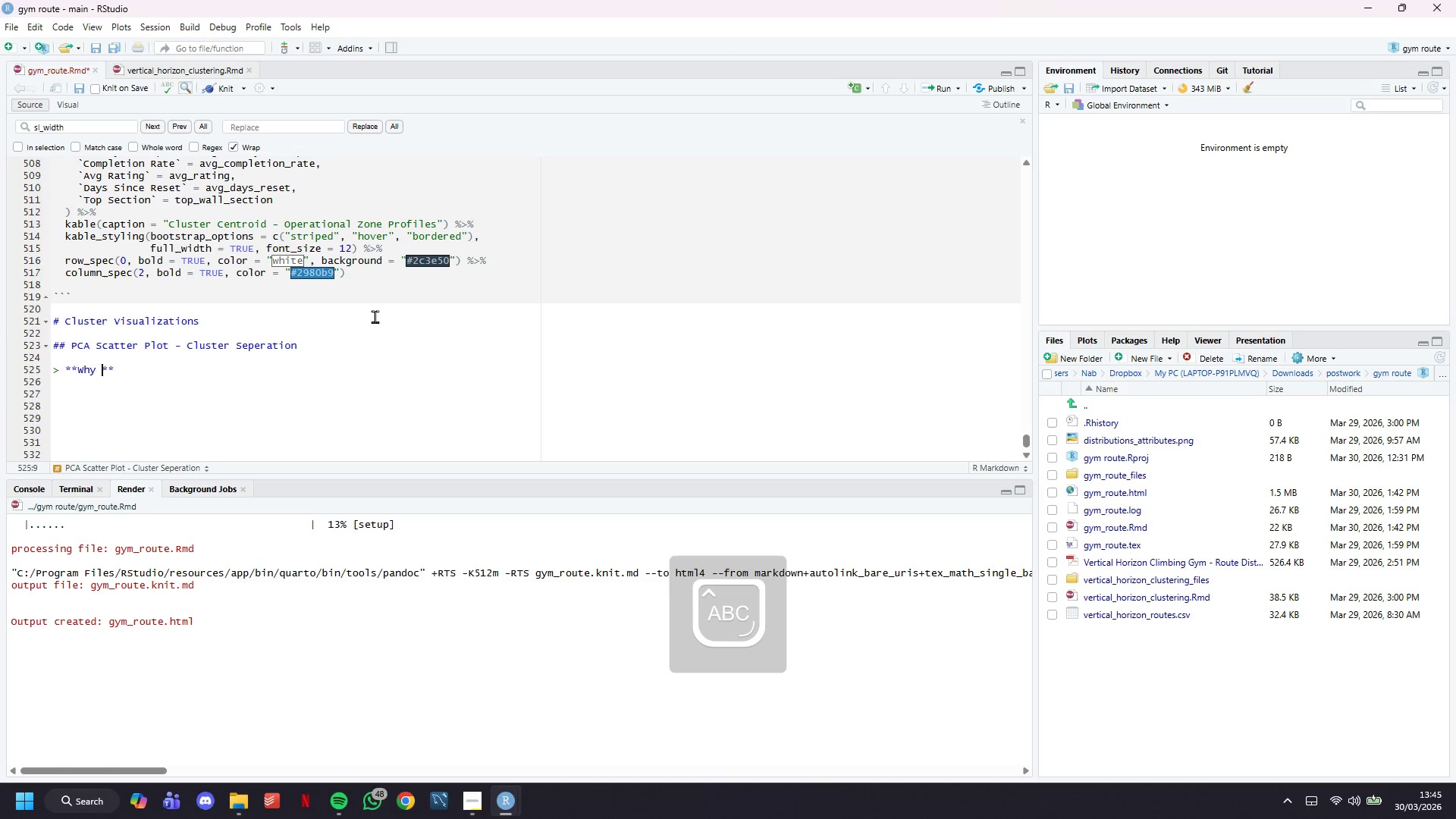 
key(ArrowRight)
 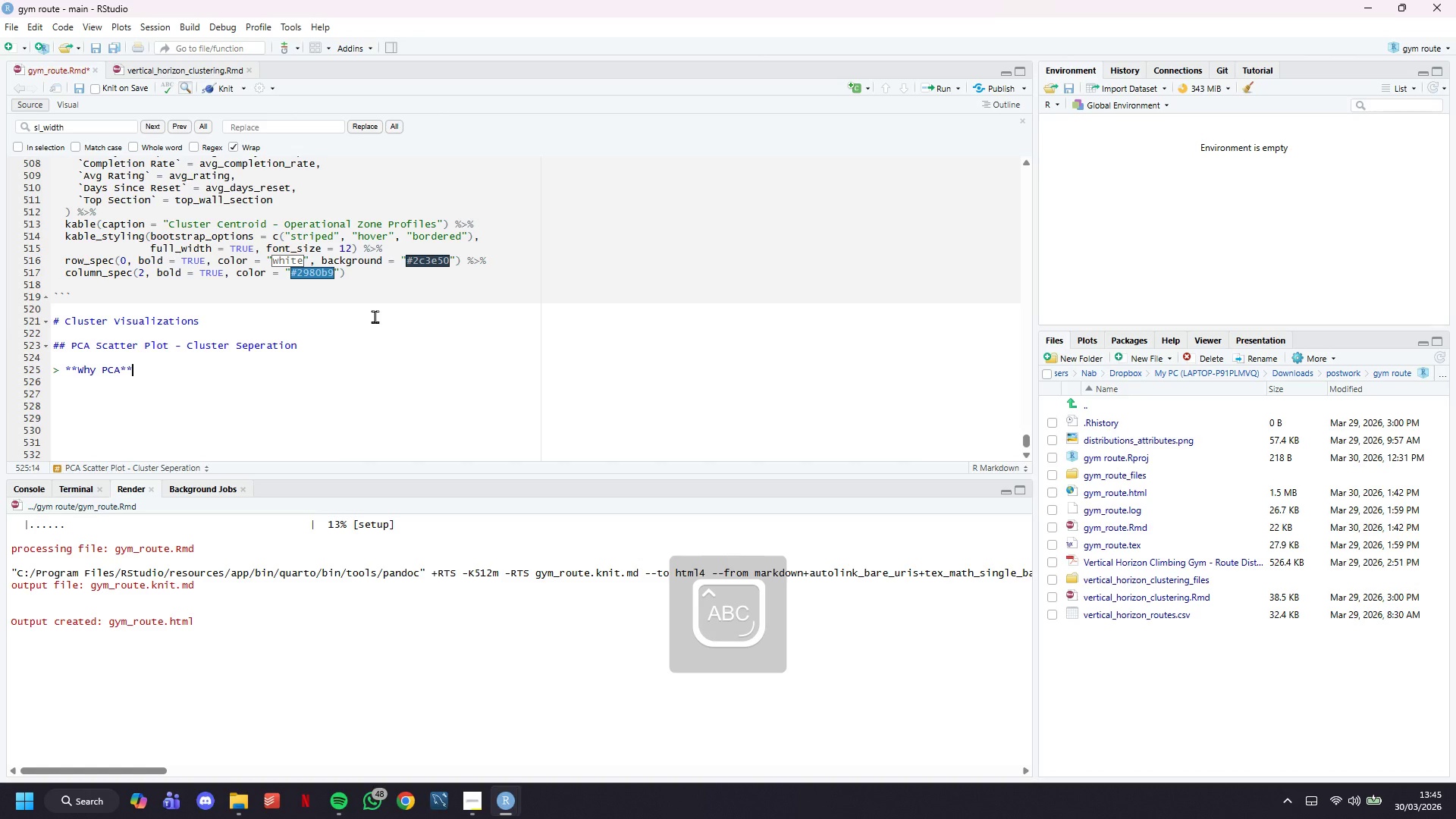 
key(ArrowLeft)
 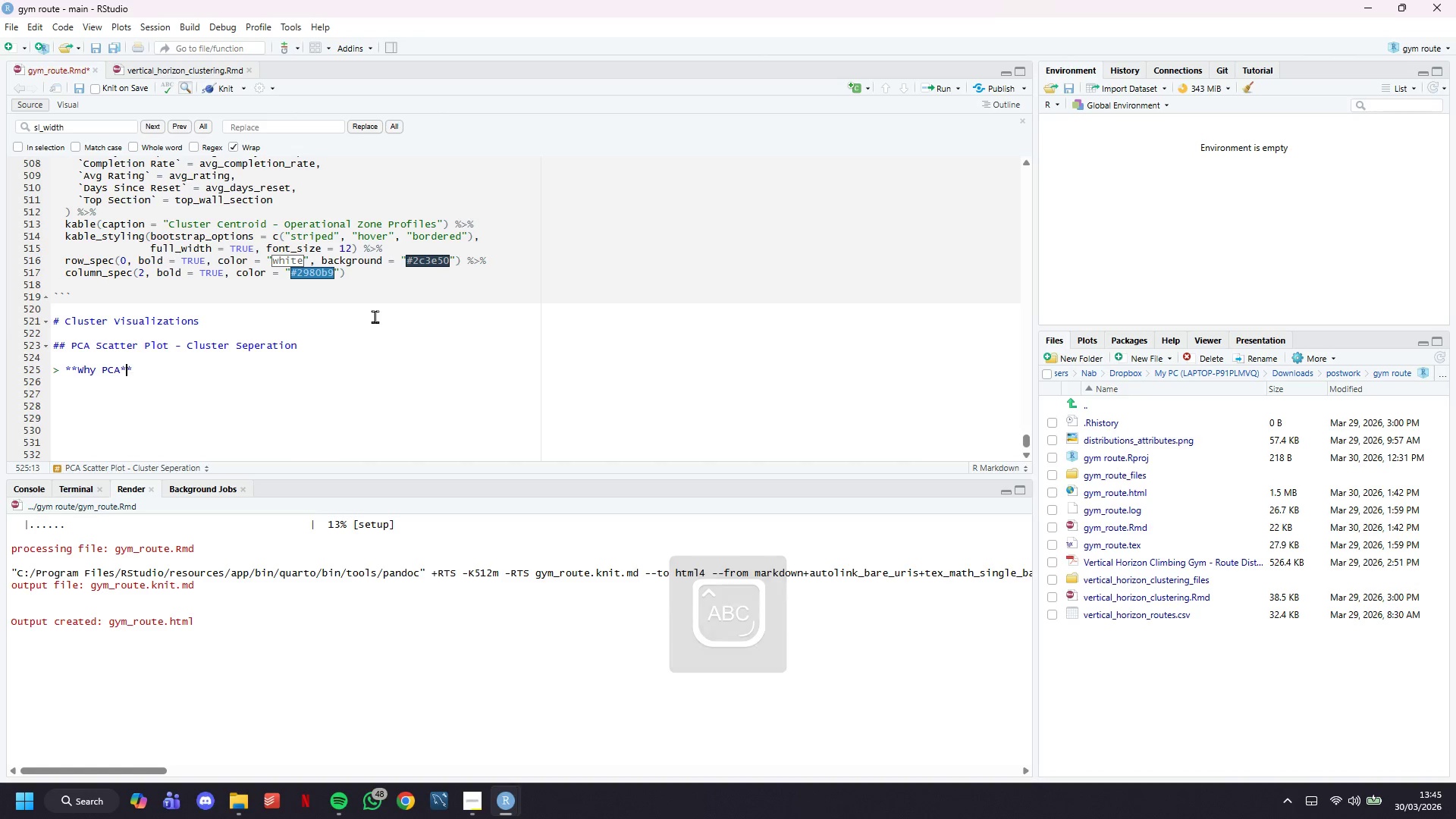 
key(ArrowLeft)
 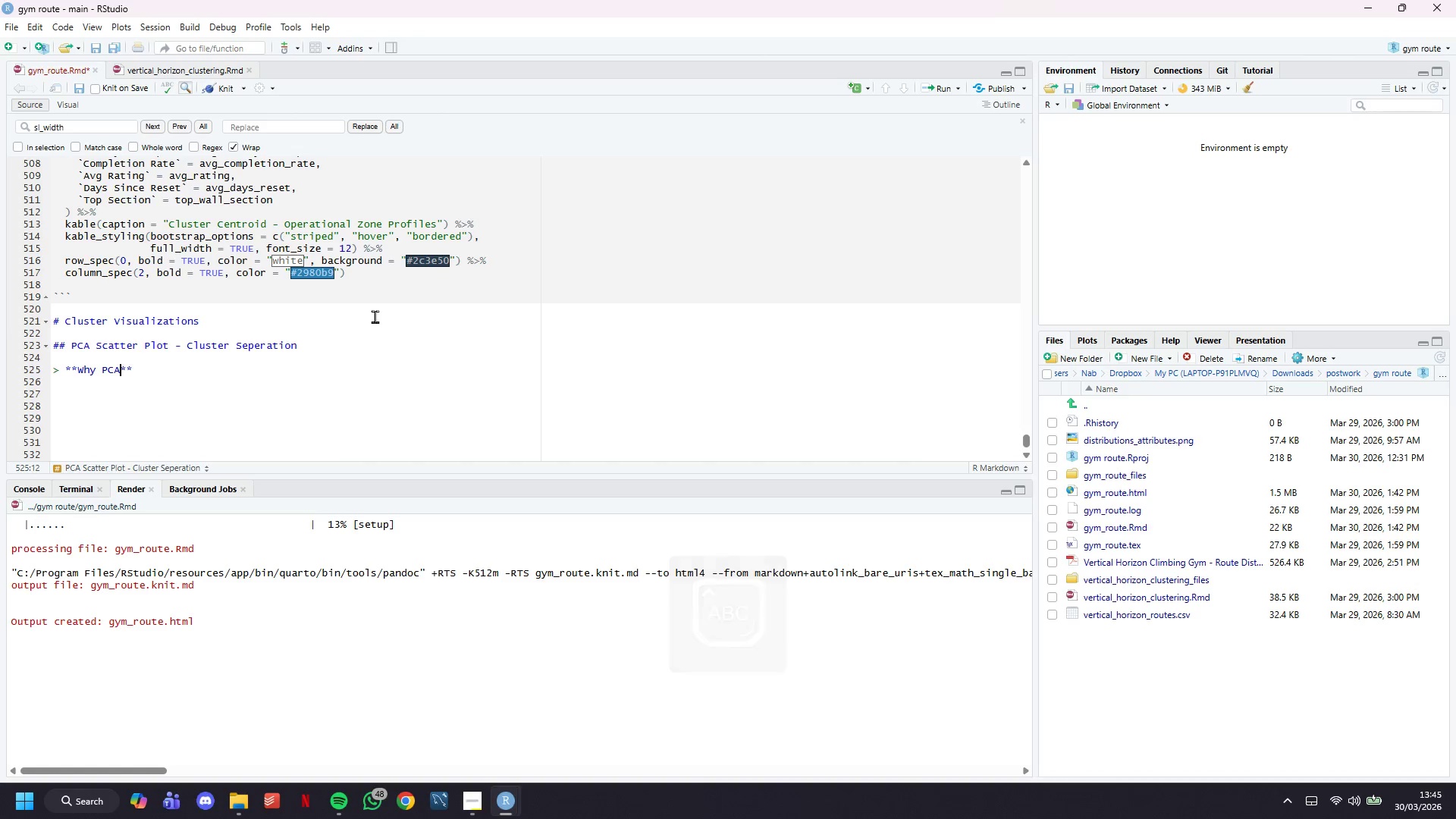 
key(Shift+Slash)
 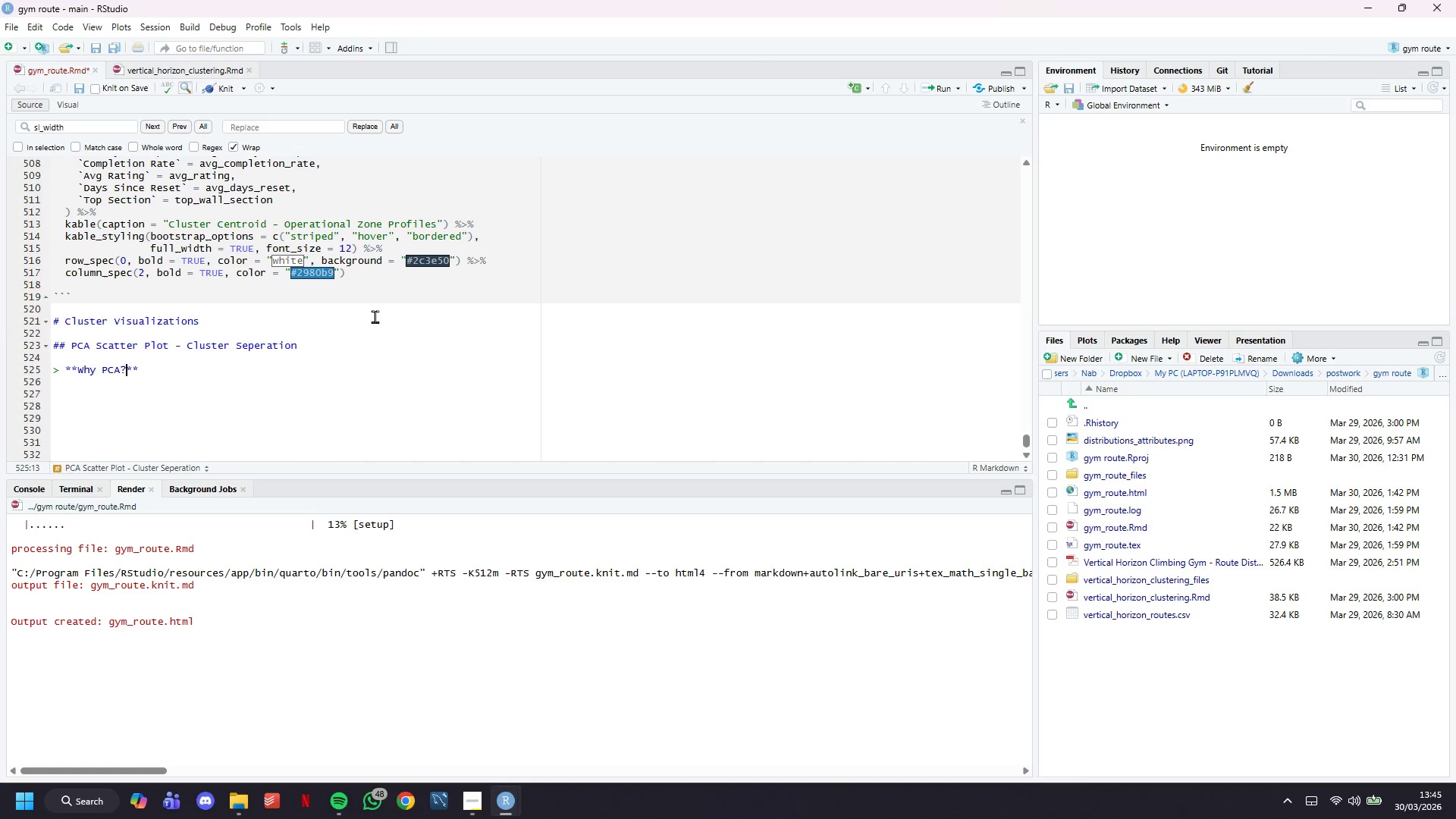 
key(CapsLock)
 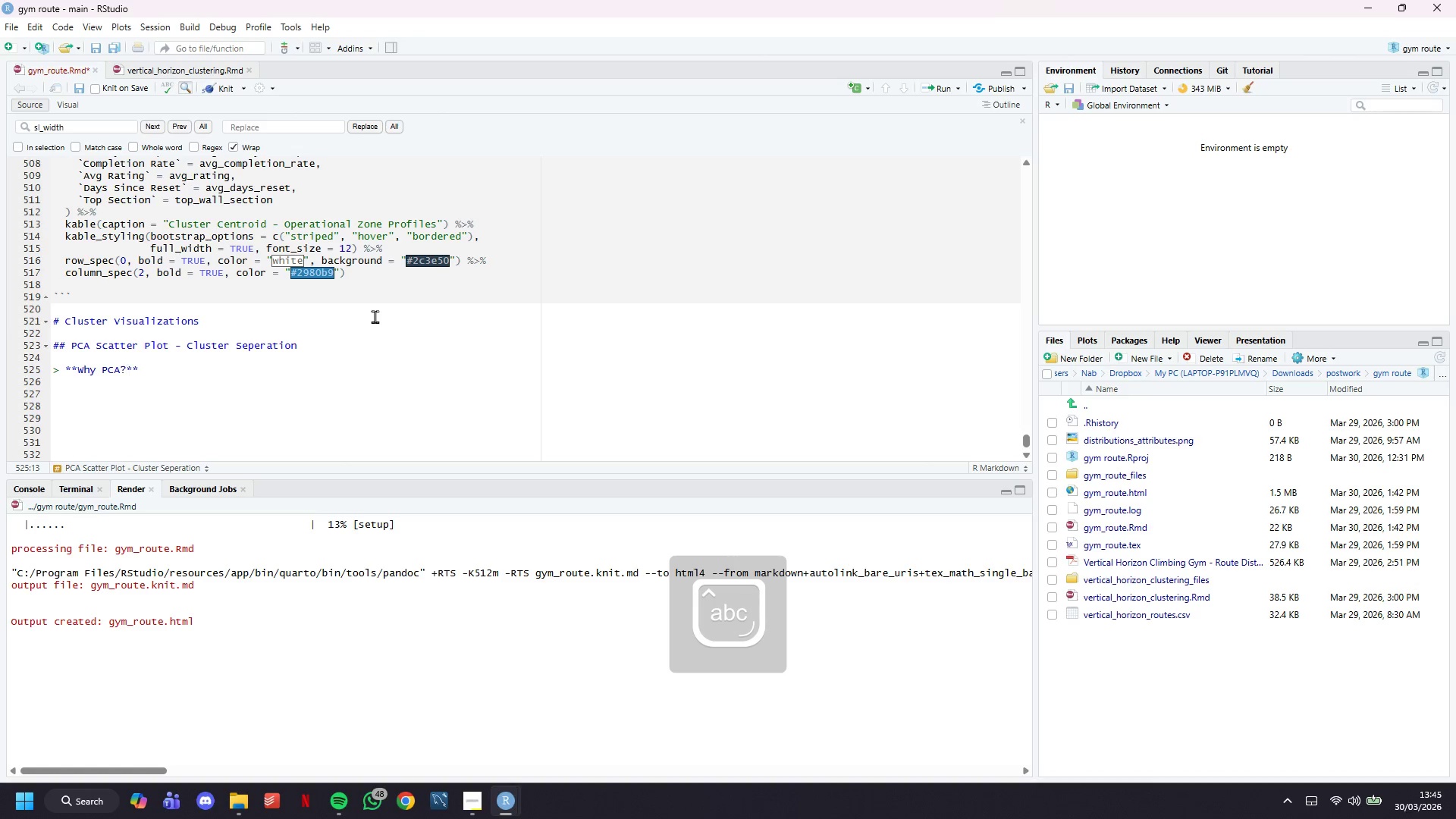 
key(ArrowDown)
 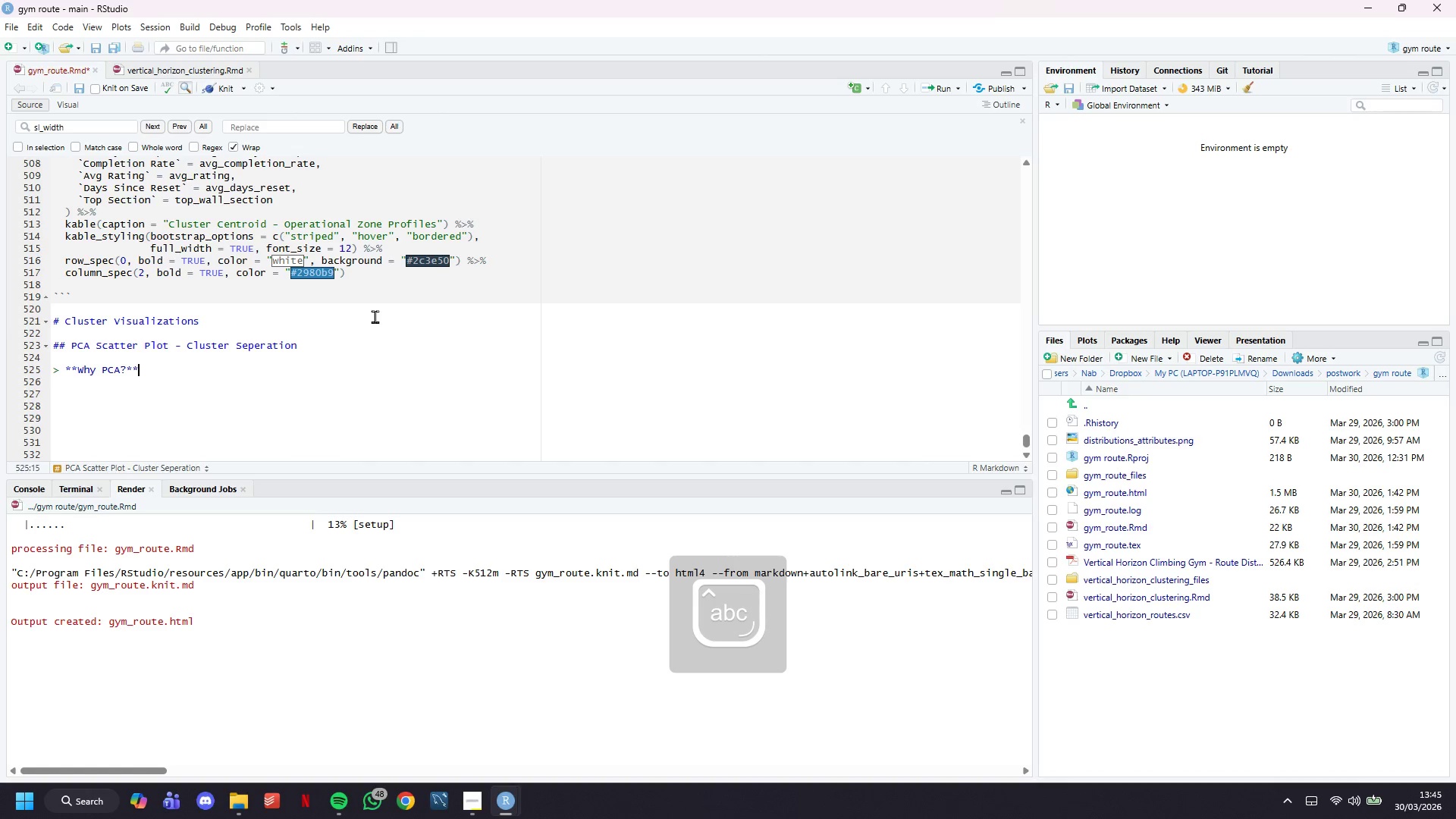 
key(ArrowLeft)
 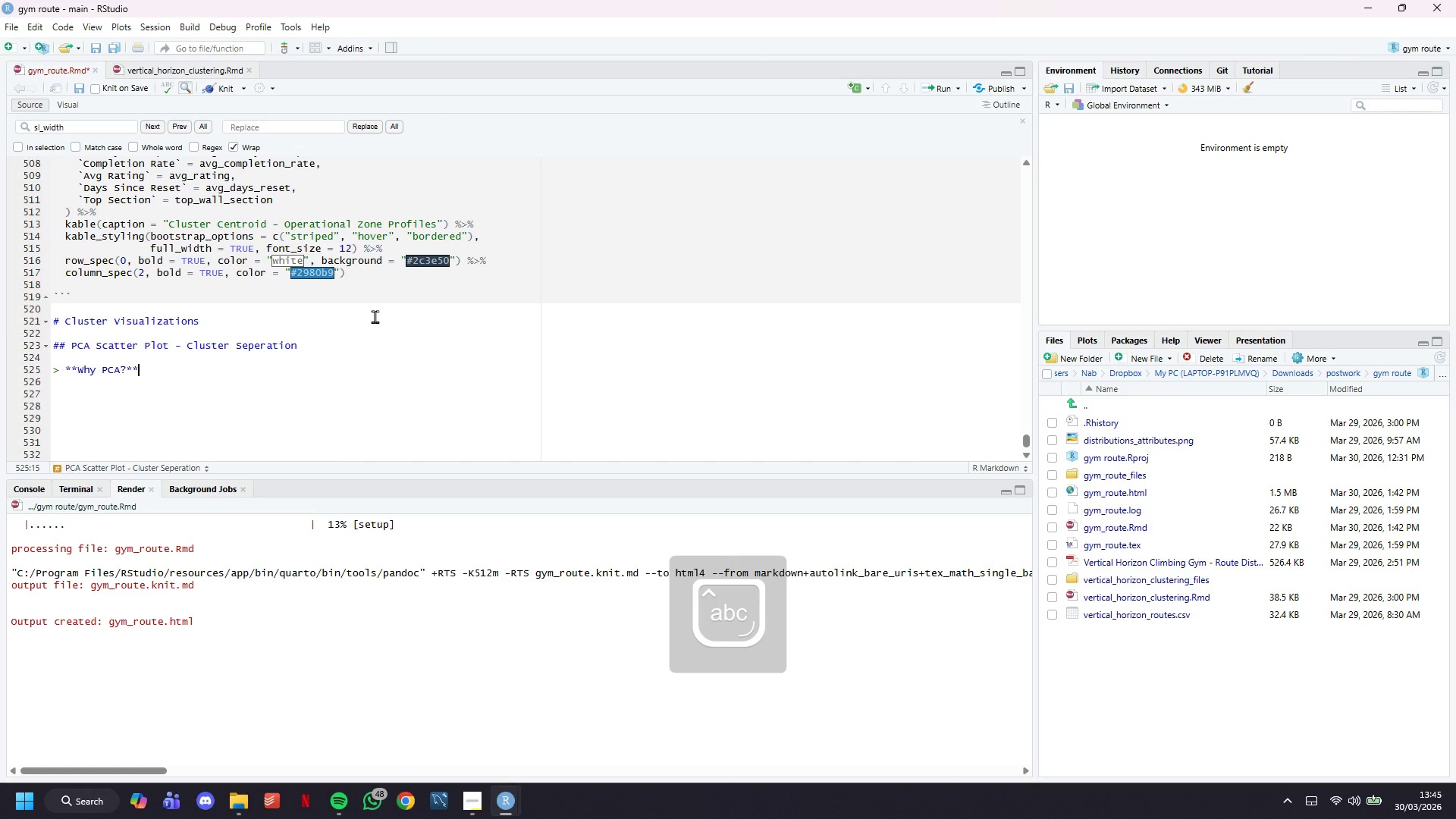 
type( Our cliste)
key(Backspace)
key(Backspace)
key(Backspace)
key(Backspace)
key(Backspace)
type(ustering was [[e)
key(Backspace)
key(Backspace)
key(Backspace)
 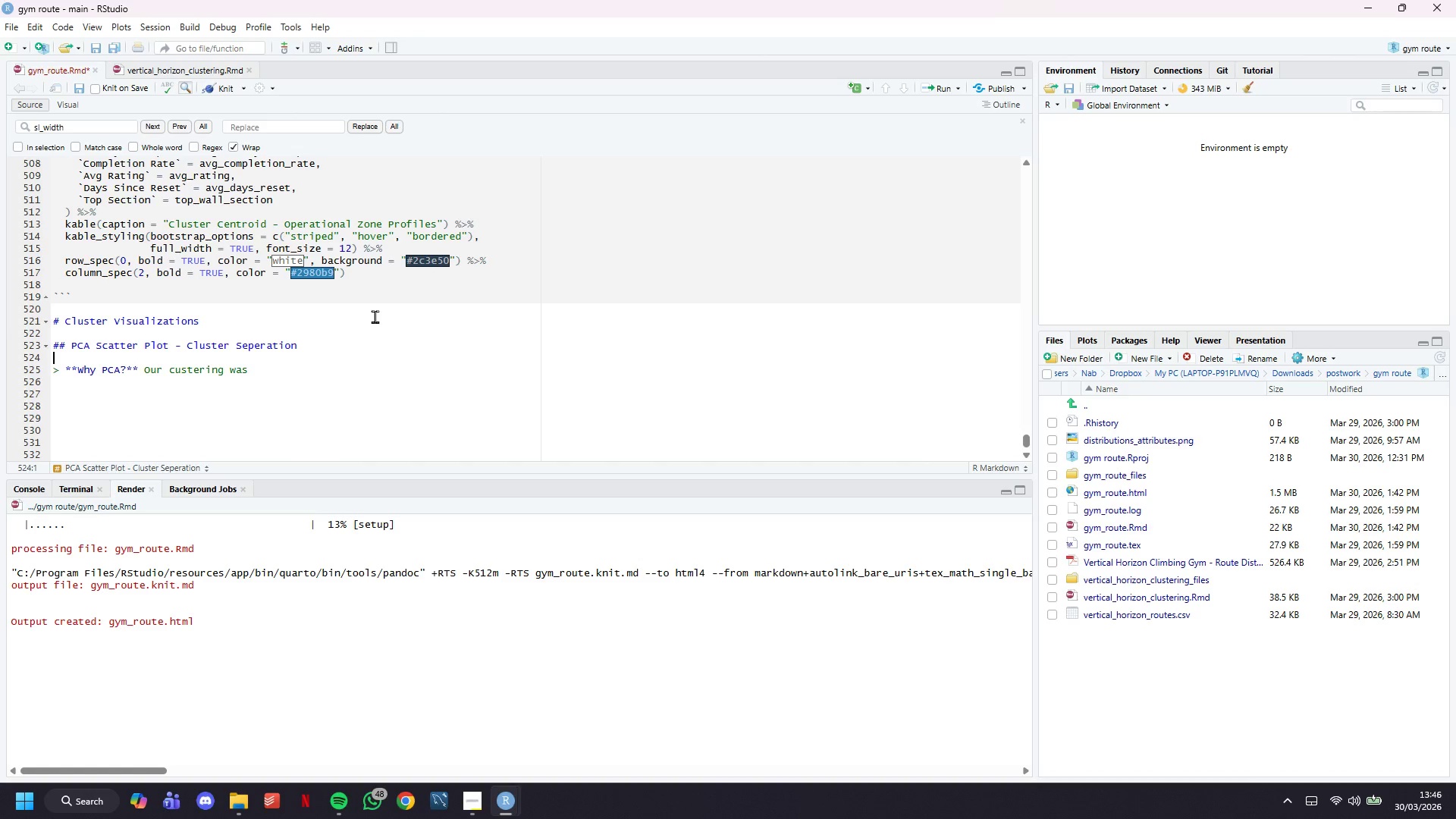 
key(ArrowUp)
 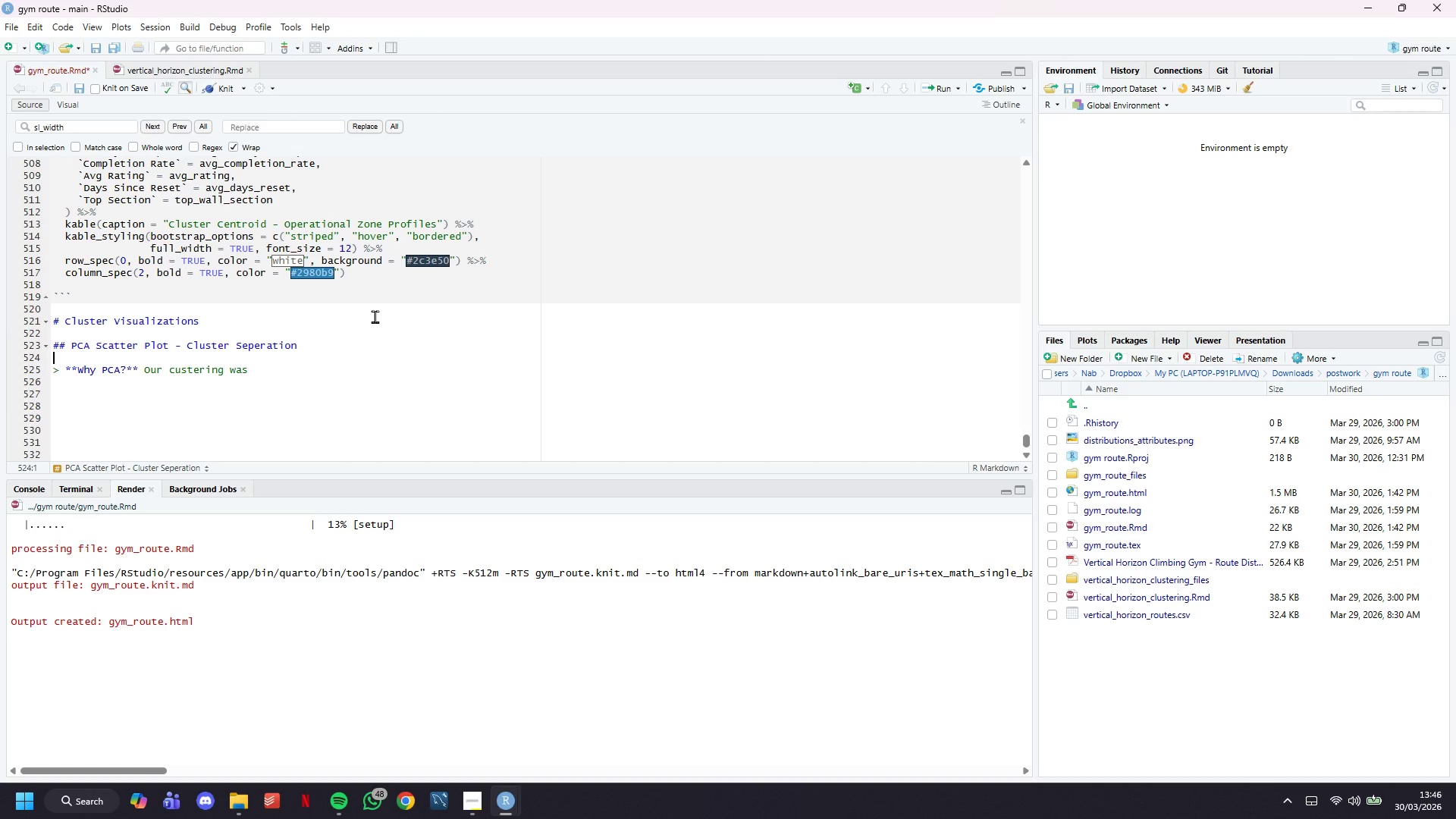 
key(ArrowLeft)
 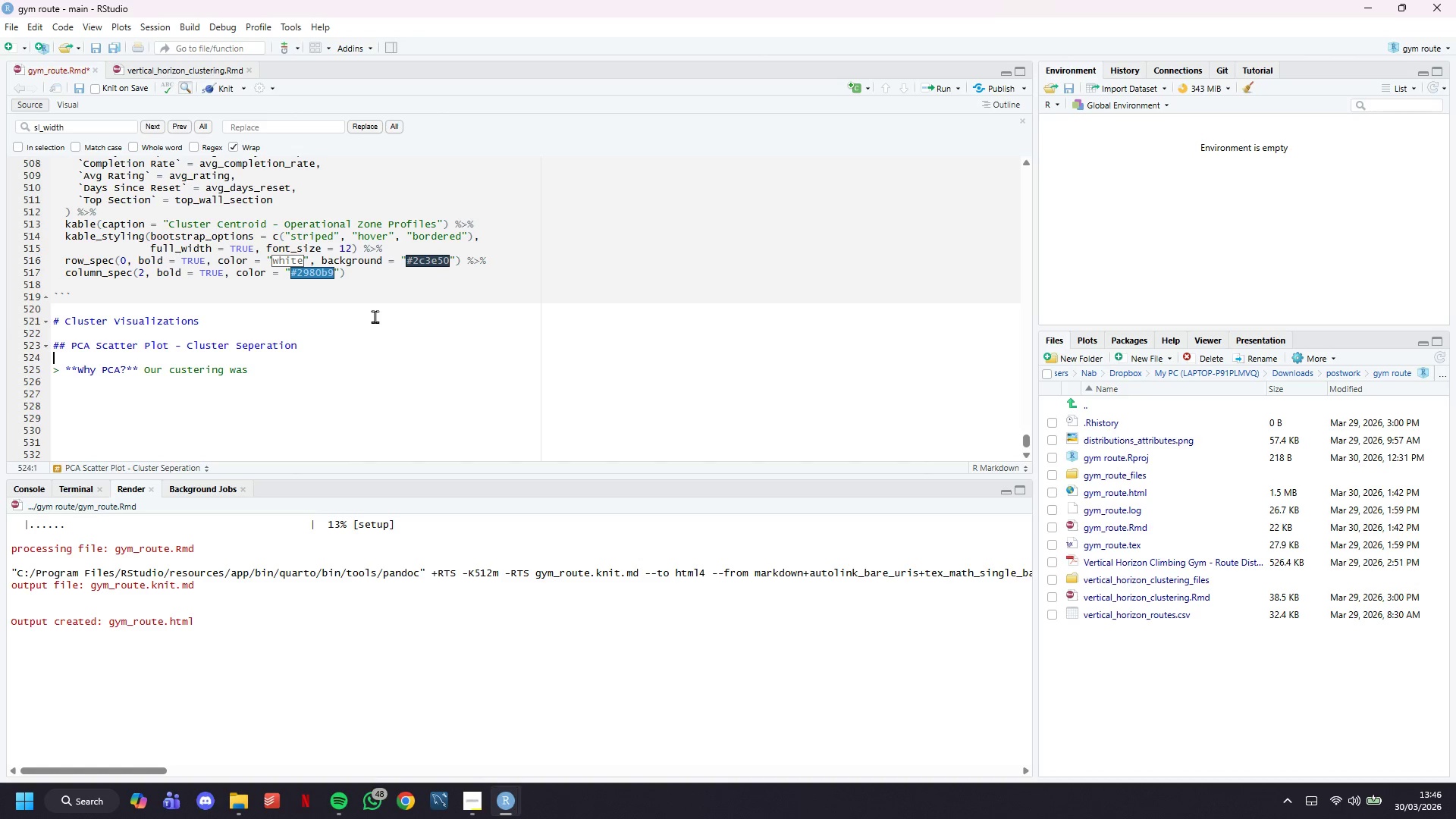 
key(ArrowDown)
 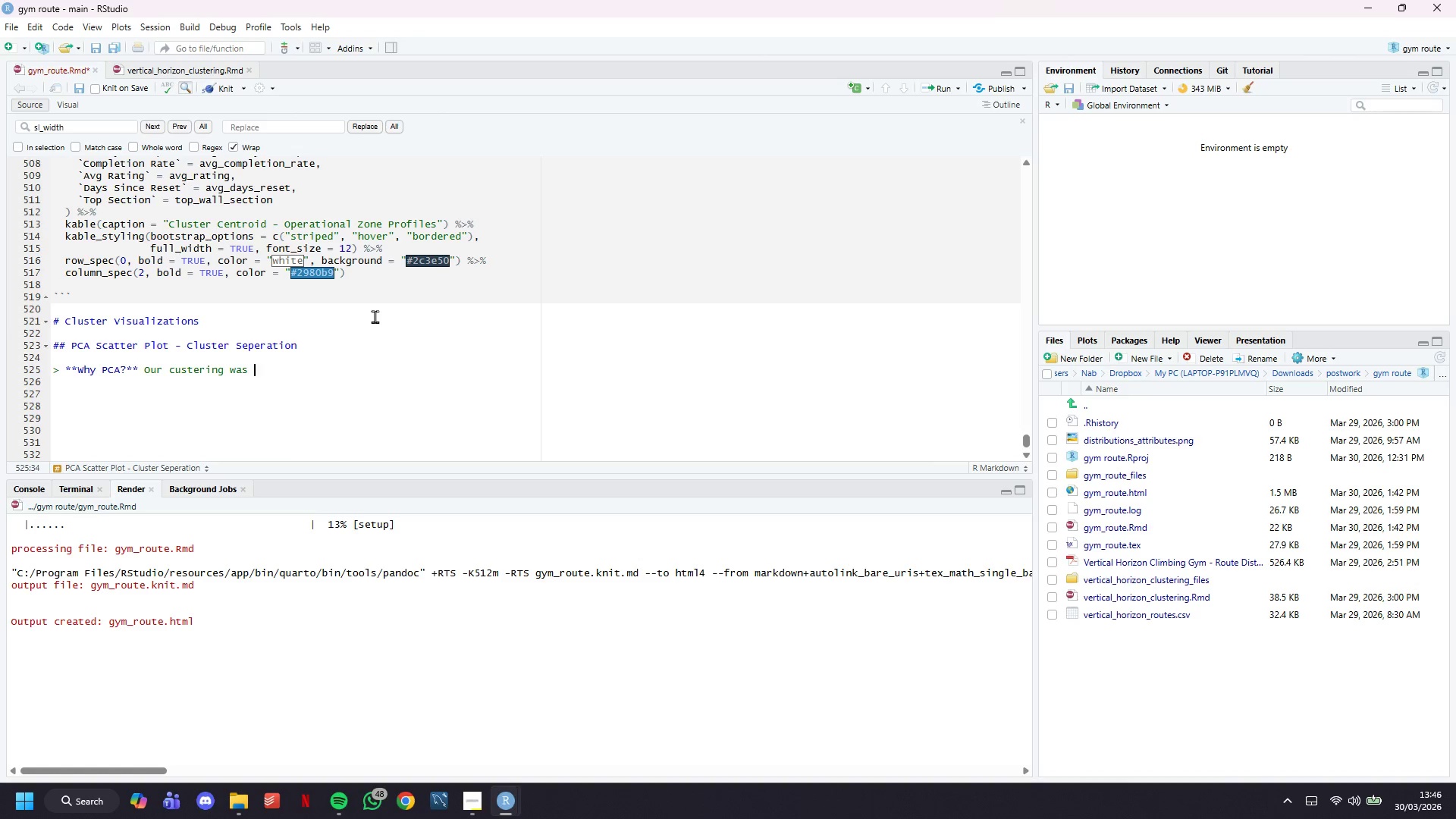 
key(ArrowDown)
 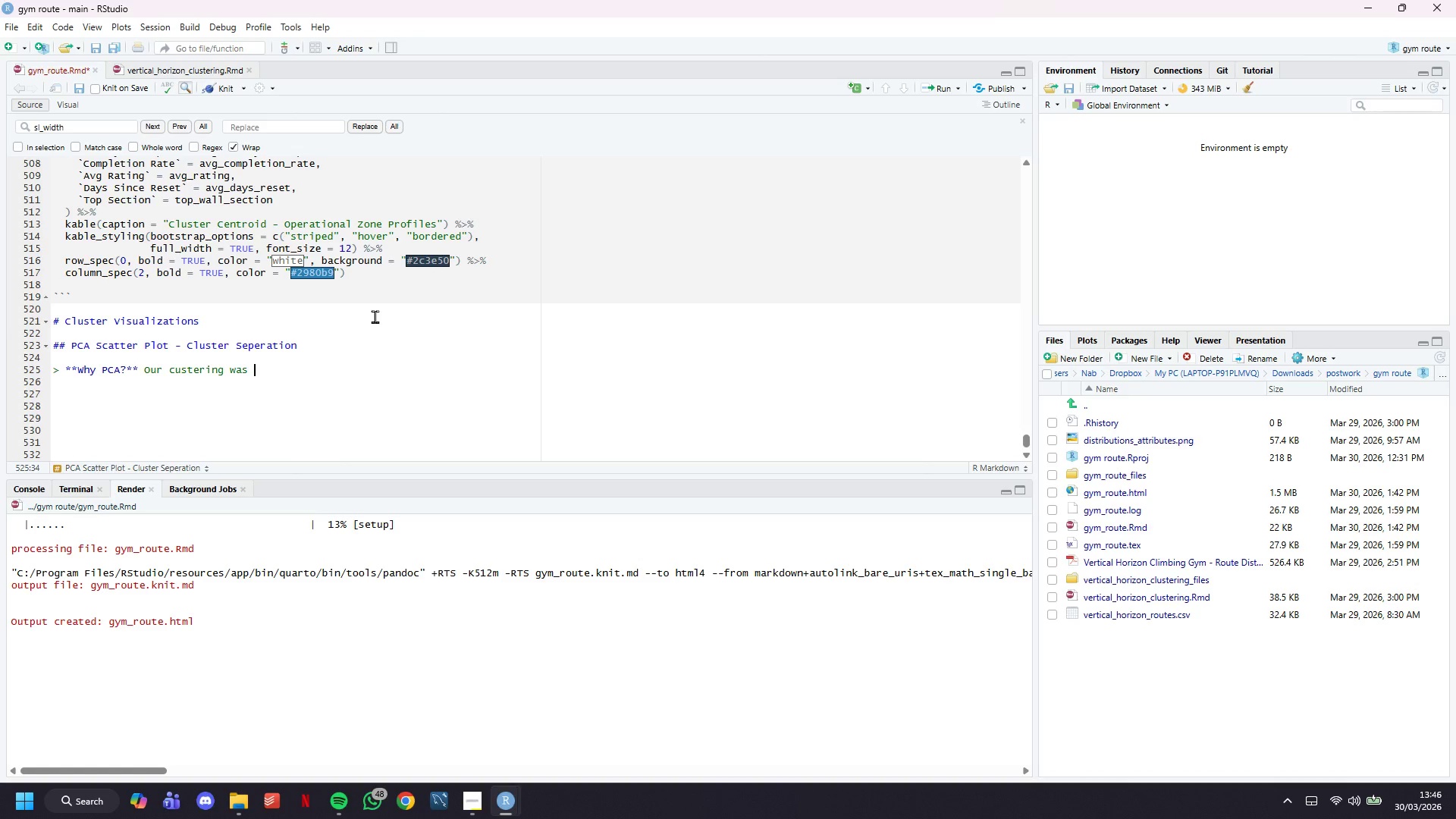 
key(ArrowDown)
 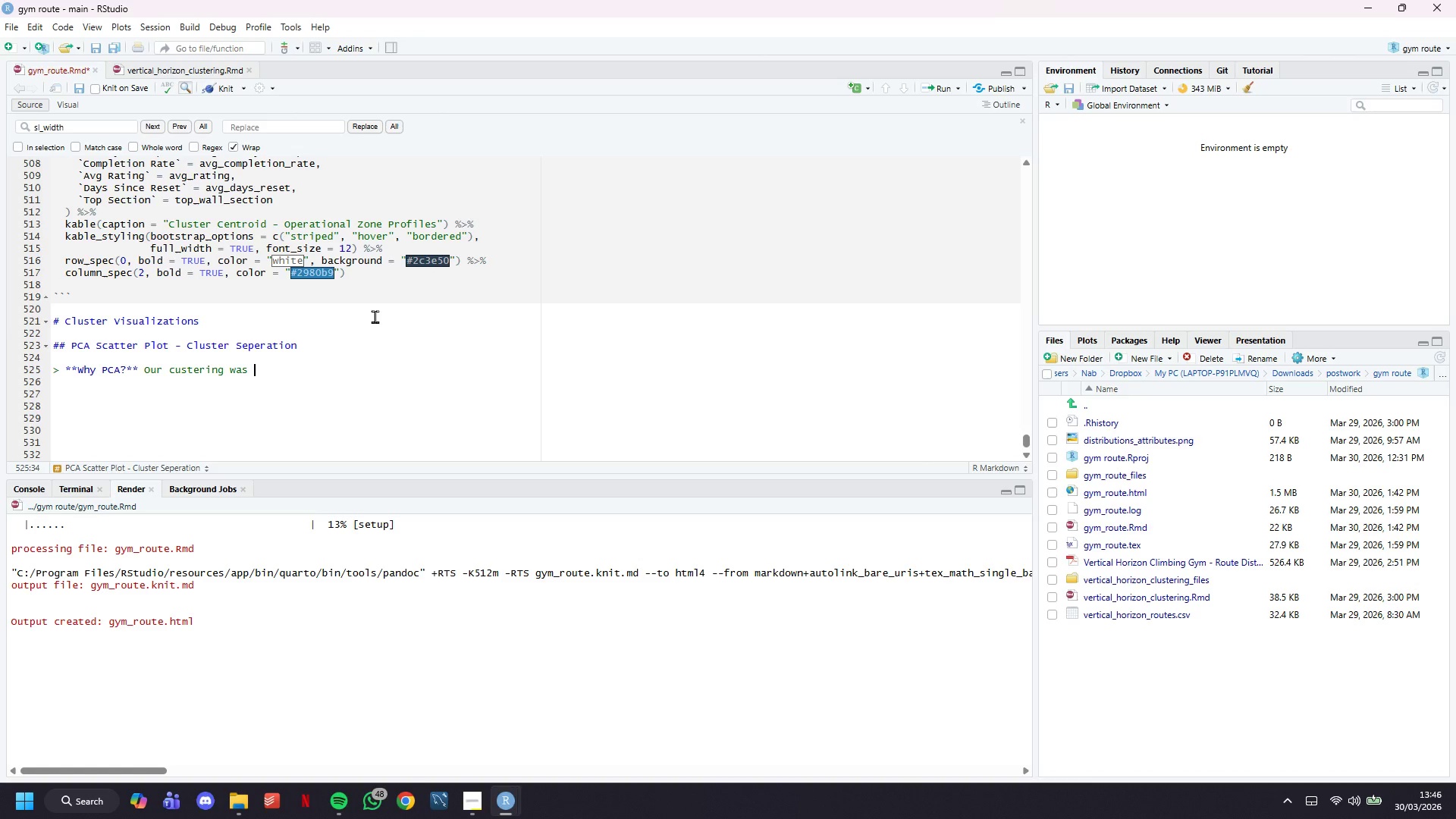 
key(ArrowLeft)
 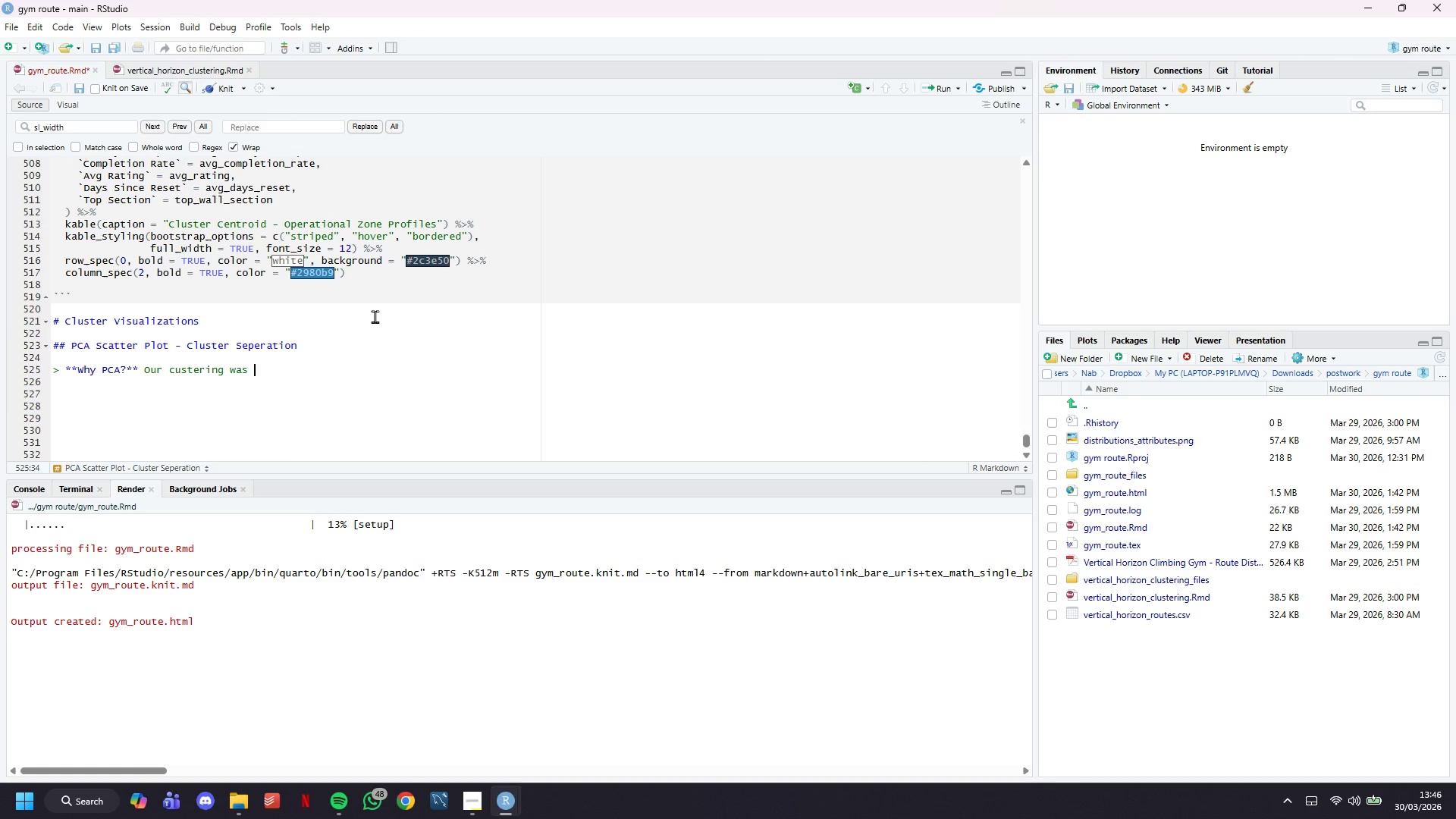 
type(performed in 6-dimension space, which we don't )
key(Backspace)
key(Backspace)
key(Backspace)
key(Backspace)
key(Backspace)
key(Backspace)
type(can;)
key(Backspace)
type('t diorectly)
 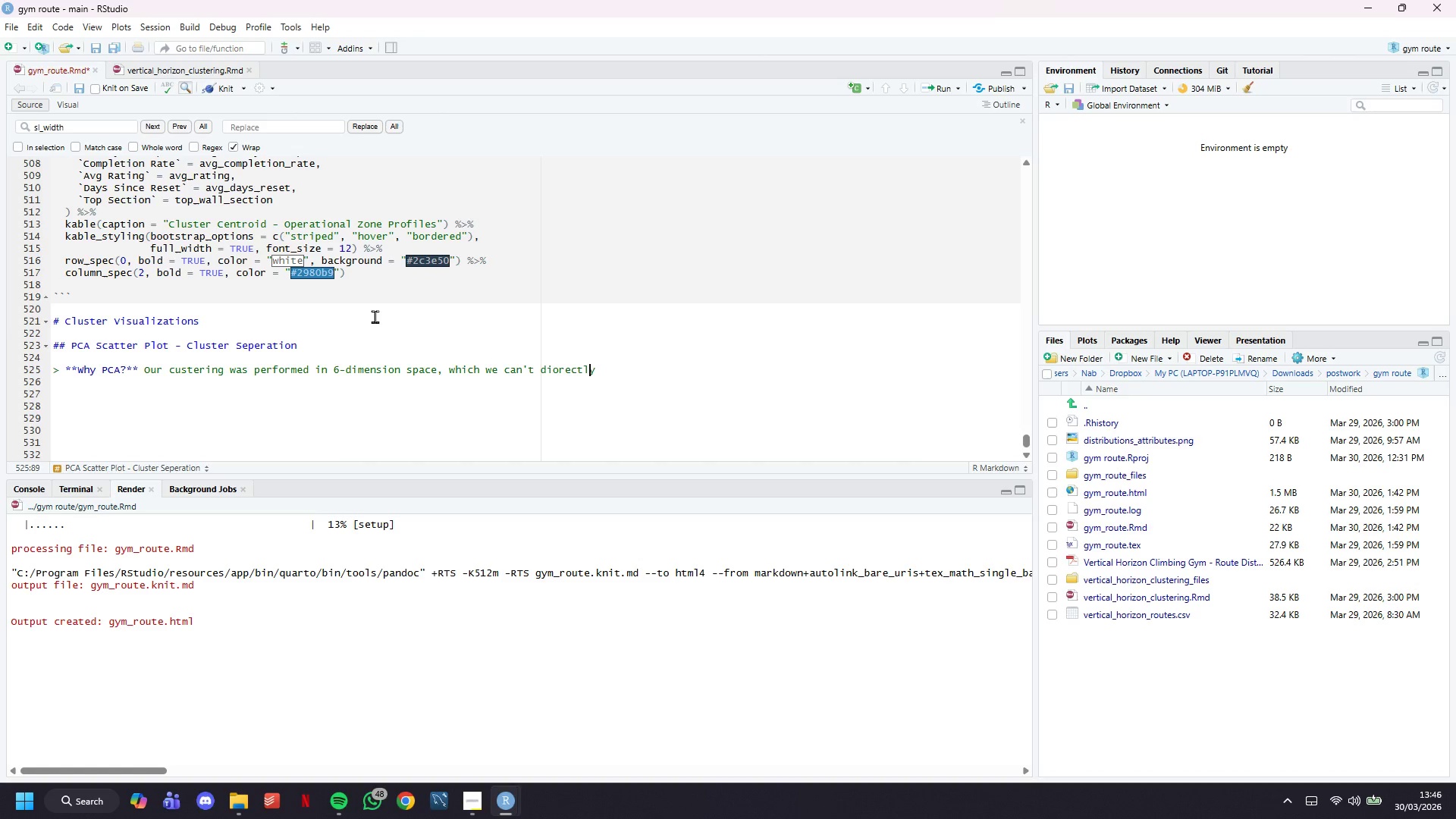 
key(ArrowLeft)
 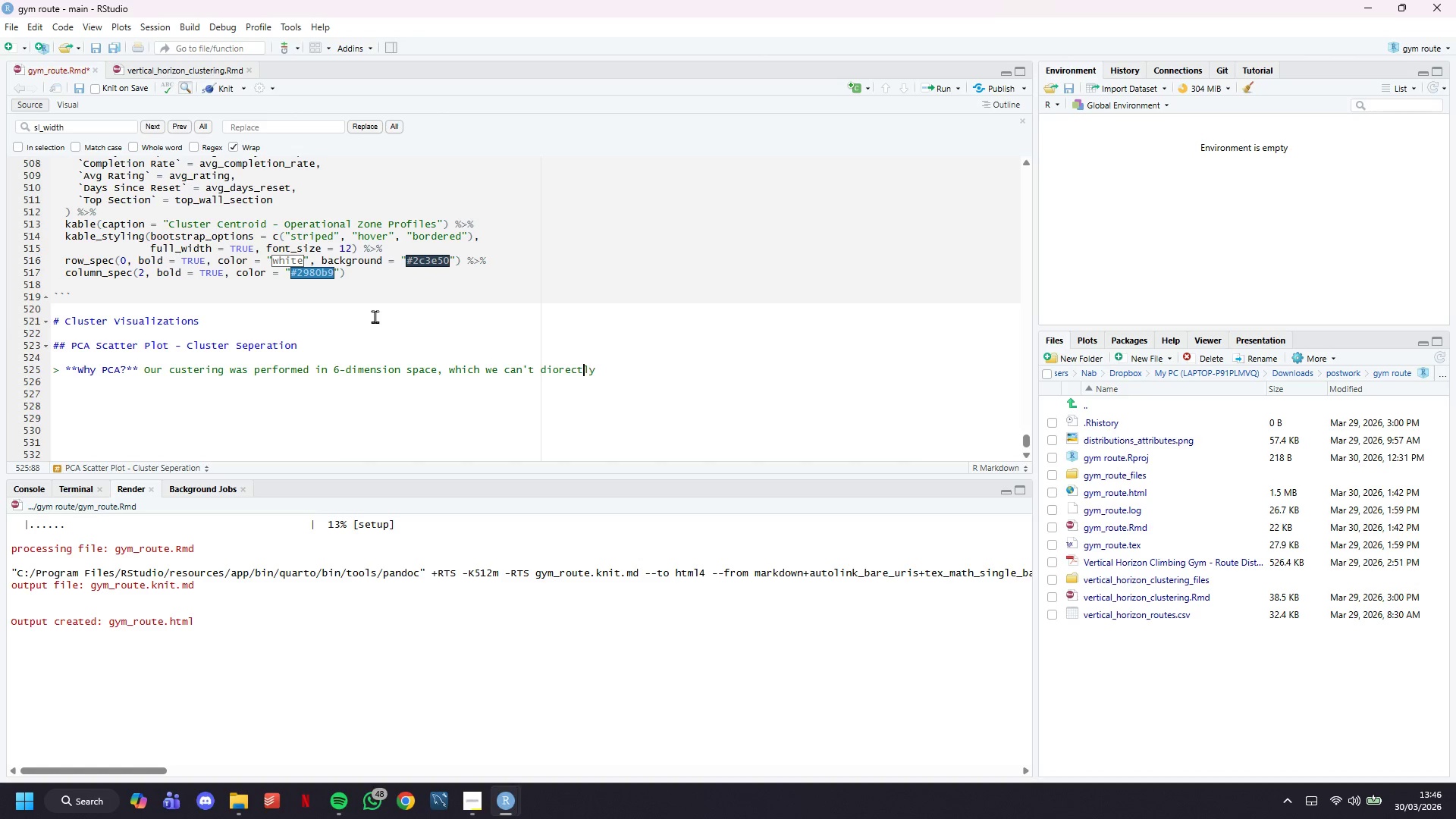 
key(ArrowLeft)
 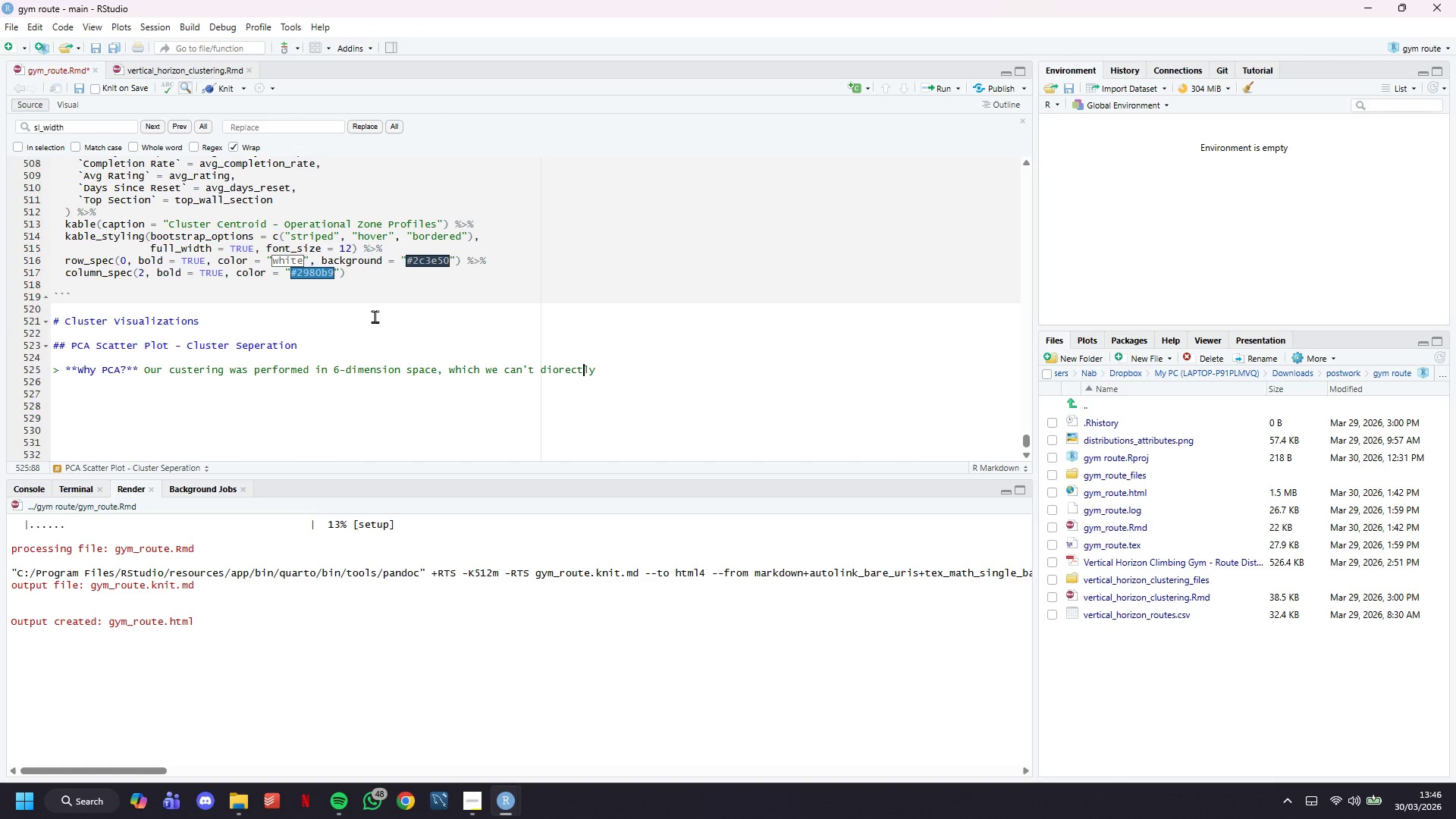 
key(ArrowLeft)
 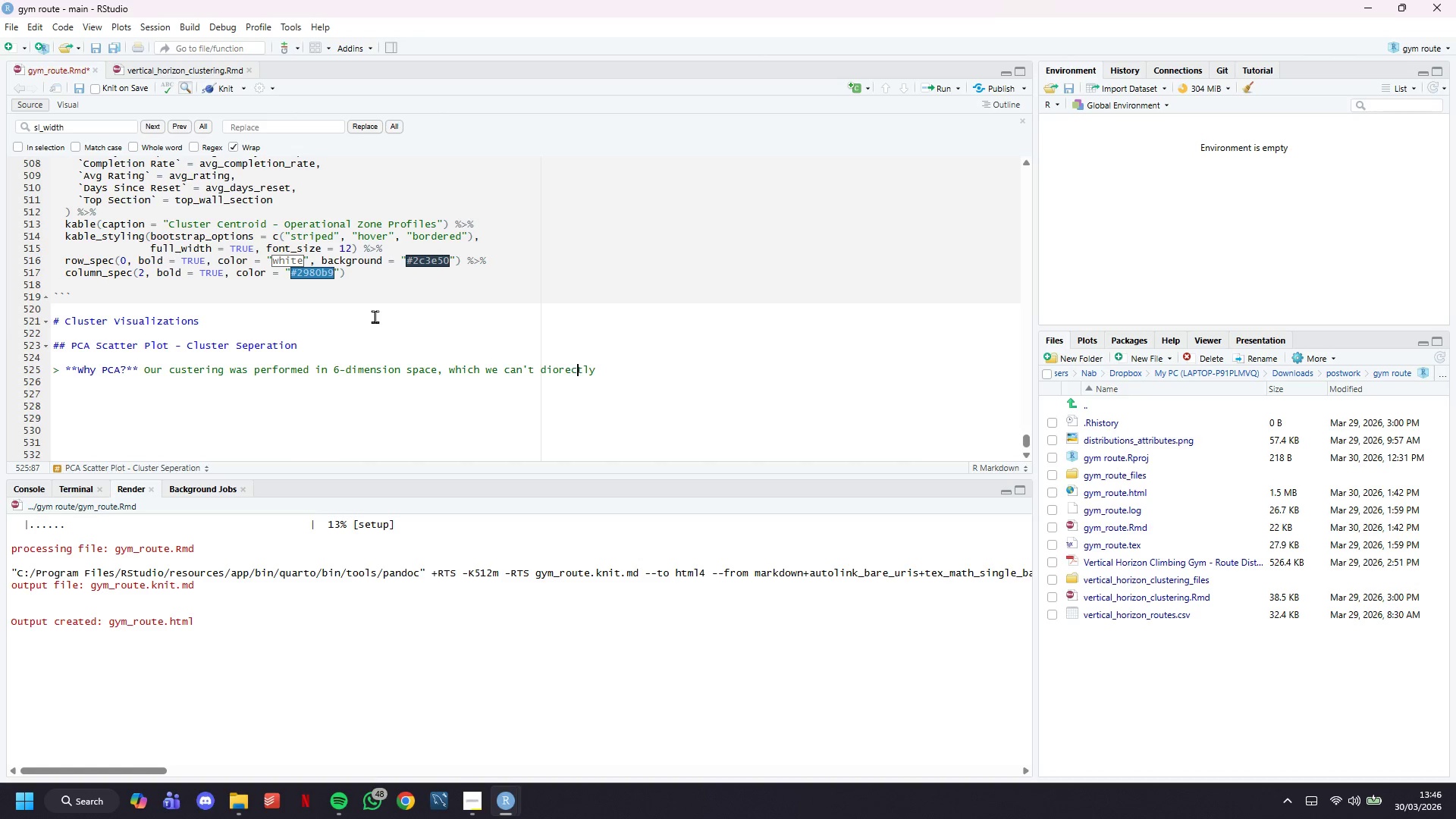 
key(ArrowLeft)
 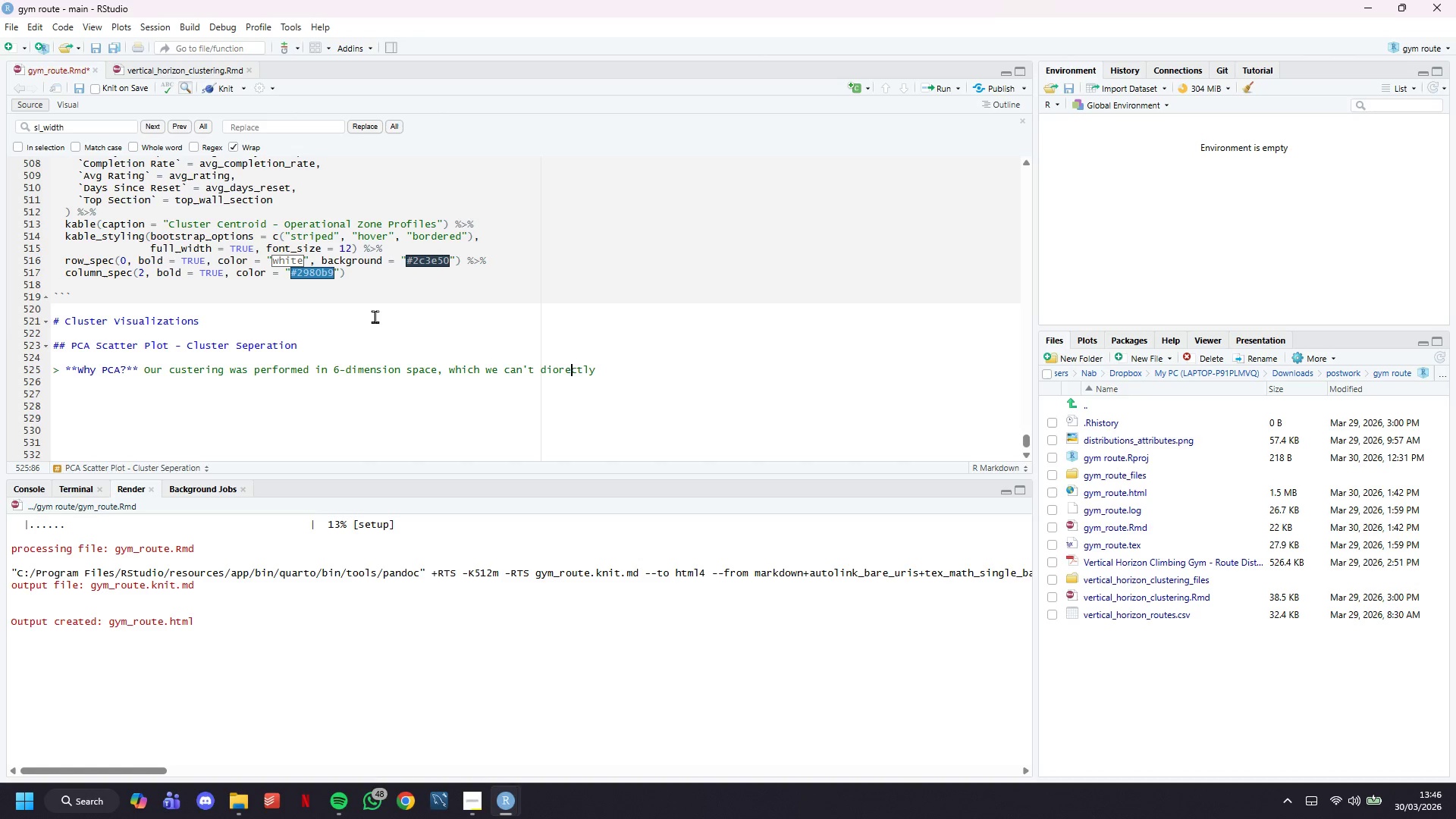 
key(ArrowLeft)
 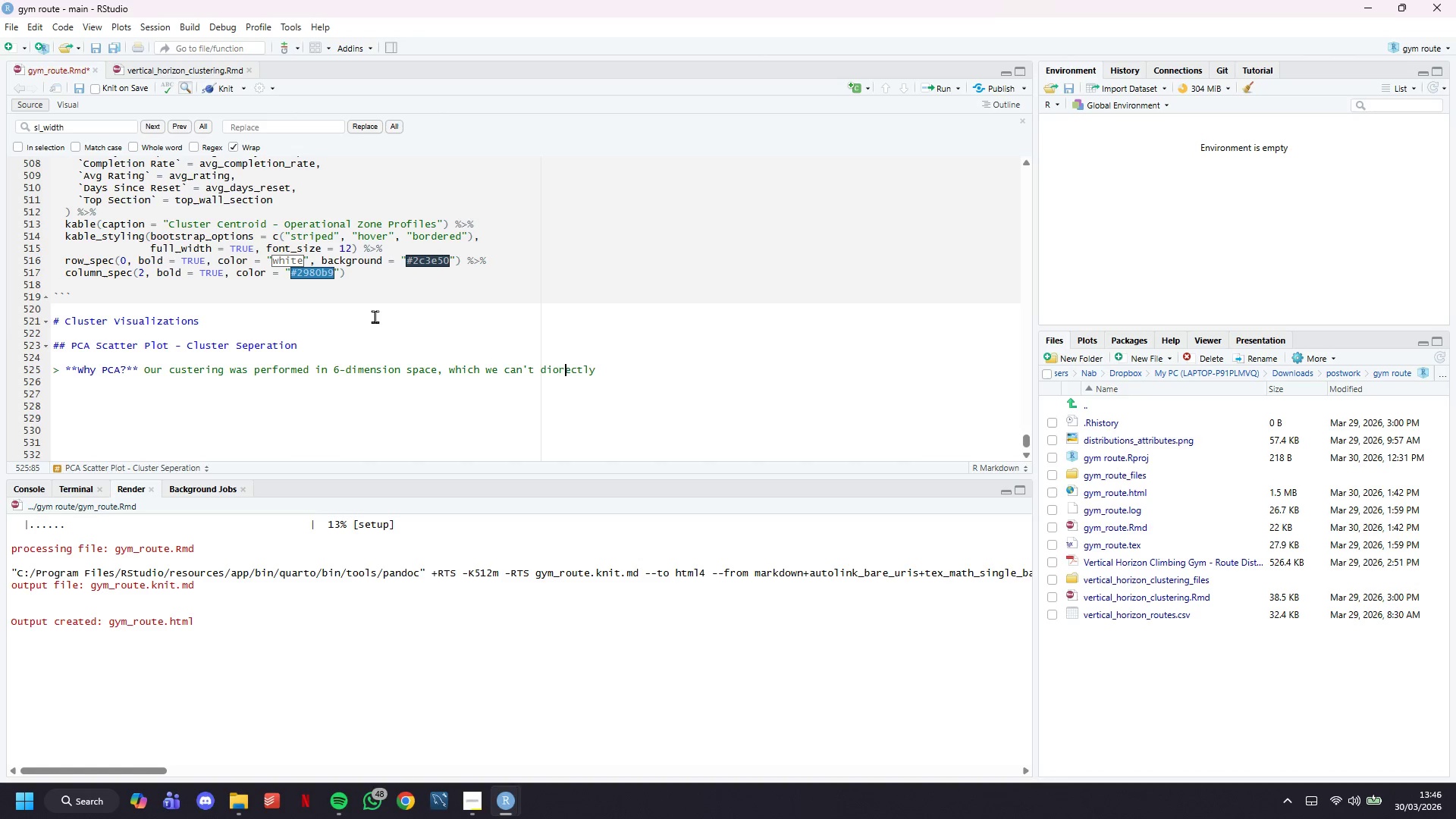 
key(ArrowLeft)
 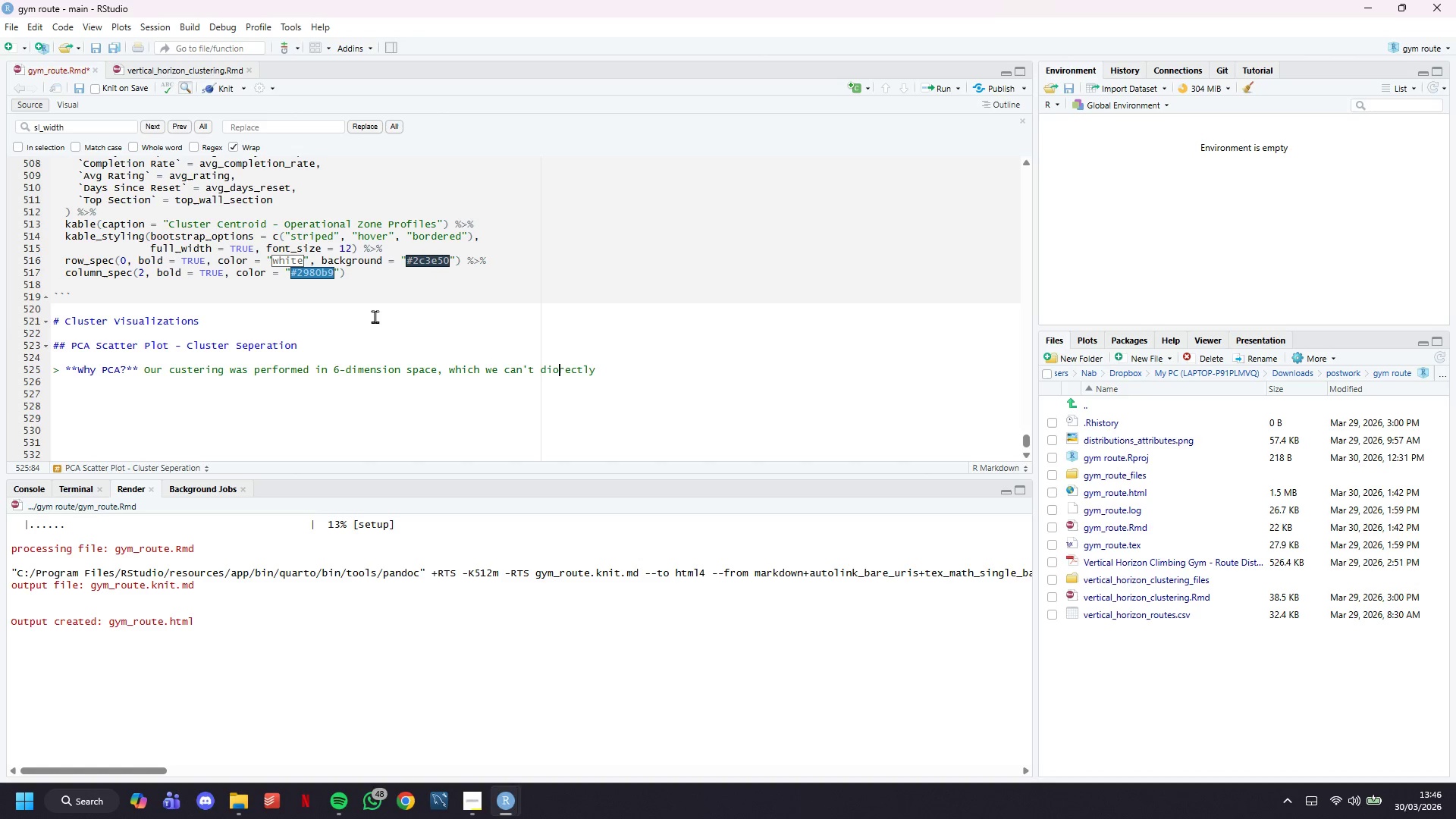 
key(Backspace)
 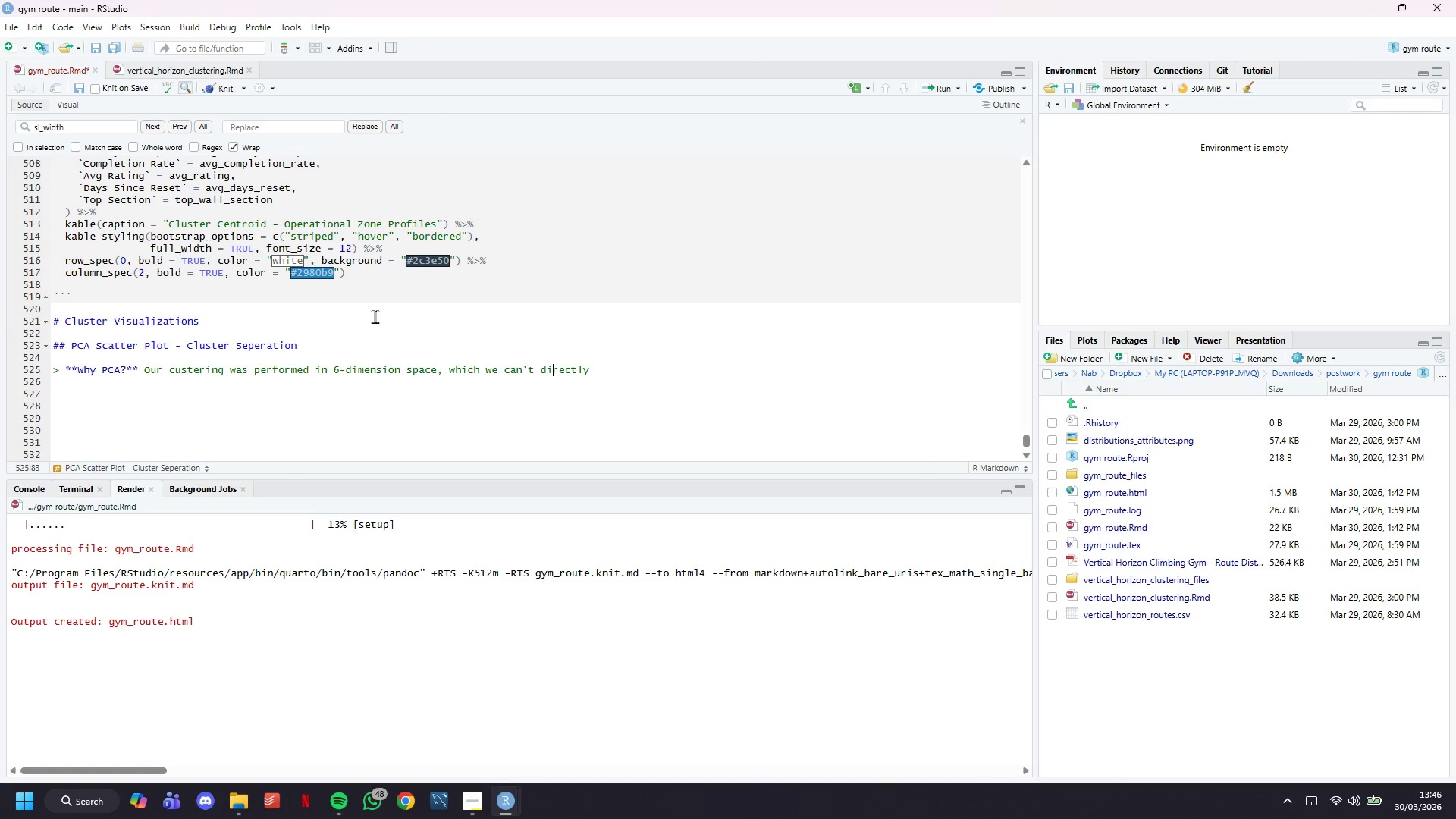 
key(ArrowDown)
 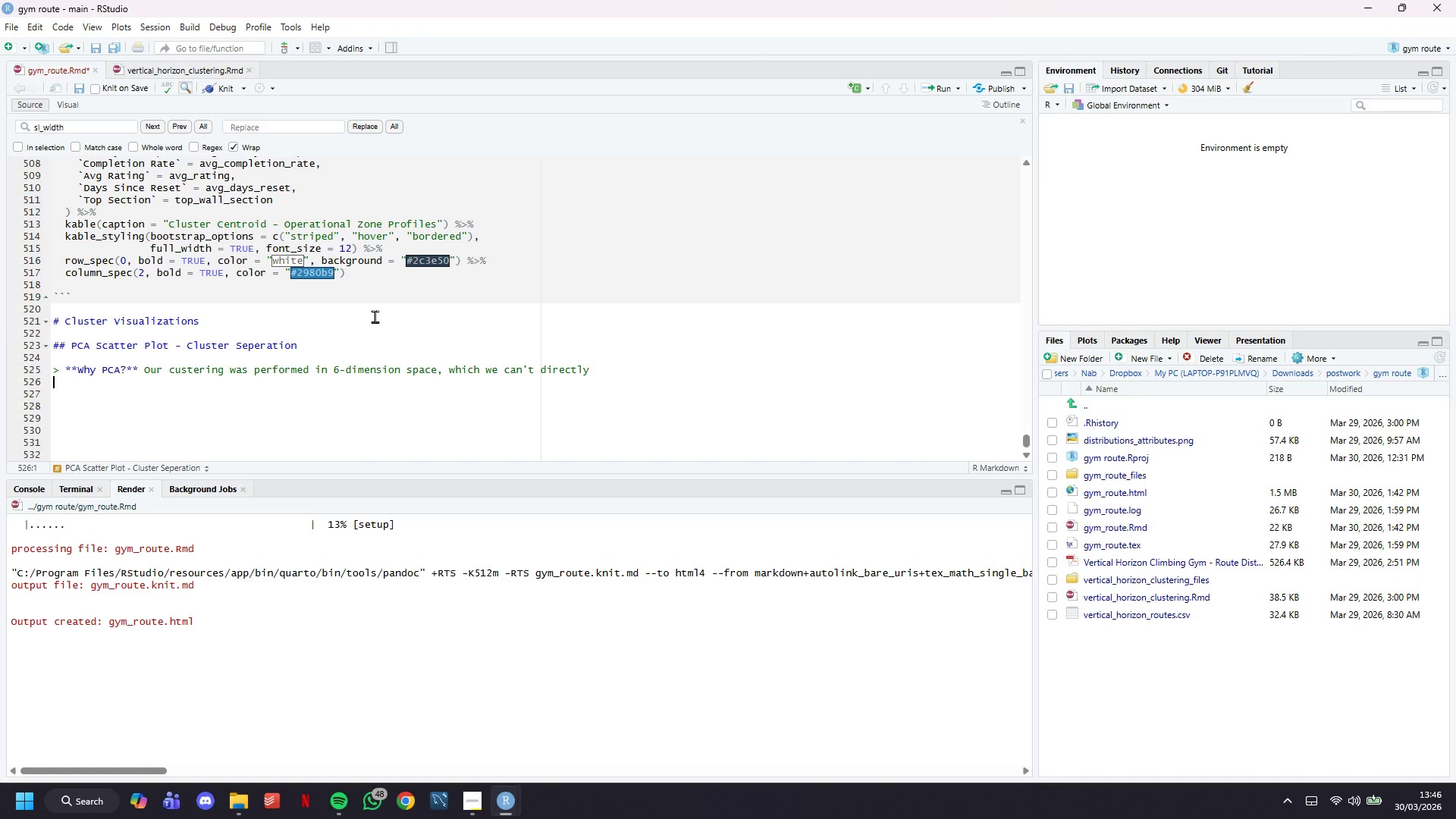 
key(ArrowLeft)
 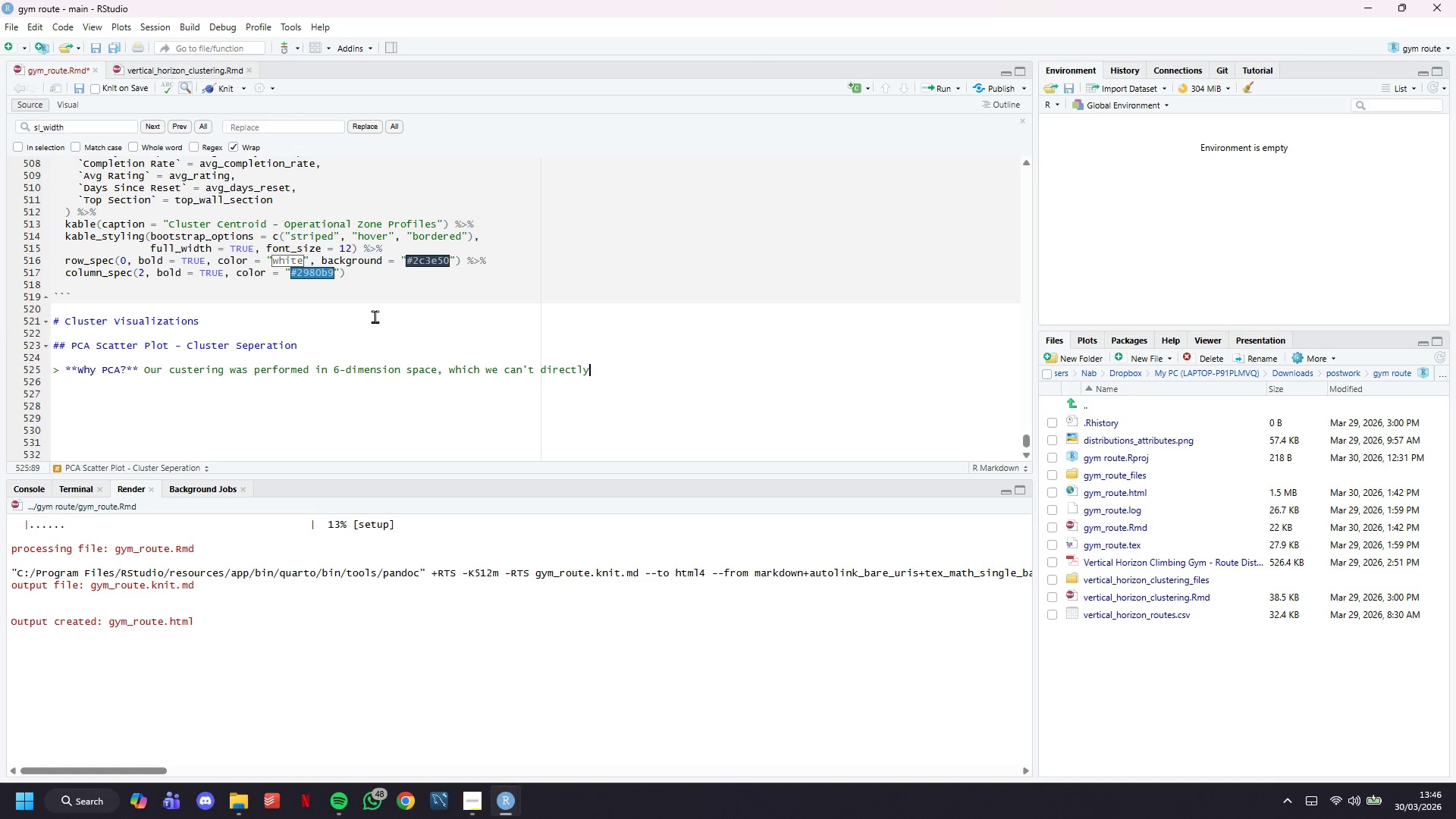 
type( visualize/ )
key(Backspace)
key(Backspace)
type(/)
key(Backspace)
type(. Pricipal Component Analysis (PCA)
 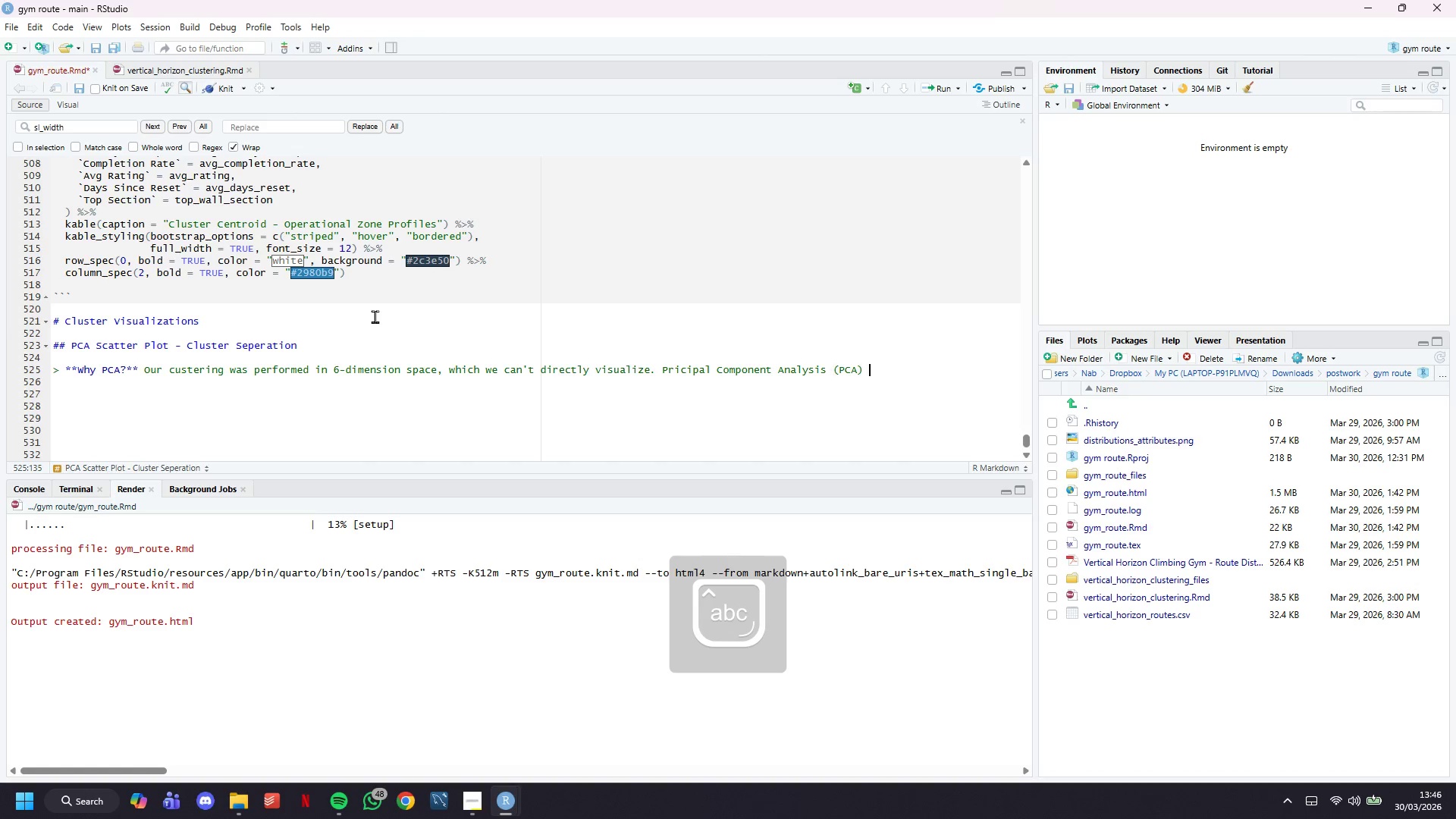 
 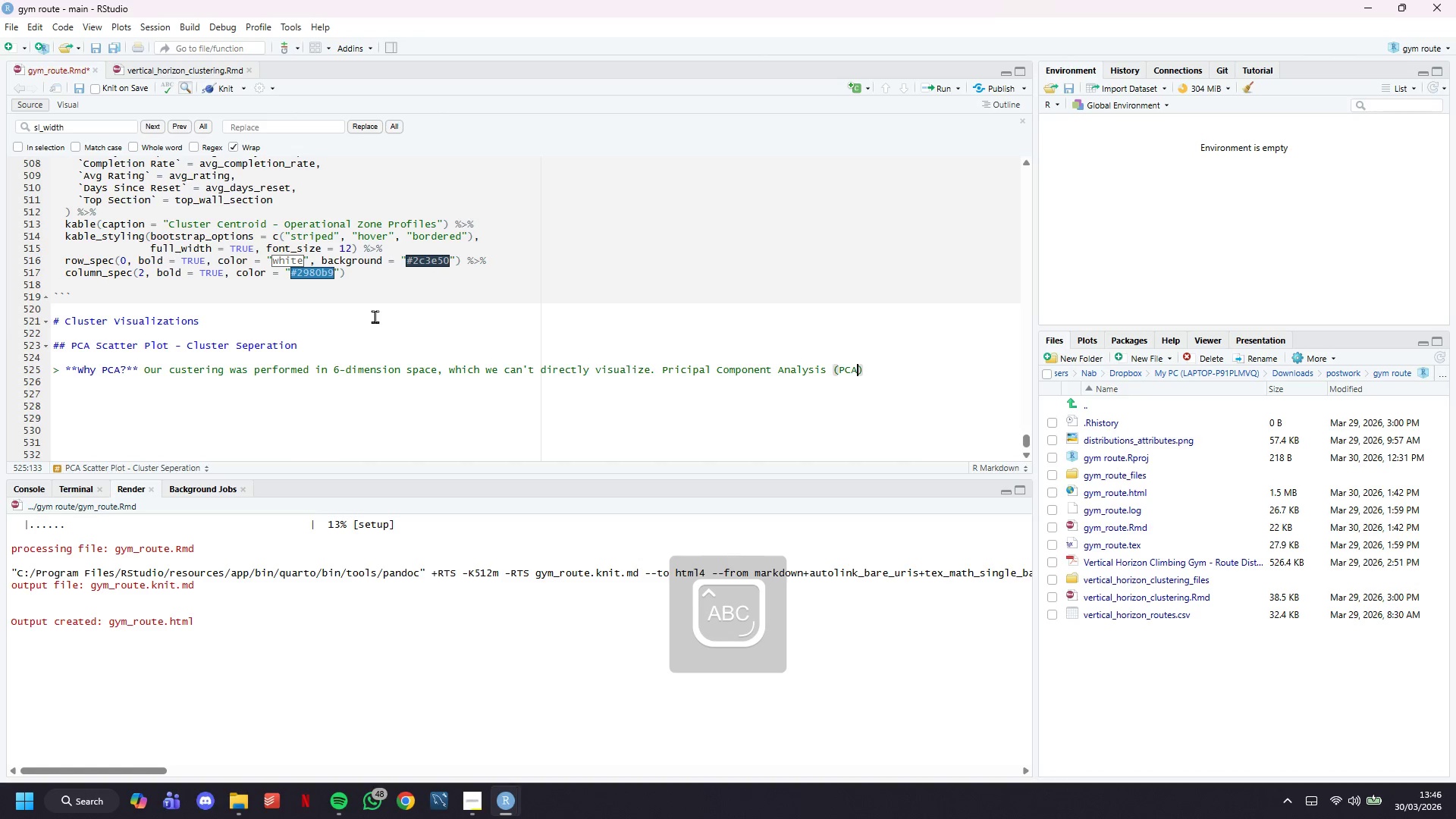 
key(ArrowRight)
 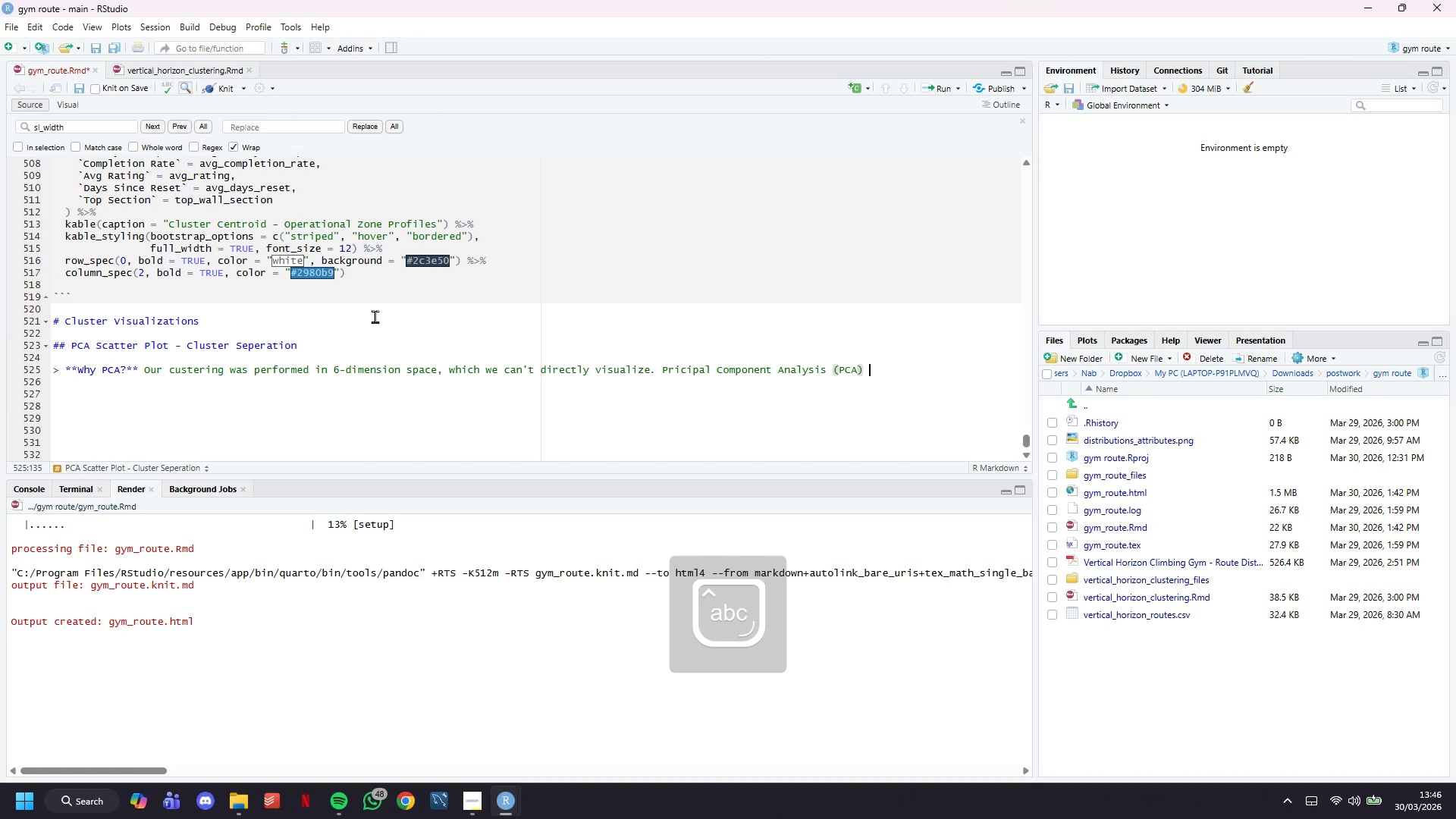 
type( reduced)
key(Backspace)
type(s this to 2 dimensions ()c)
key(Backspace)
 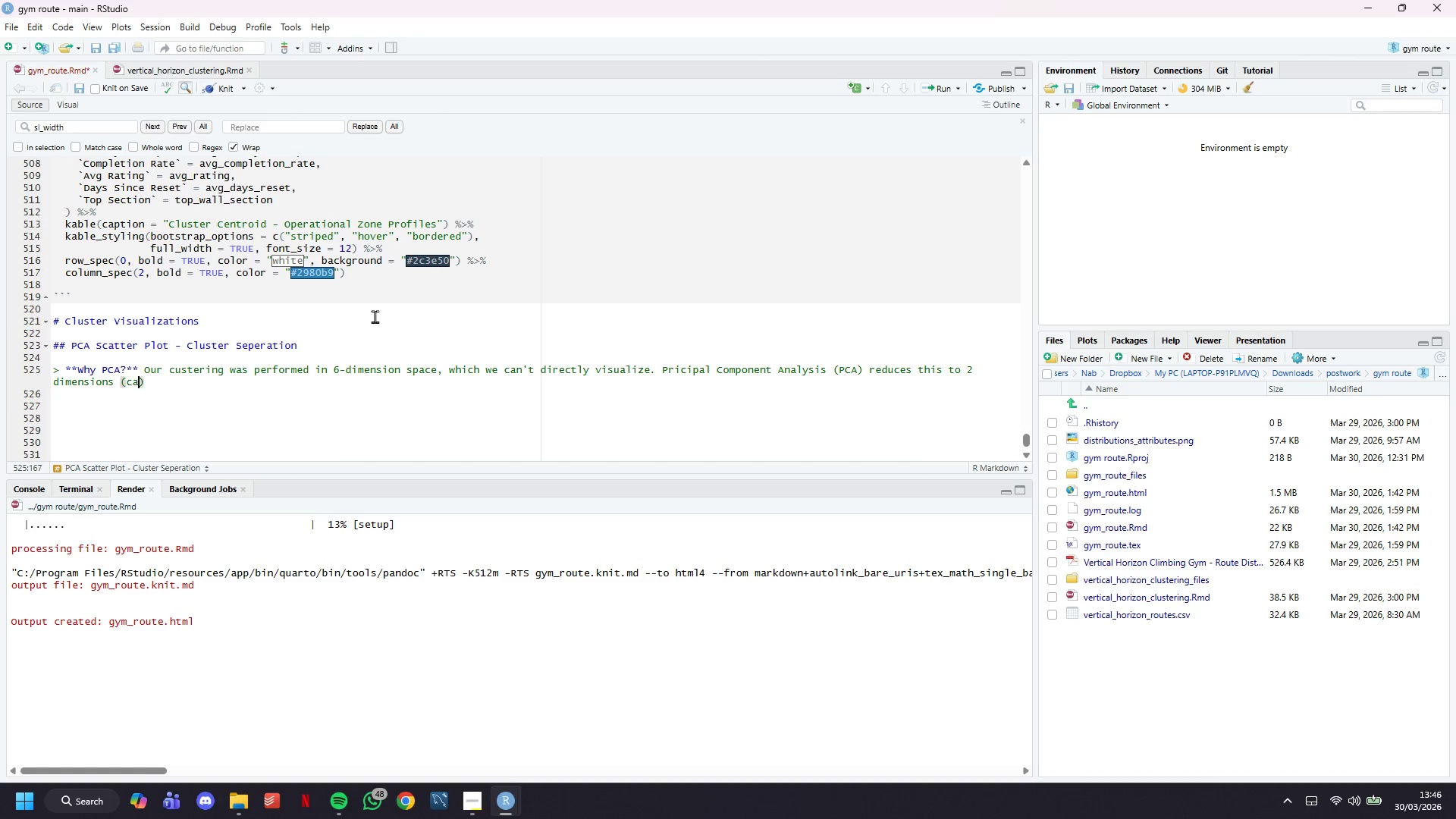 
 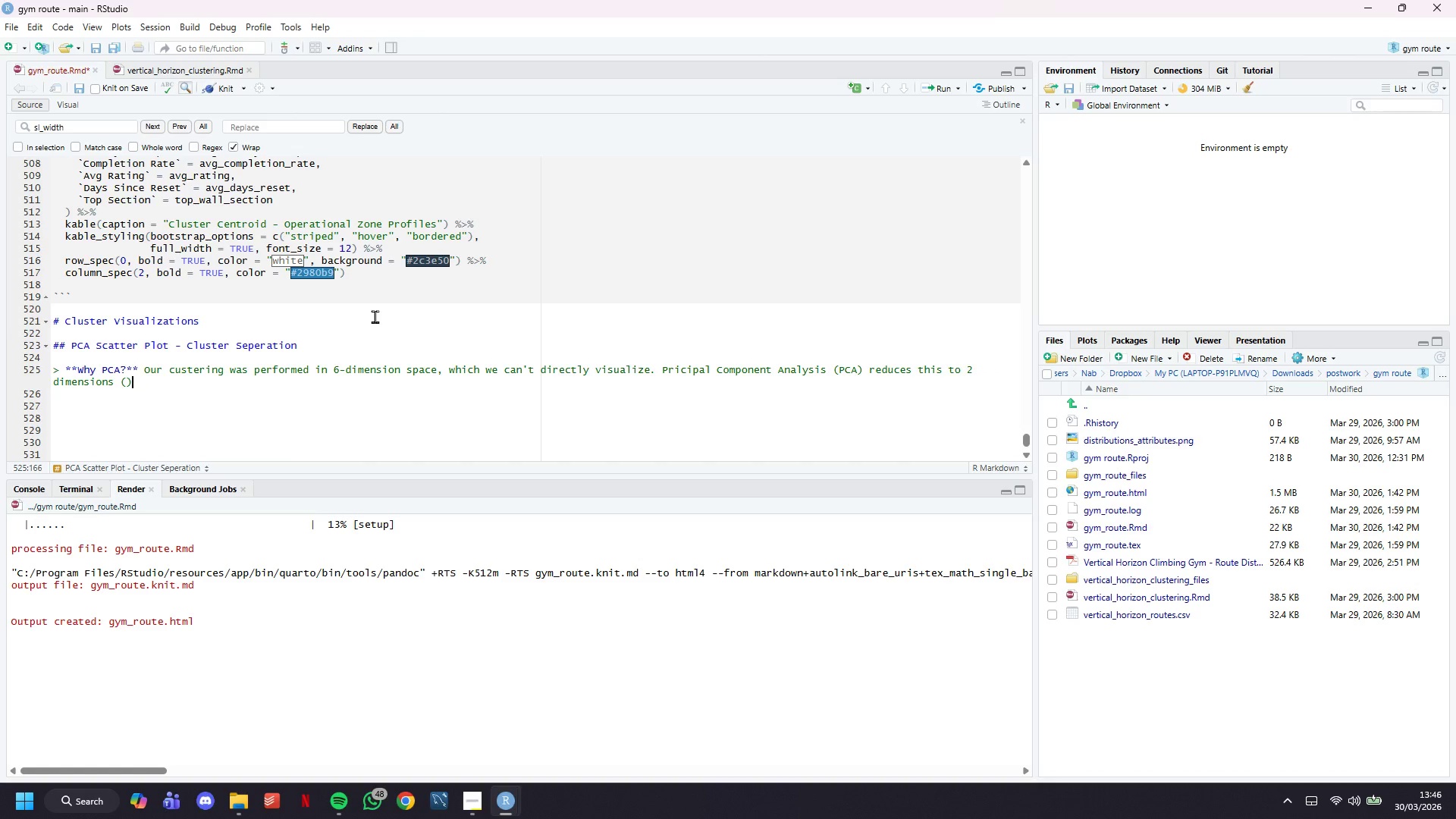 
key(ArrowLeft)
 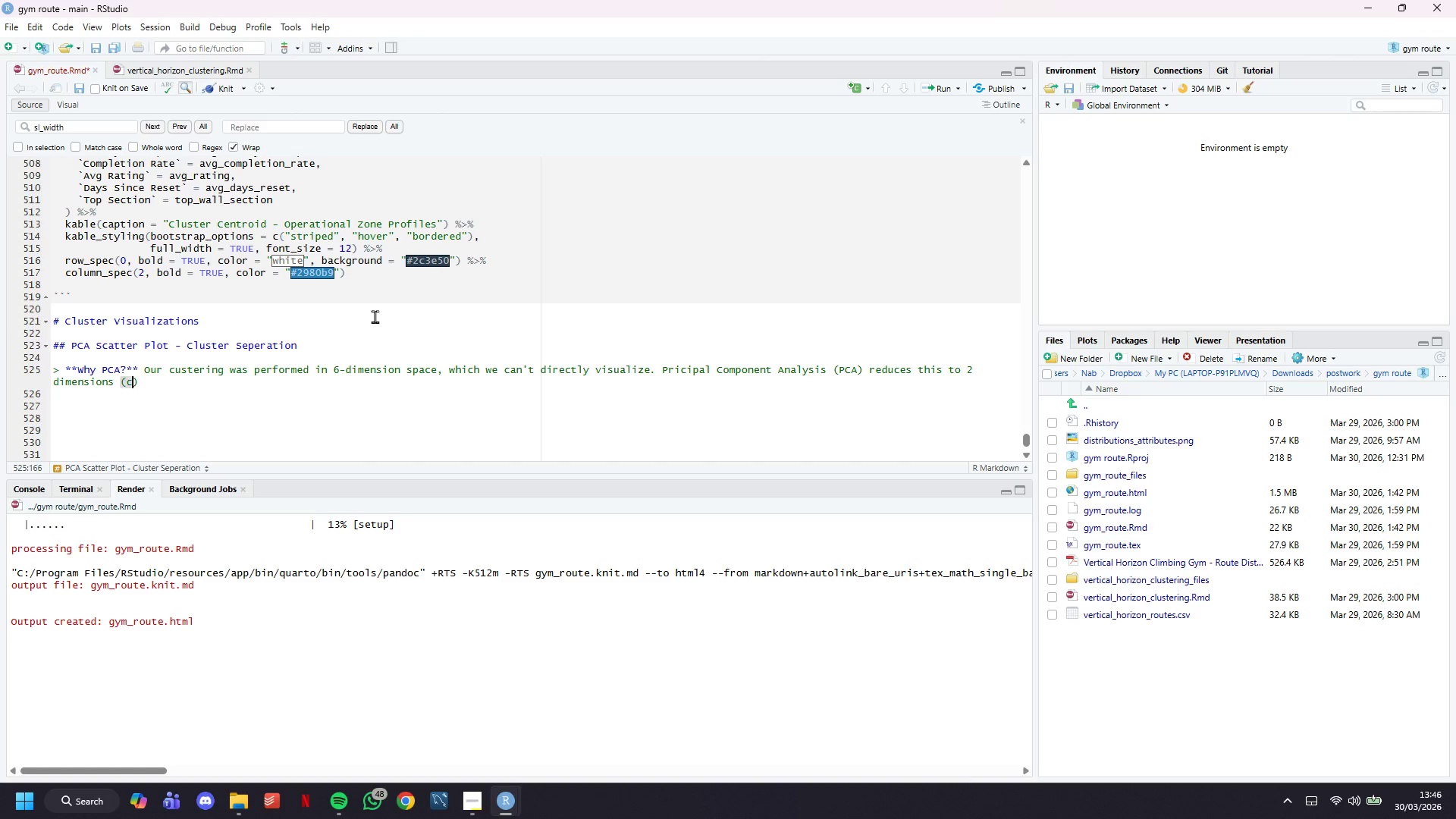 
type(capturing the axes of maximum variance)
 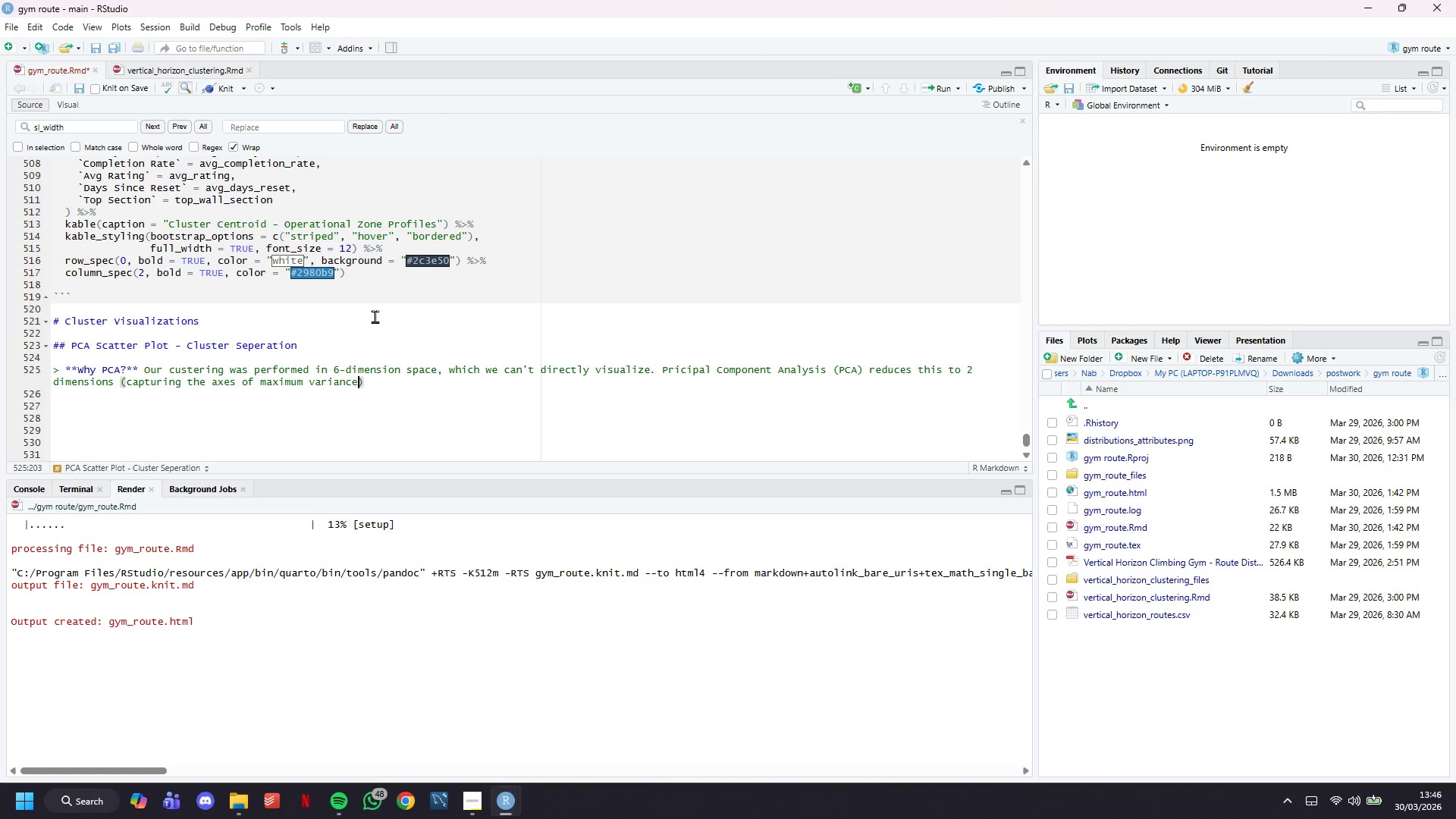 
key(ArrowRight)
 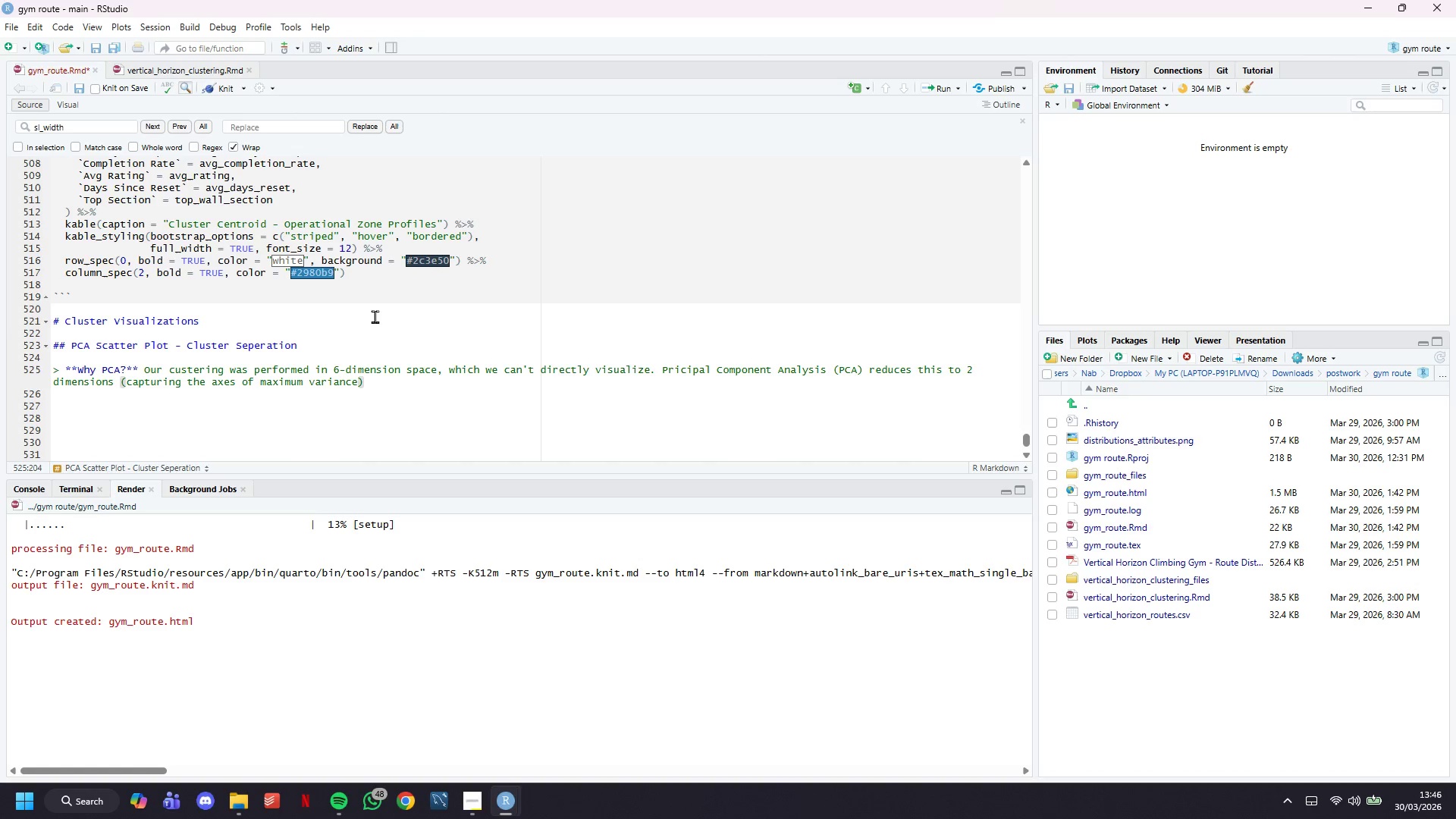 
type( so )
 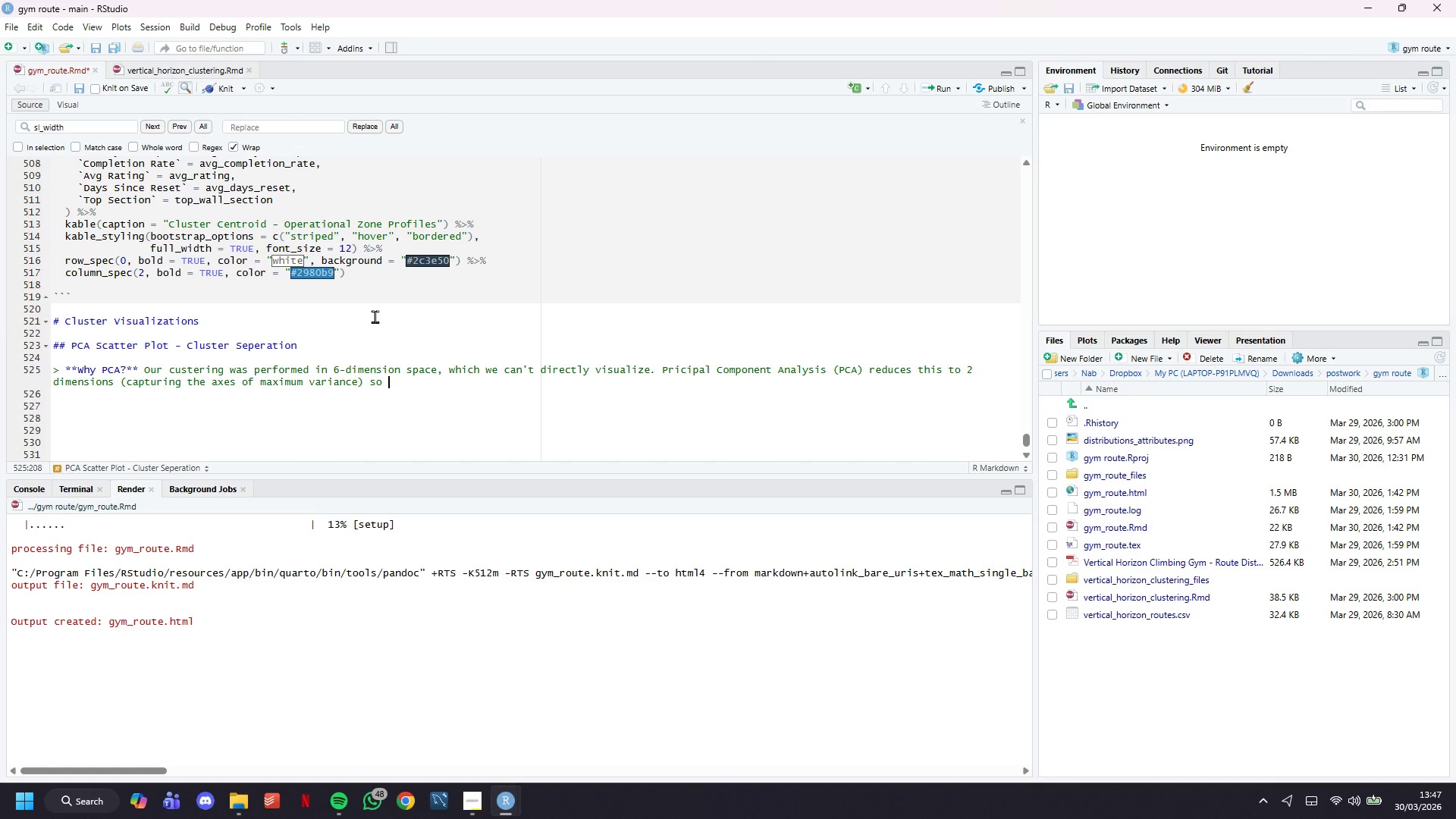 
wait(11.03)
 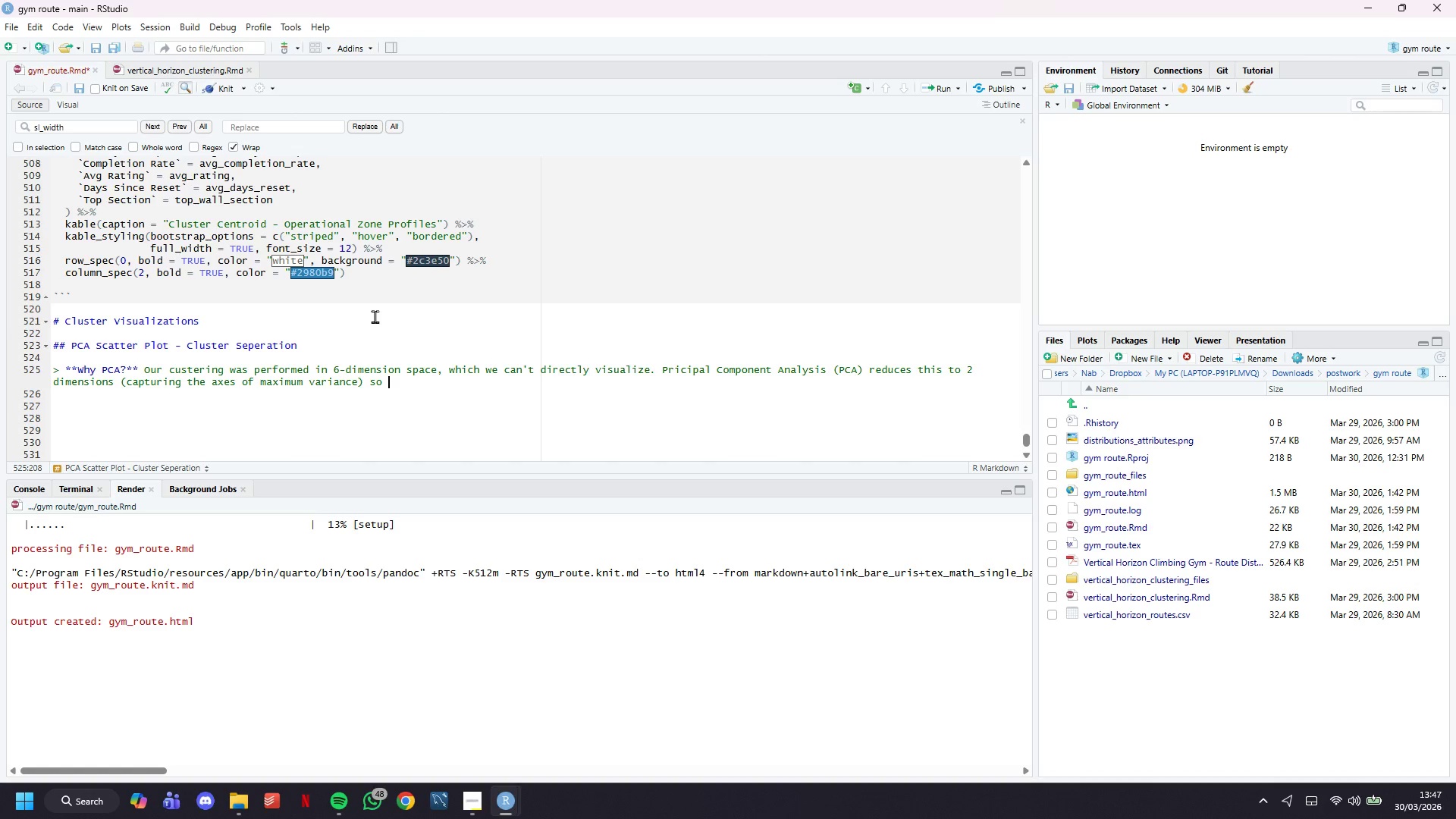 
type(w c)
key(Backspace)
type(e)
key(Backspace)
key(Backspace)
type(e can see how well-seperae)
key(Backspace)
type(re dt)
key(Backspace)
type(the clusters are visually. Well-sperated, non o)
key(Backspace)
key(Backspace)
type(-overlapping blobs indicate strong cluster quality.)
 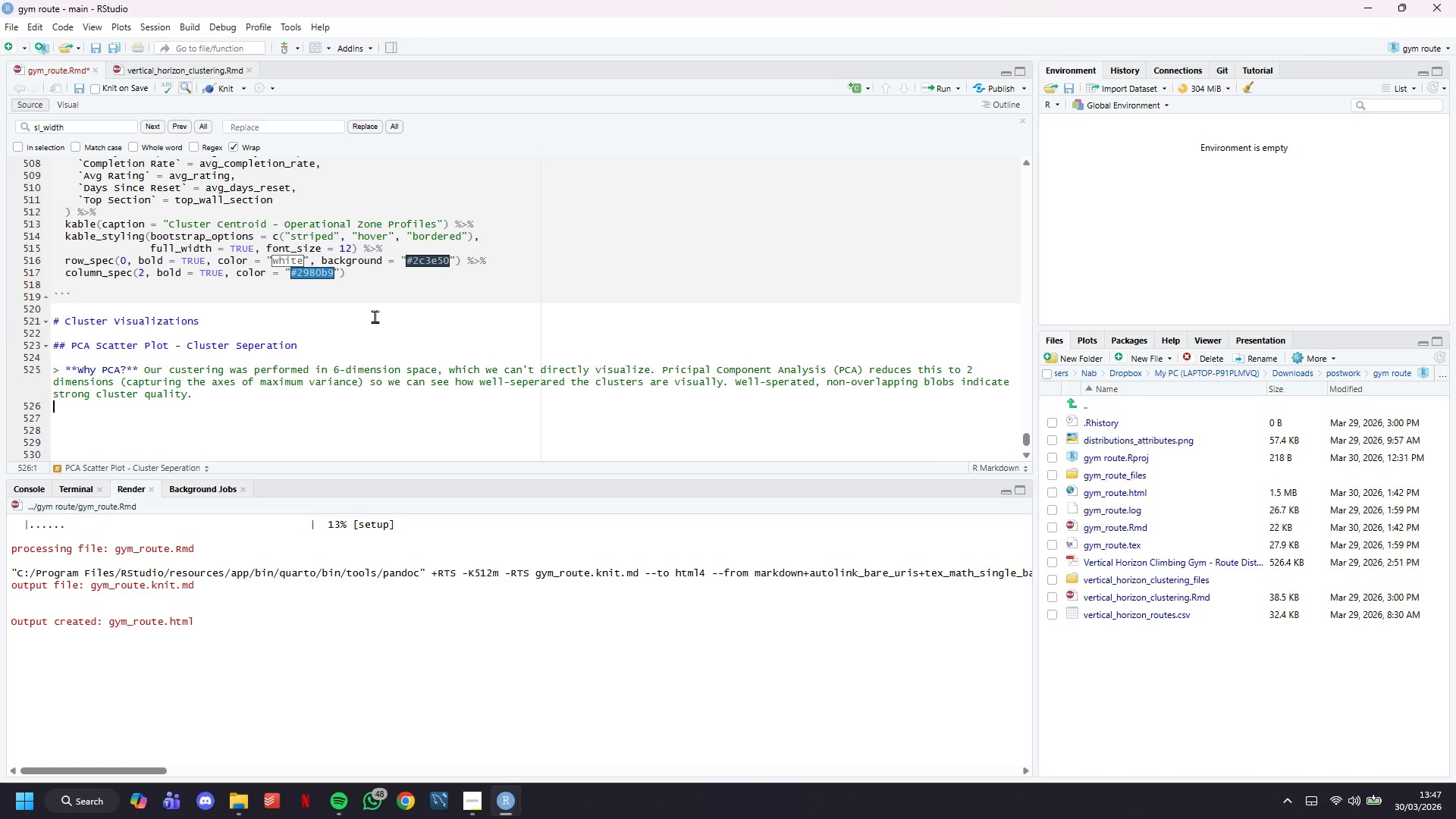 
key(Enter)
 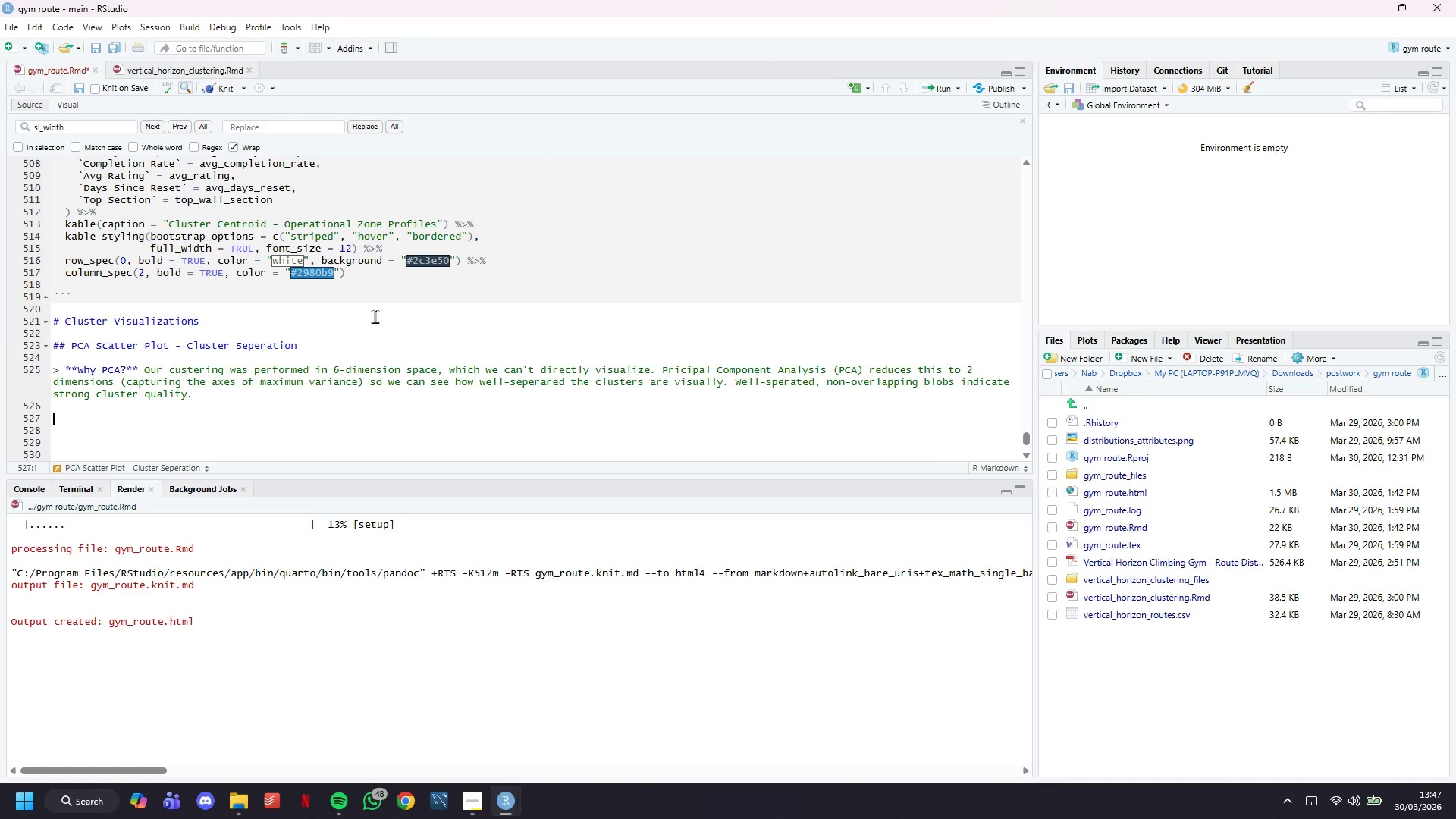 
key(Enter)
 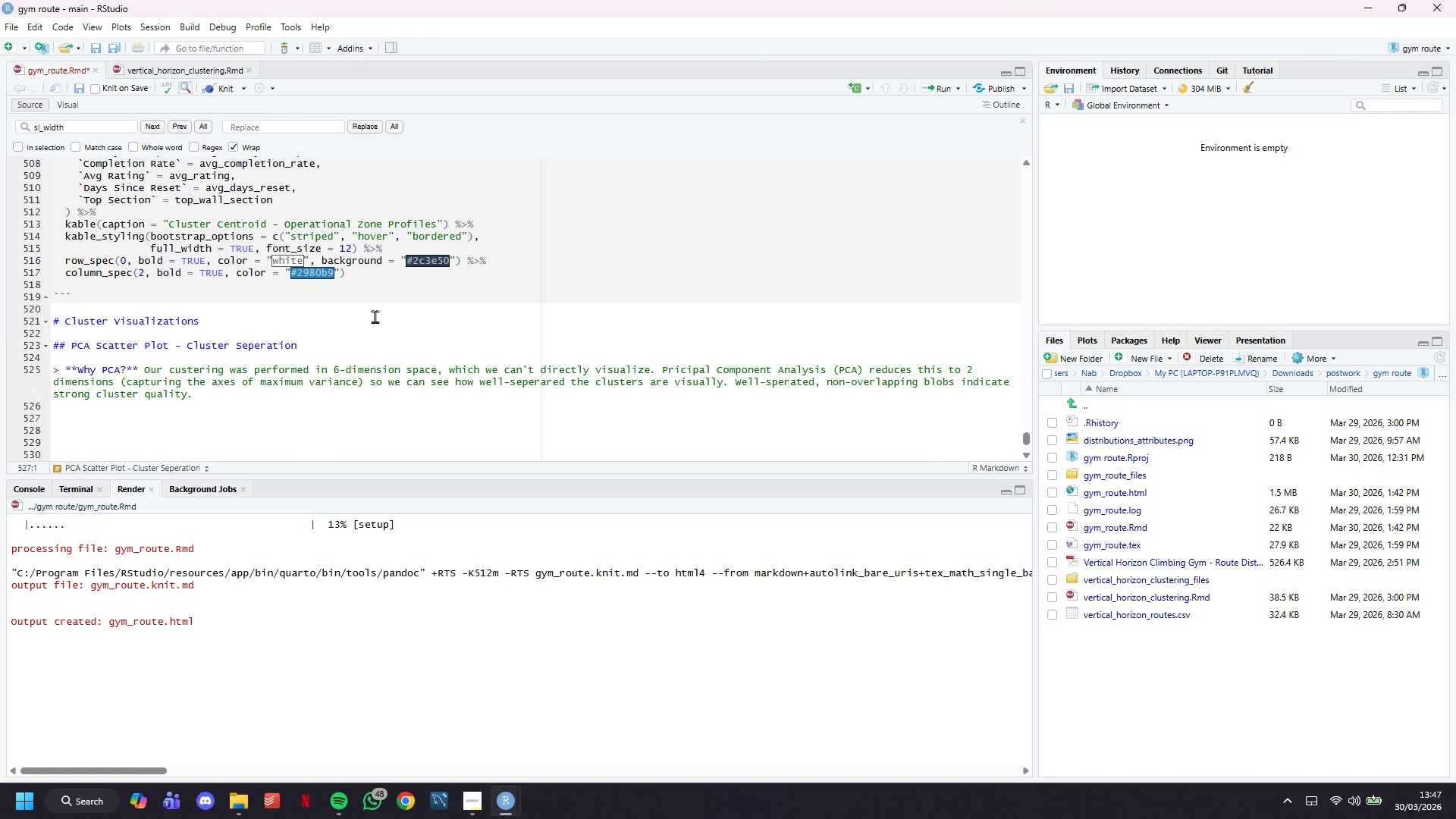 
key(Backquote)
 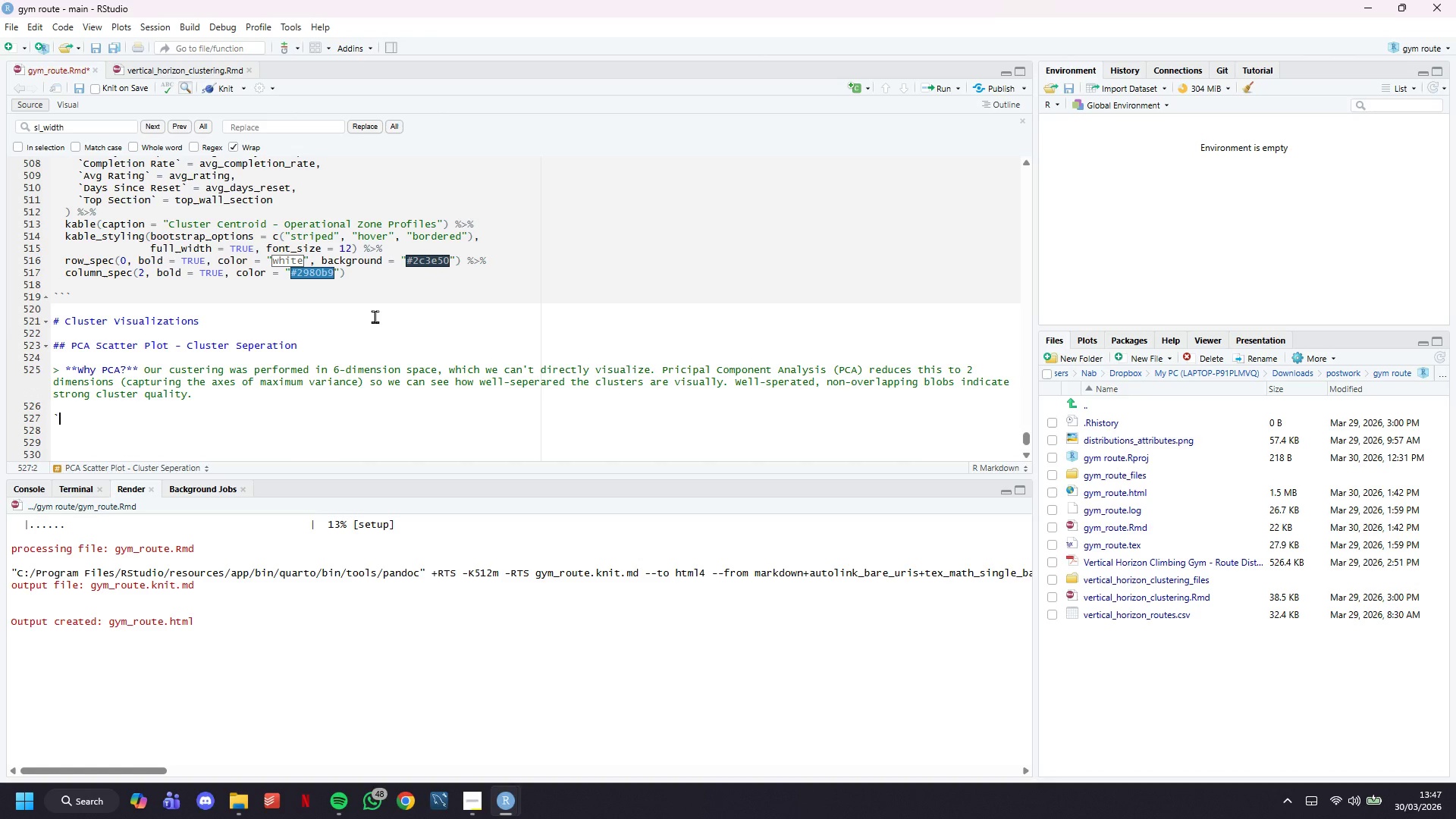 
key(Backquote)
 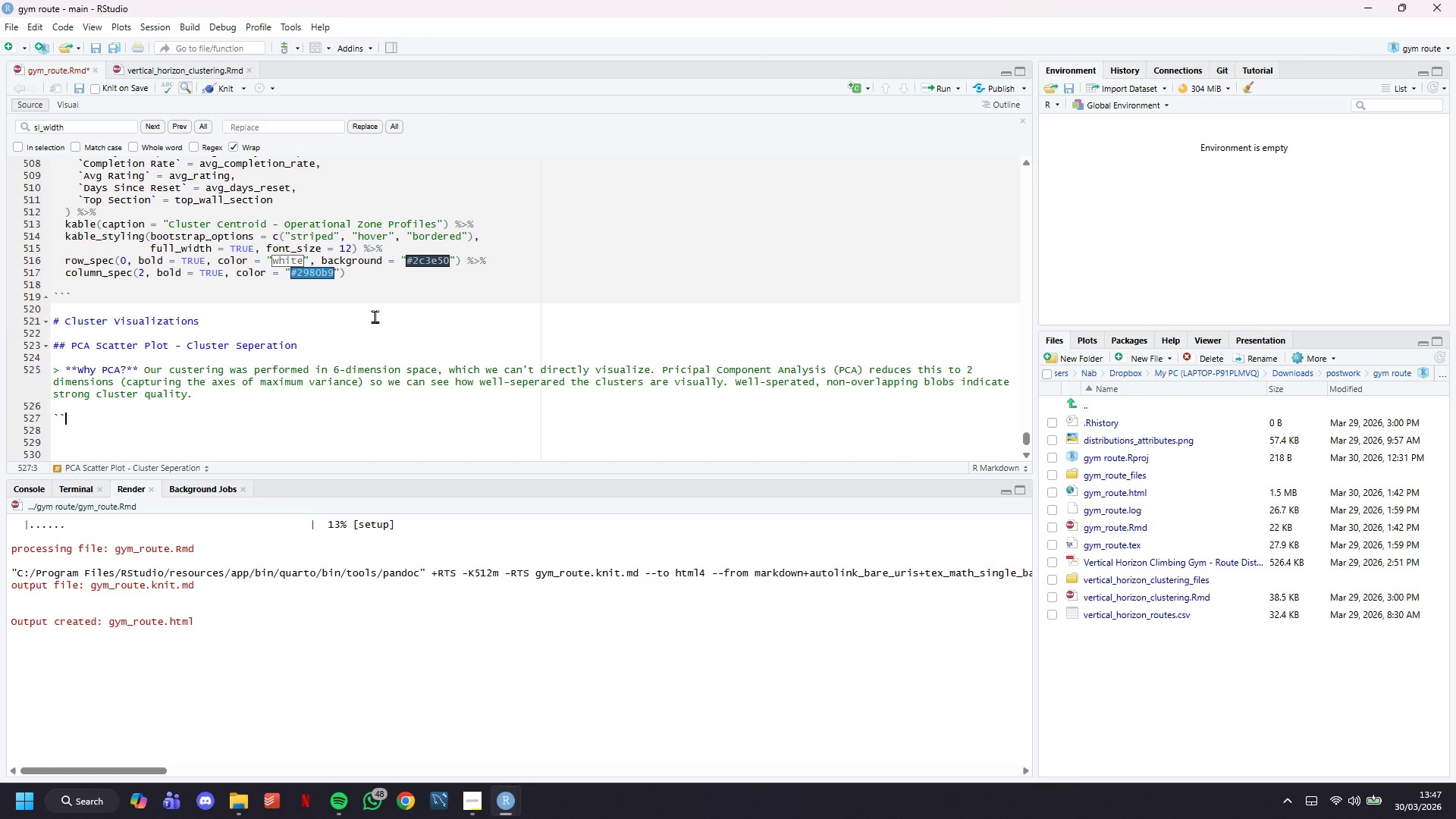 
key(Backquote)
 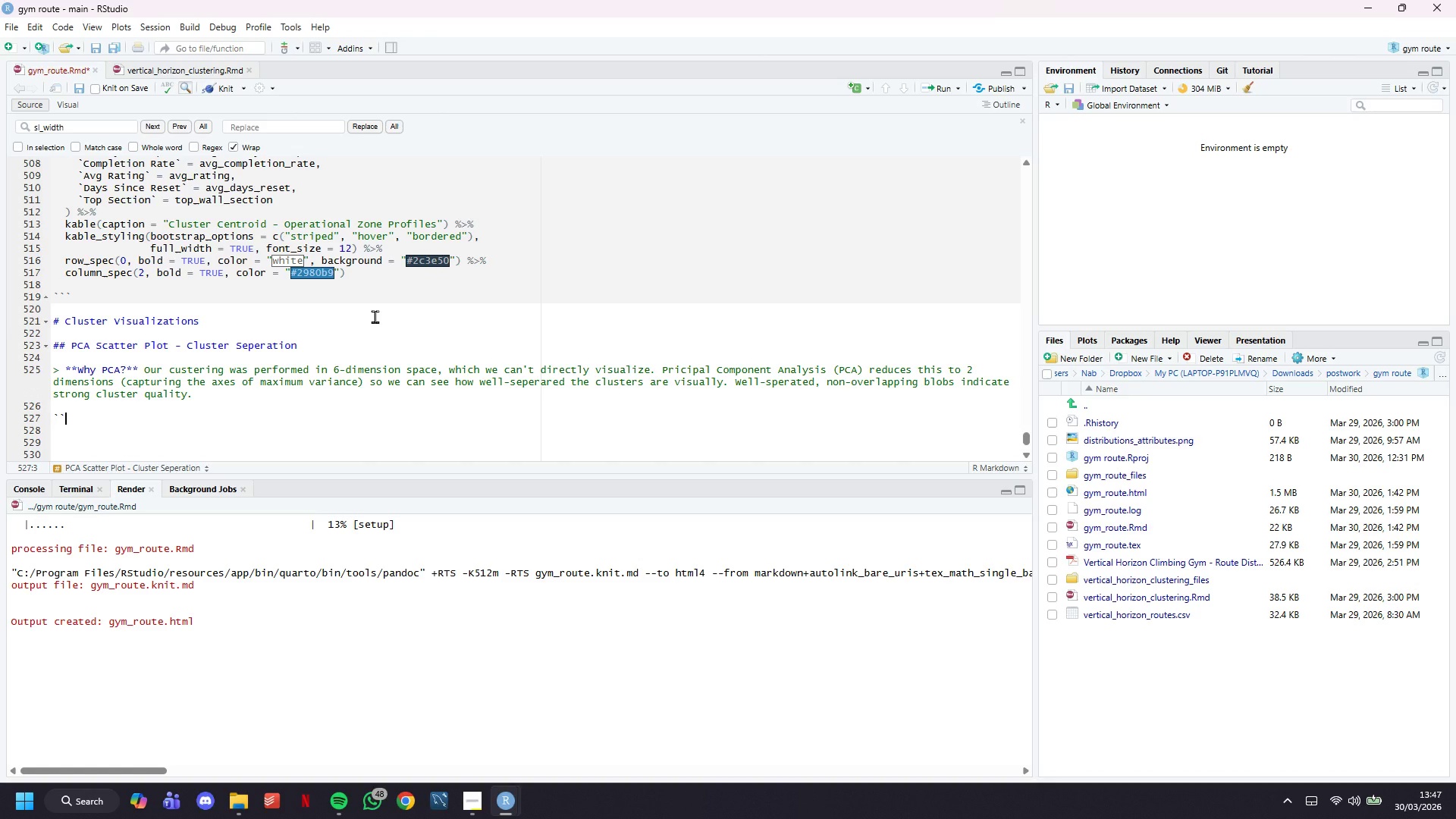 
key(Enter)
 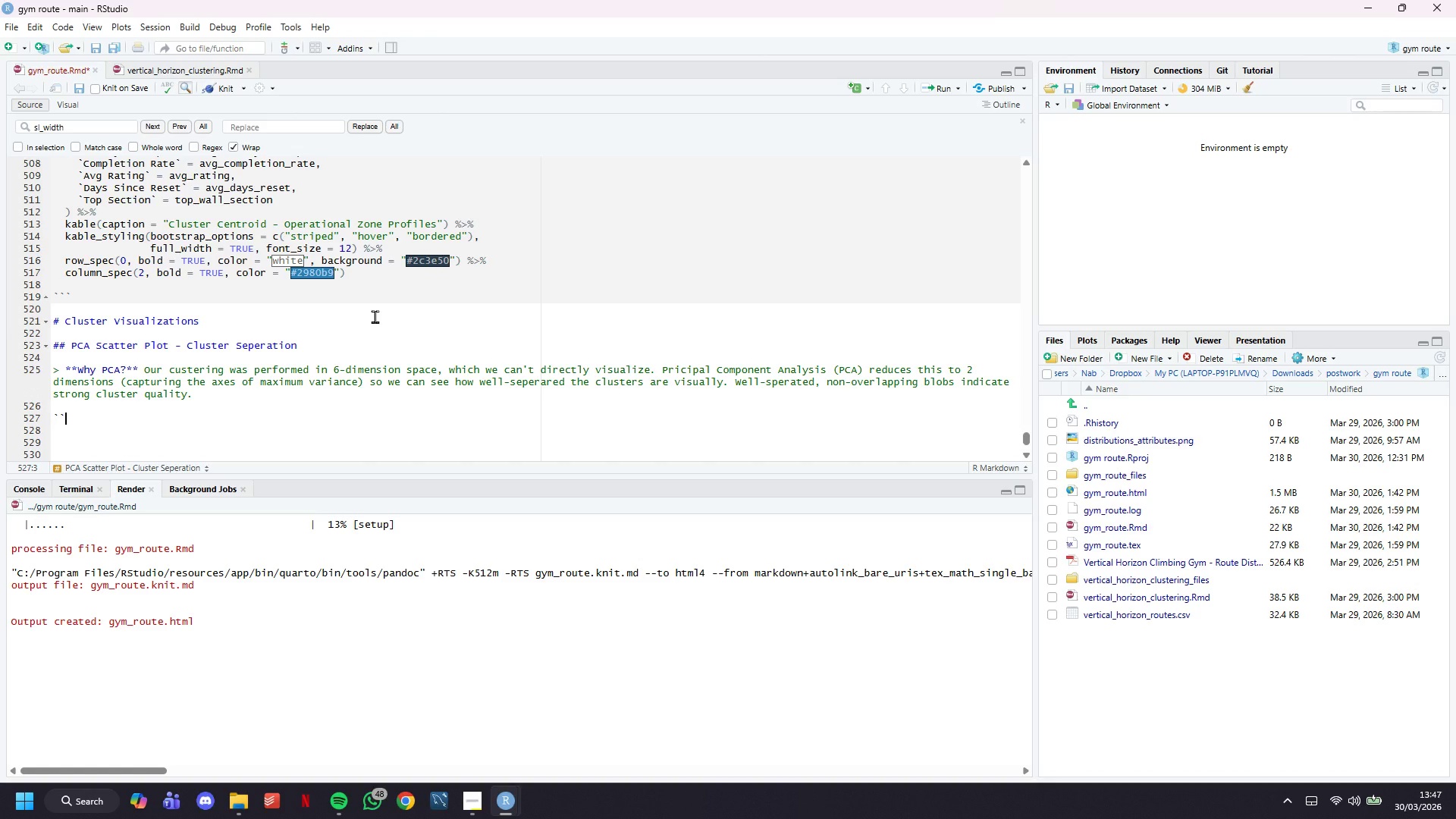 
key(Backquote)
 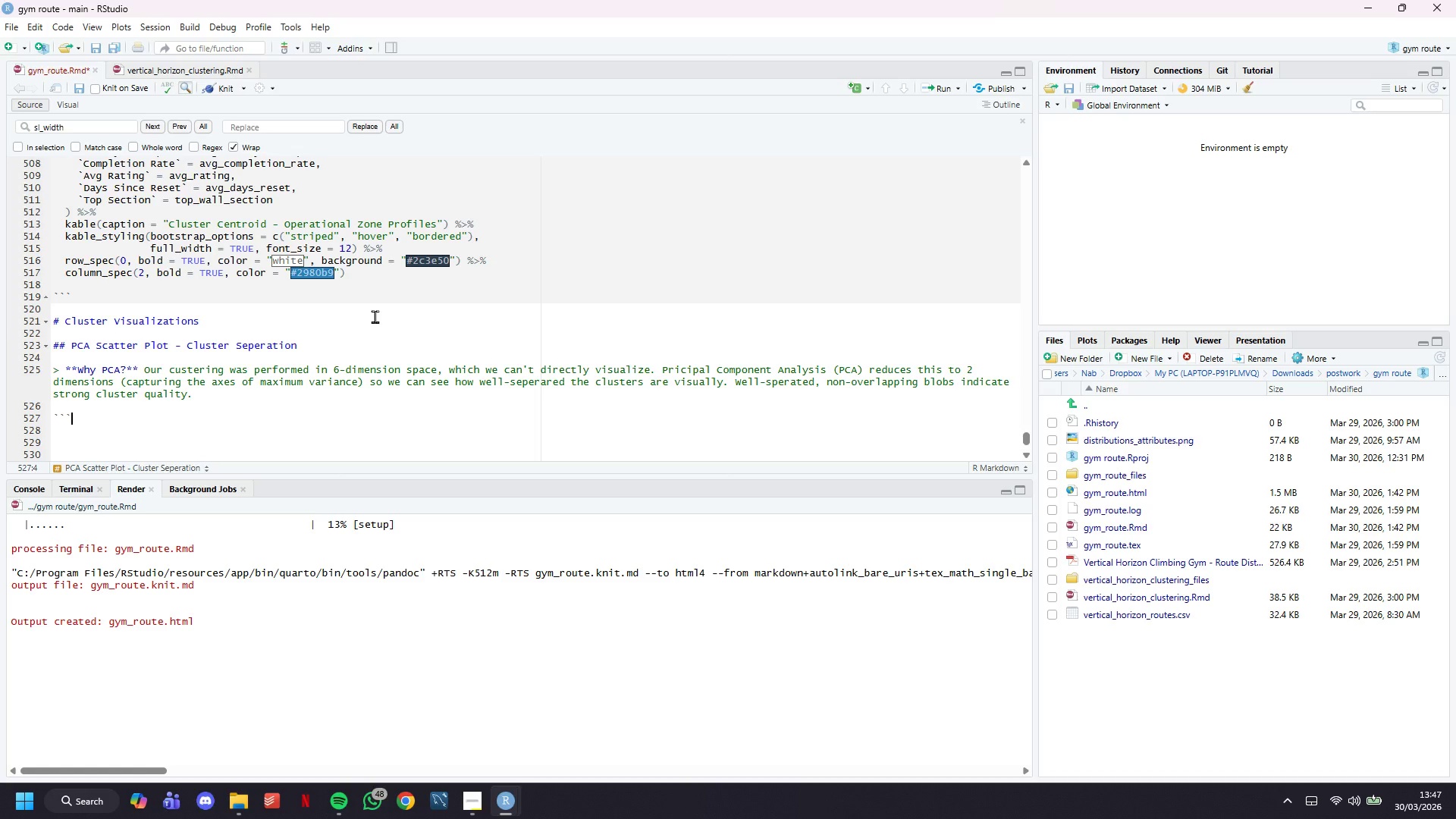 
key(Backquote)
 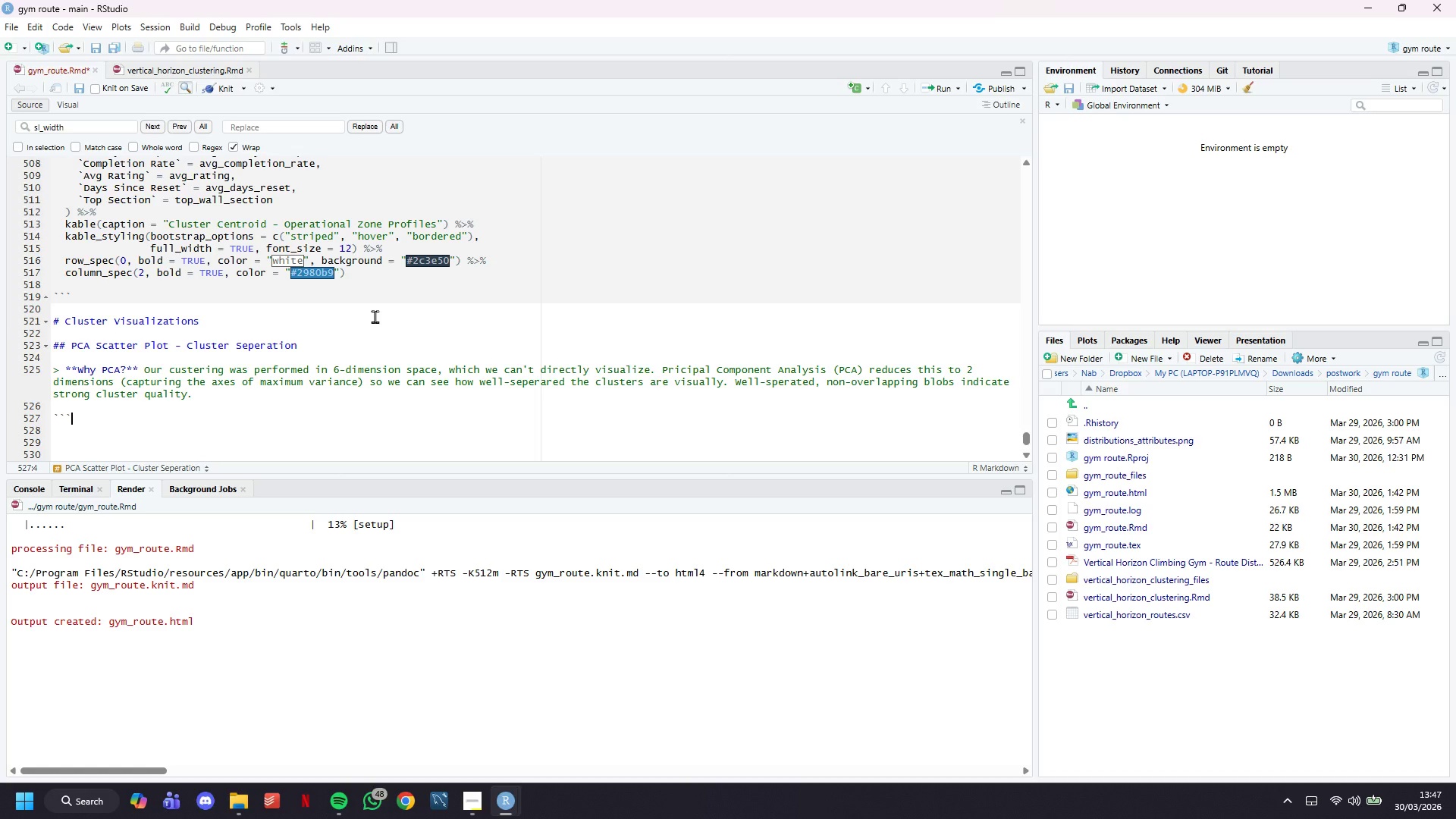 
key(Backquote)
 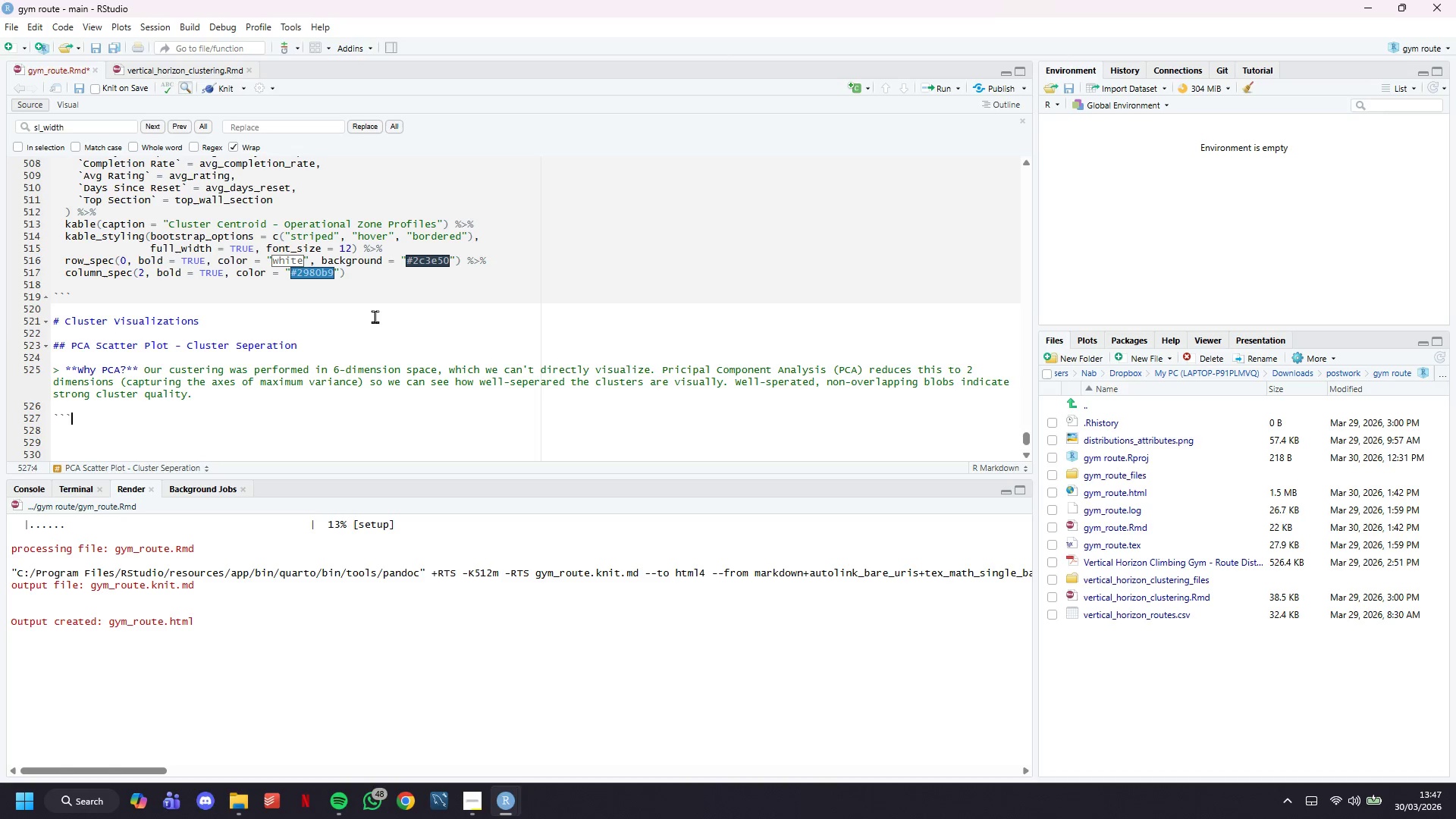 
key(ArrowUp)
 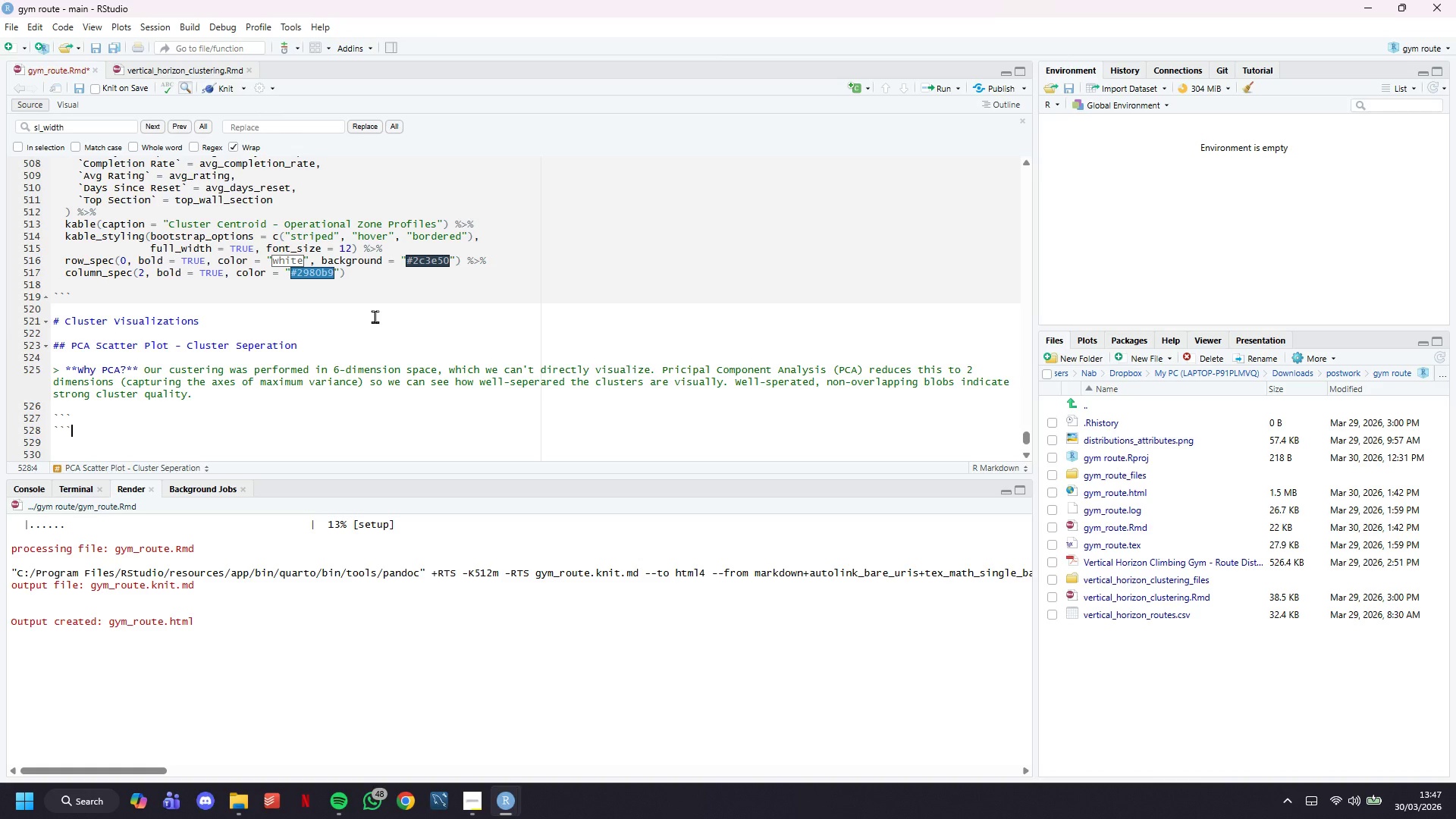 
type({r pca-plot, fig.width = 10, fig.height = 7, fig,)
key(Backspace)
type(,cap = "")
 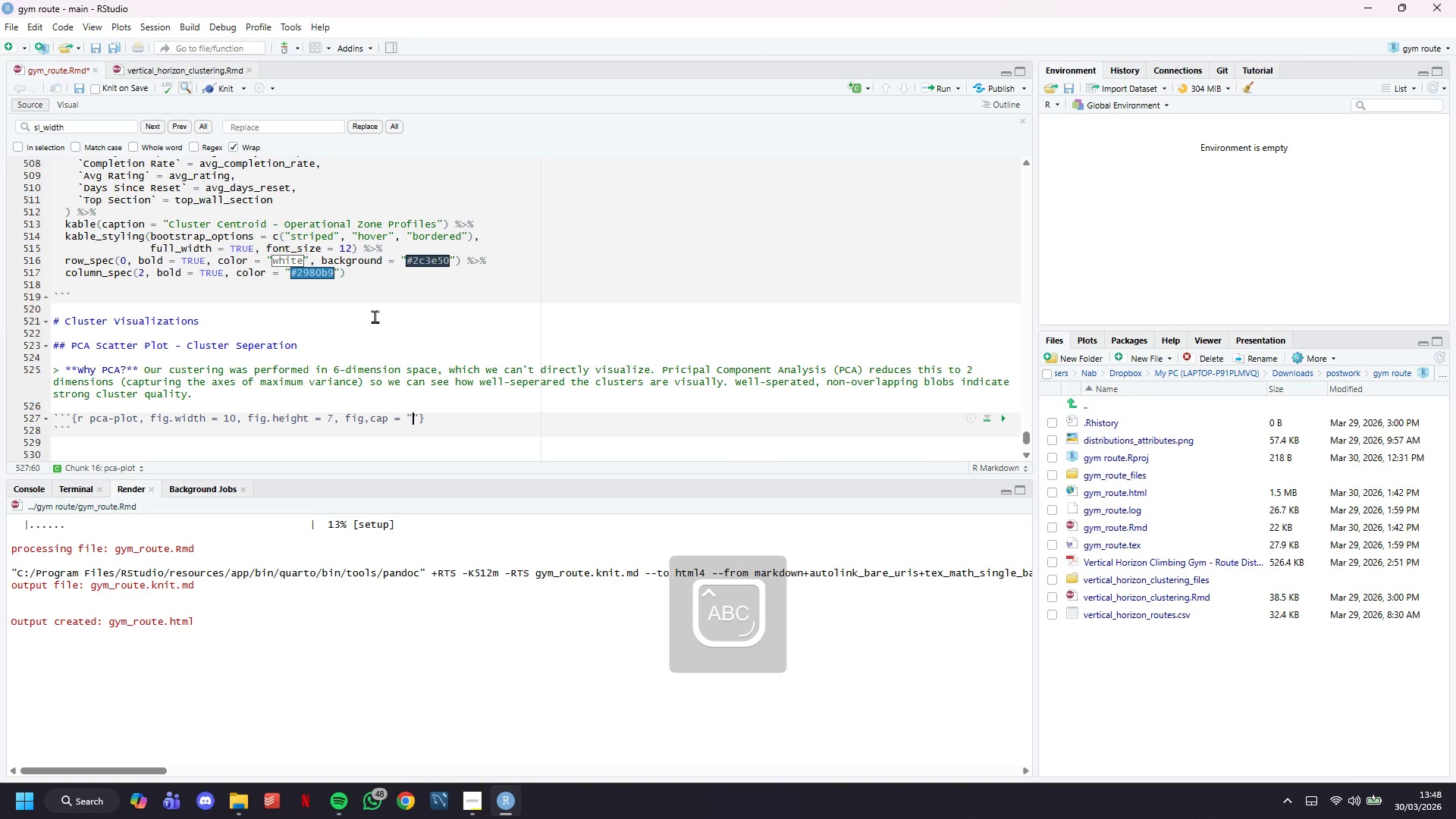 
 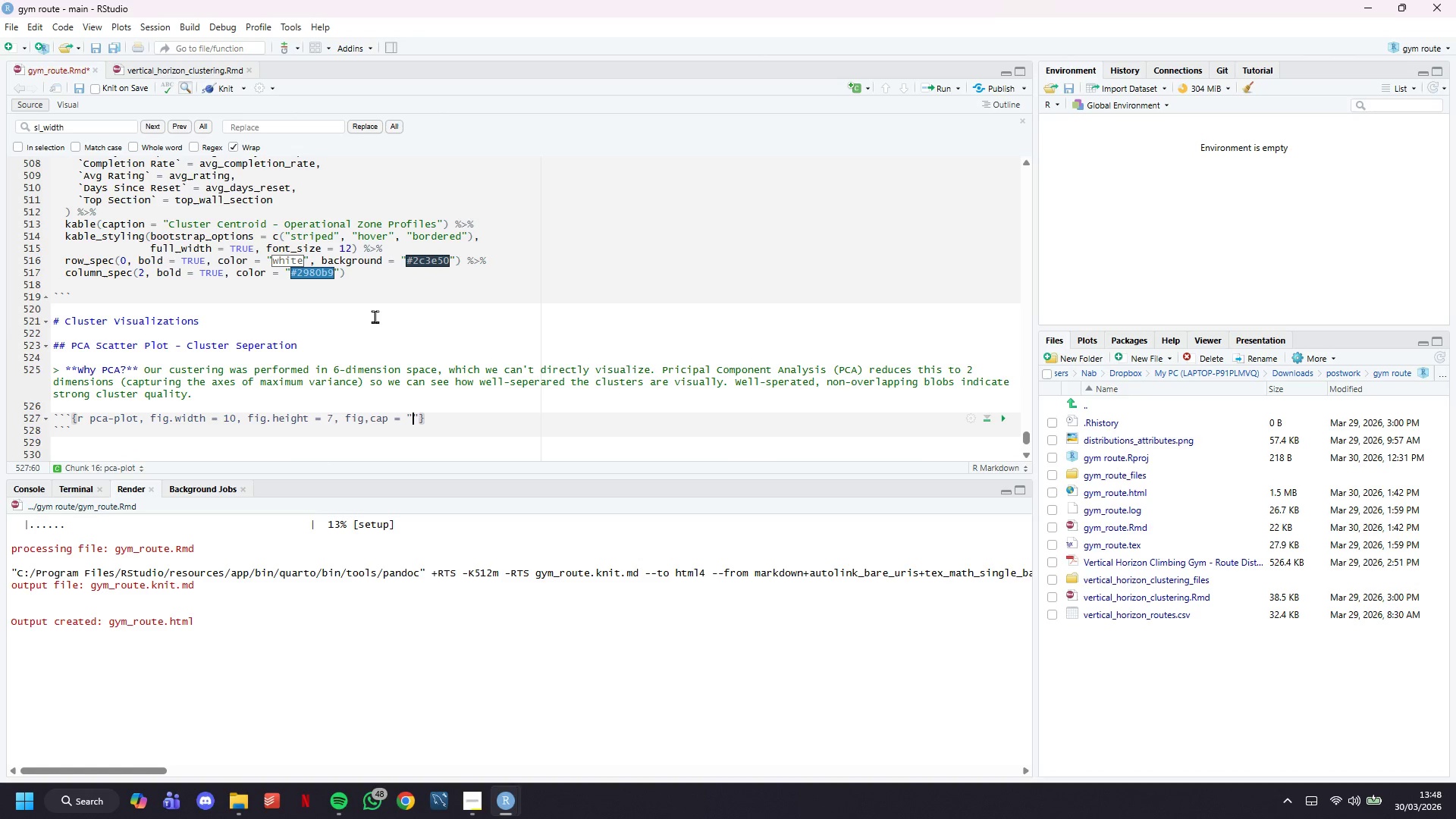 
key(ArrowLeft)
 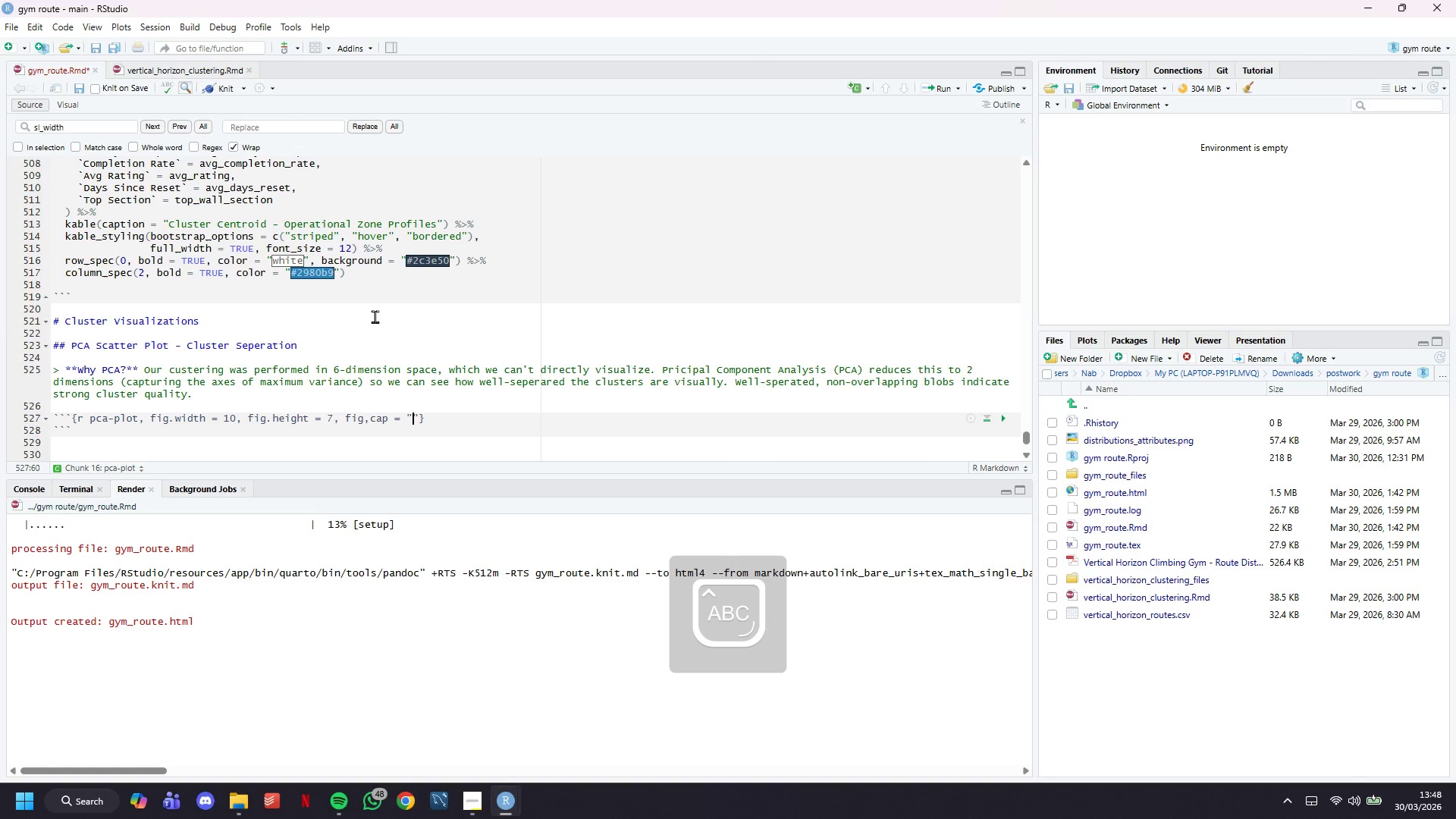 
type(PCA projection of the 5 clusters. Each [oin)
key(Backspace)
key(Backspace)
key(Backspace)
key(Backspace)
type(point is on eroute; ellipses shp)
key(Backspace)
type(ow 95% confidence regions. Minimal overlapping)
key(Backspace)
key(Backspace)
key(Backspace)
key(Backspace)
type( confirms that K-Means found geni)
key(Backspace)
type(uinely distinct groups in the feature space)
 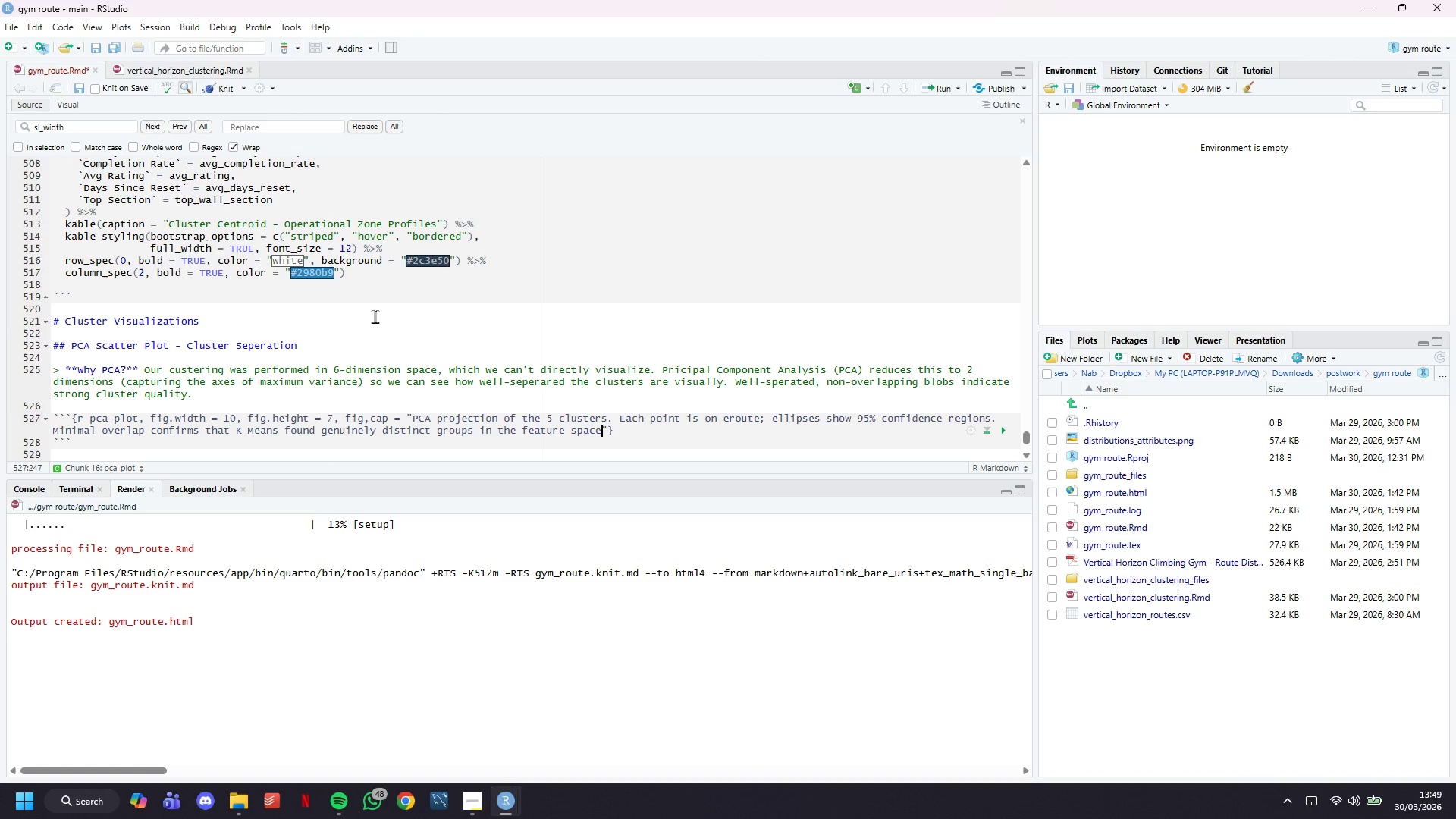 
key(ArrowRight)
 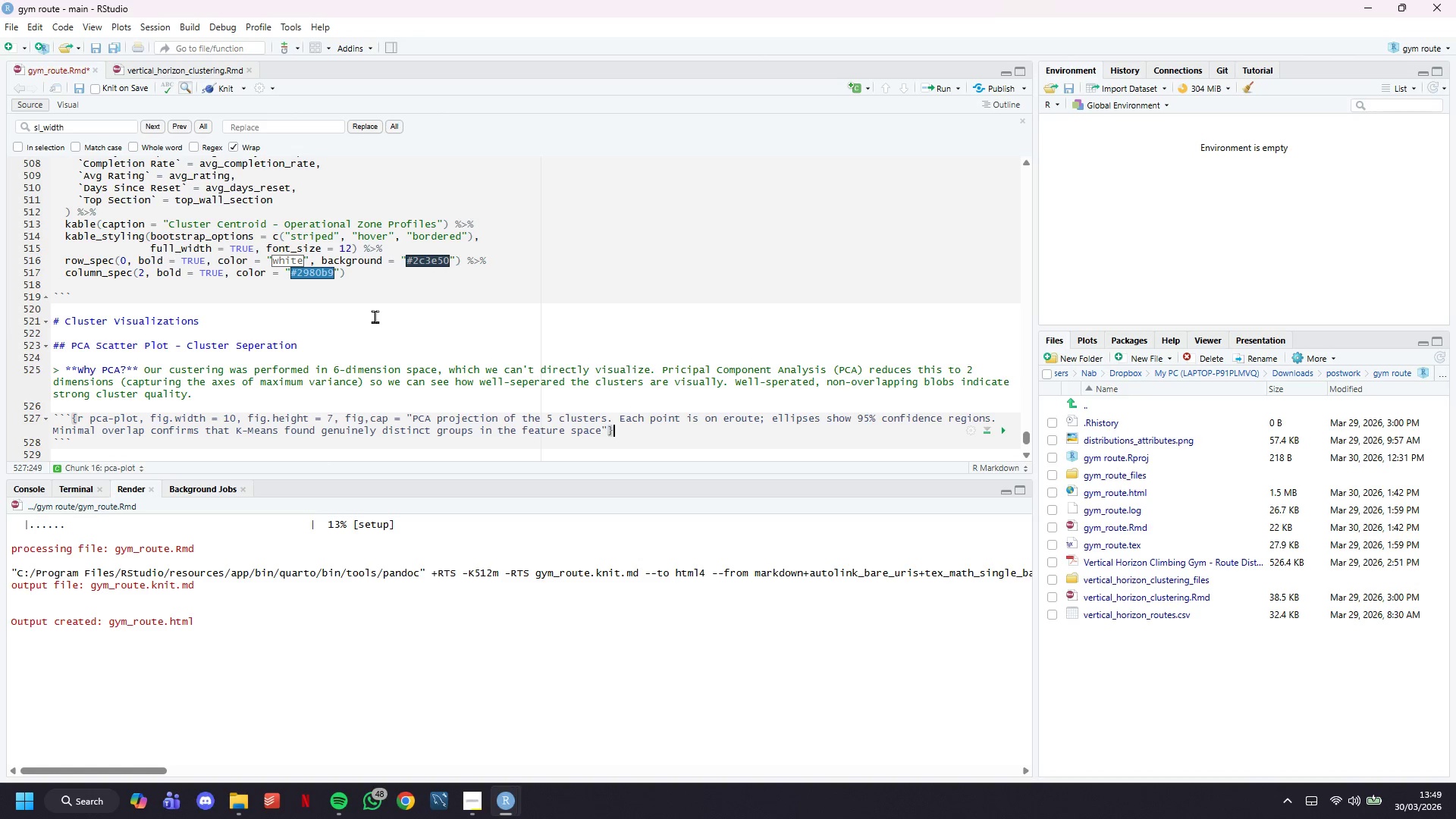 
key(ArrowRight)
 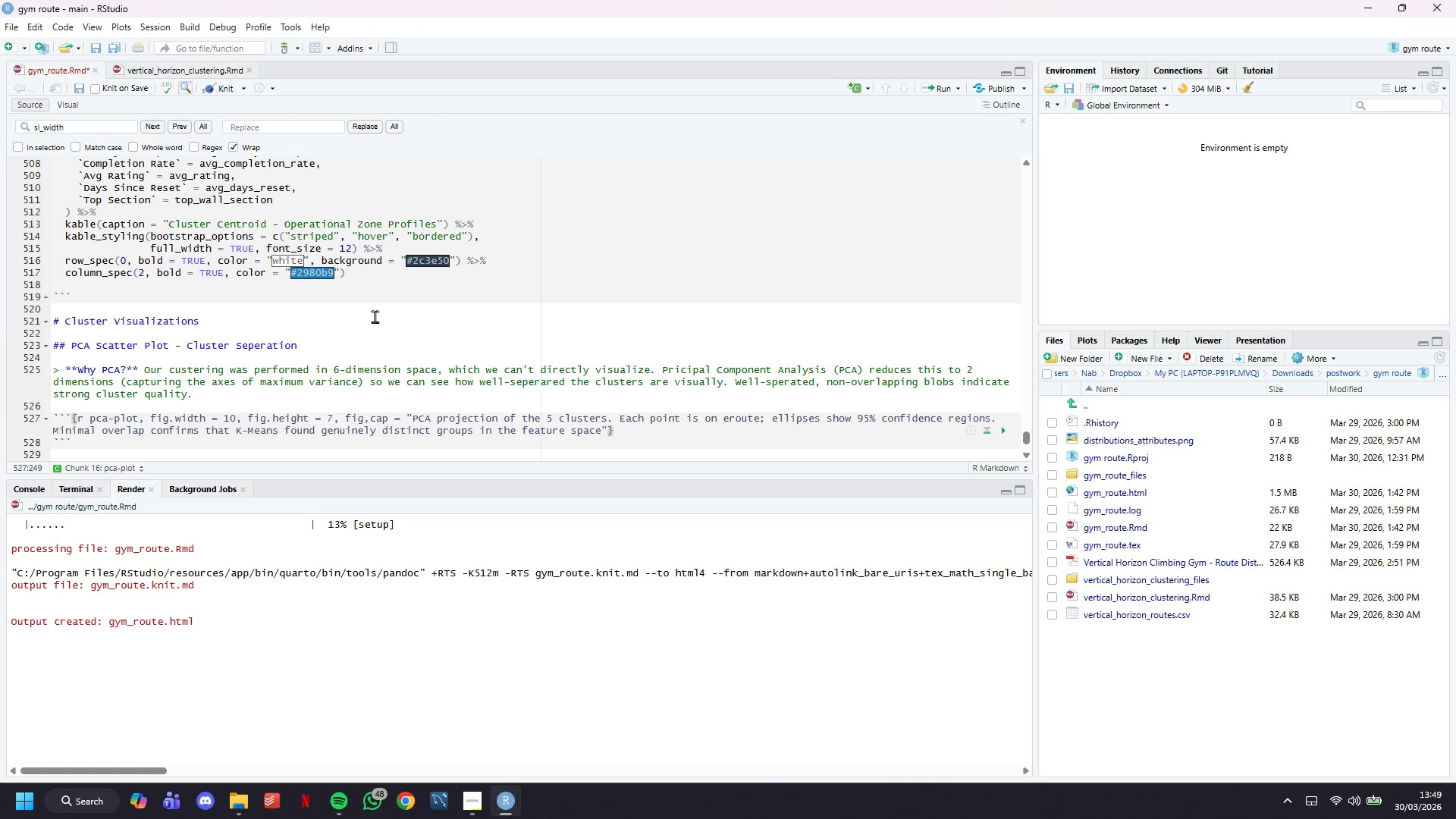 
key(Enter)
 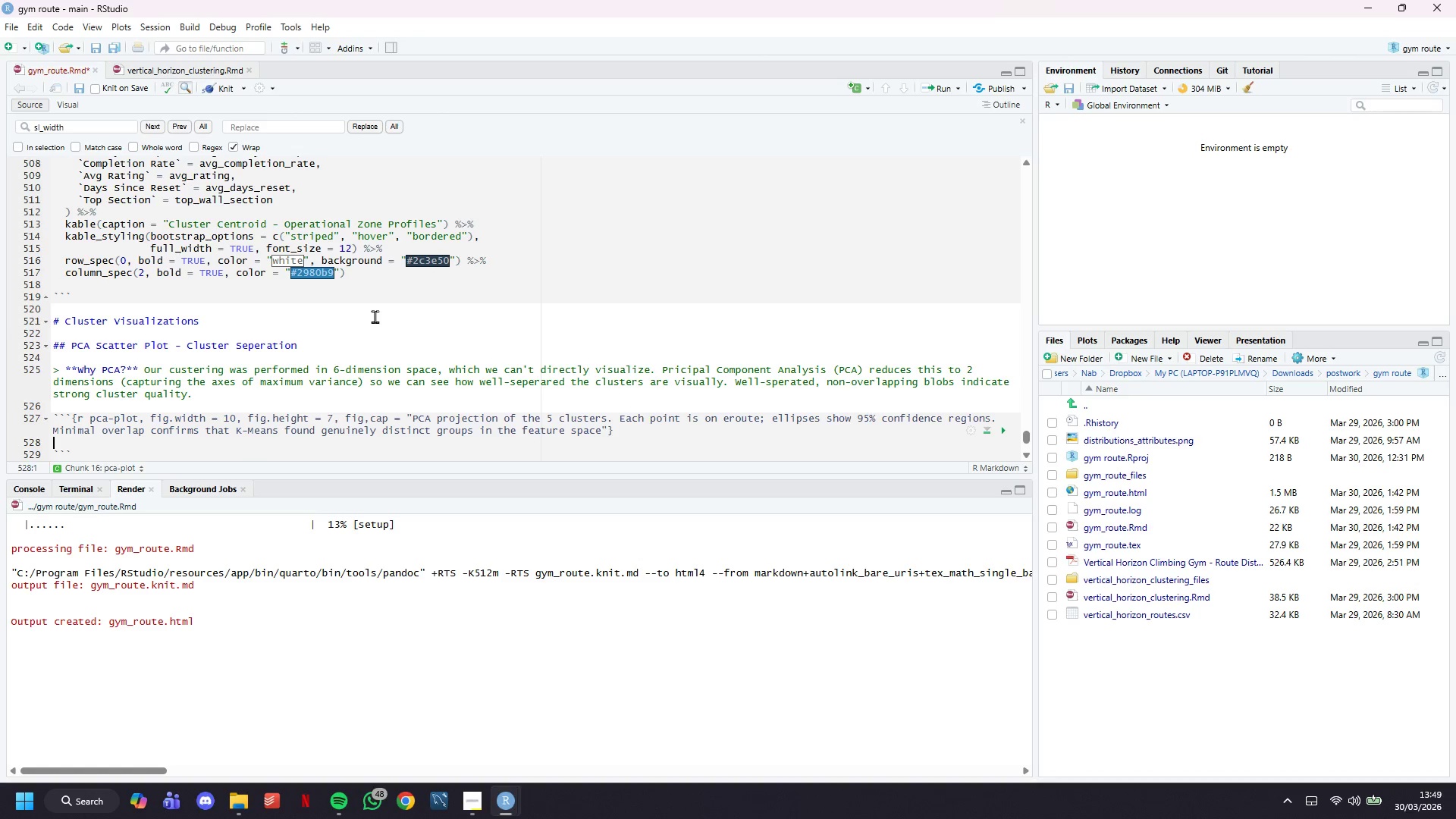 
key(Enter)
 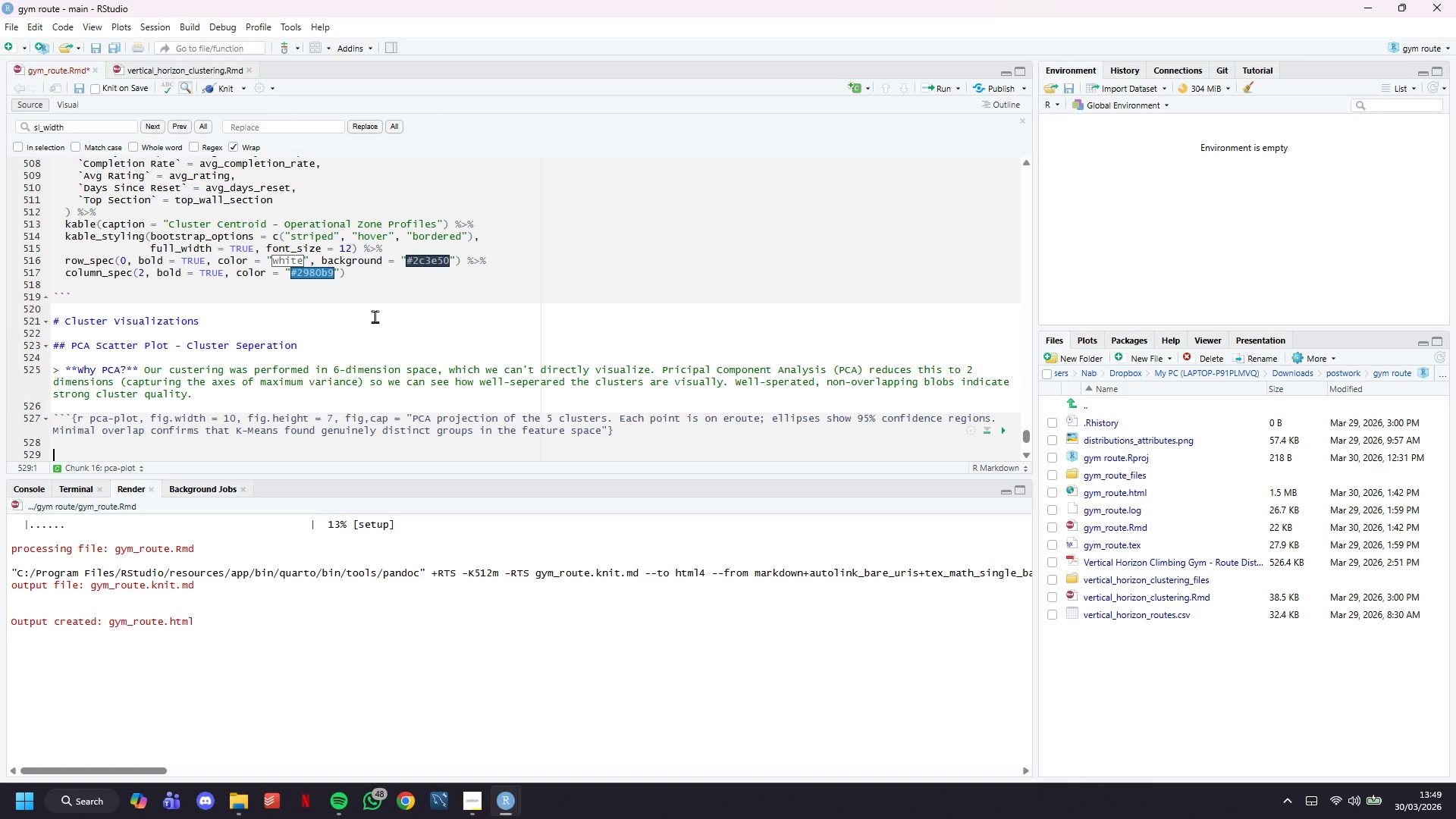 
key(Control+S)
 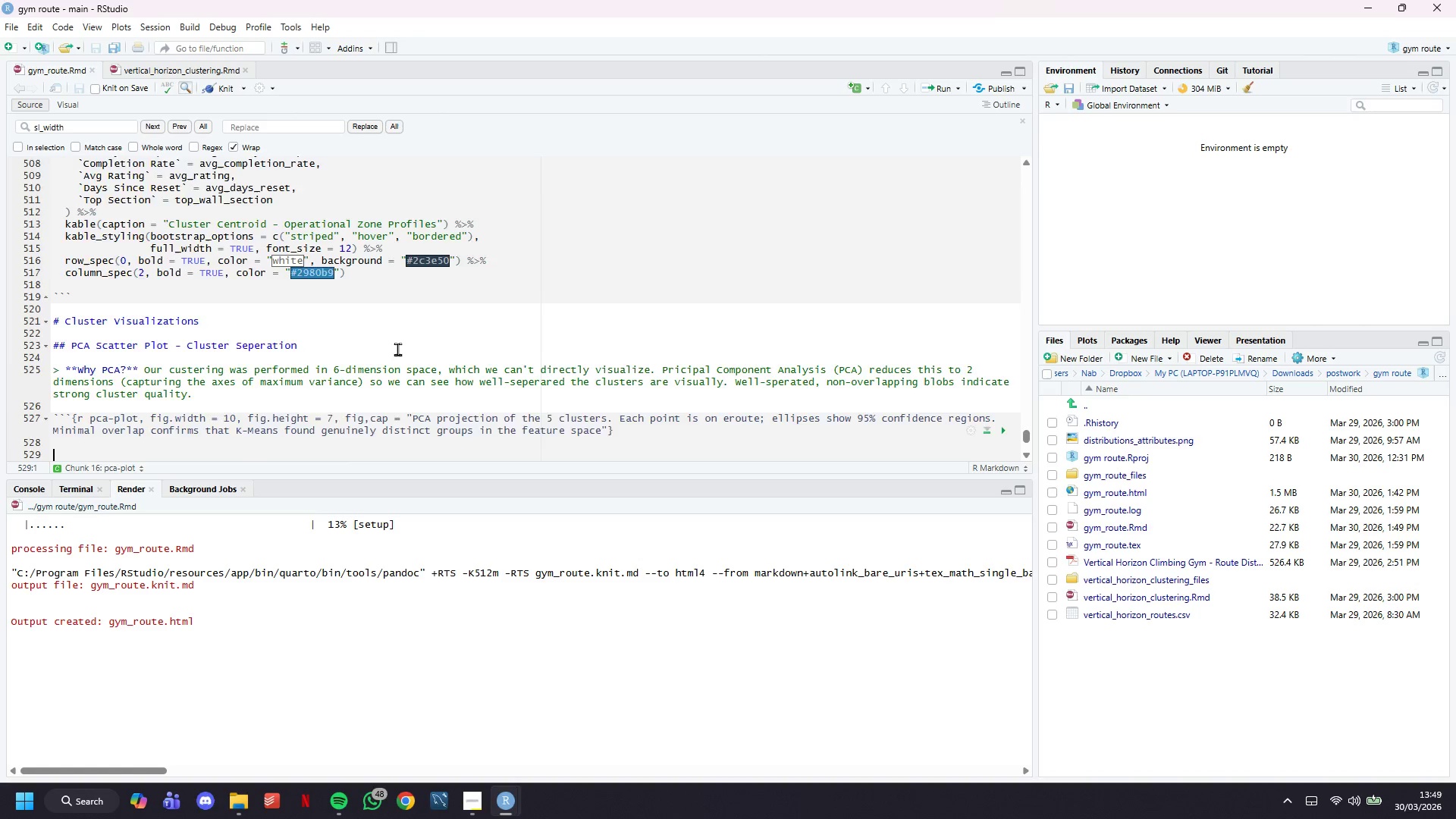 
scroll: coordinate [397, 349], scroll_direction: down, amount: 6.0
 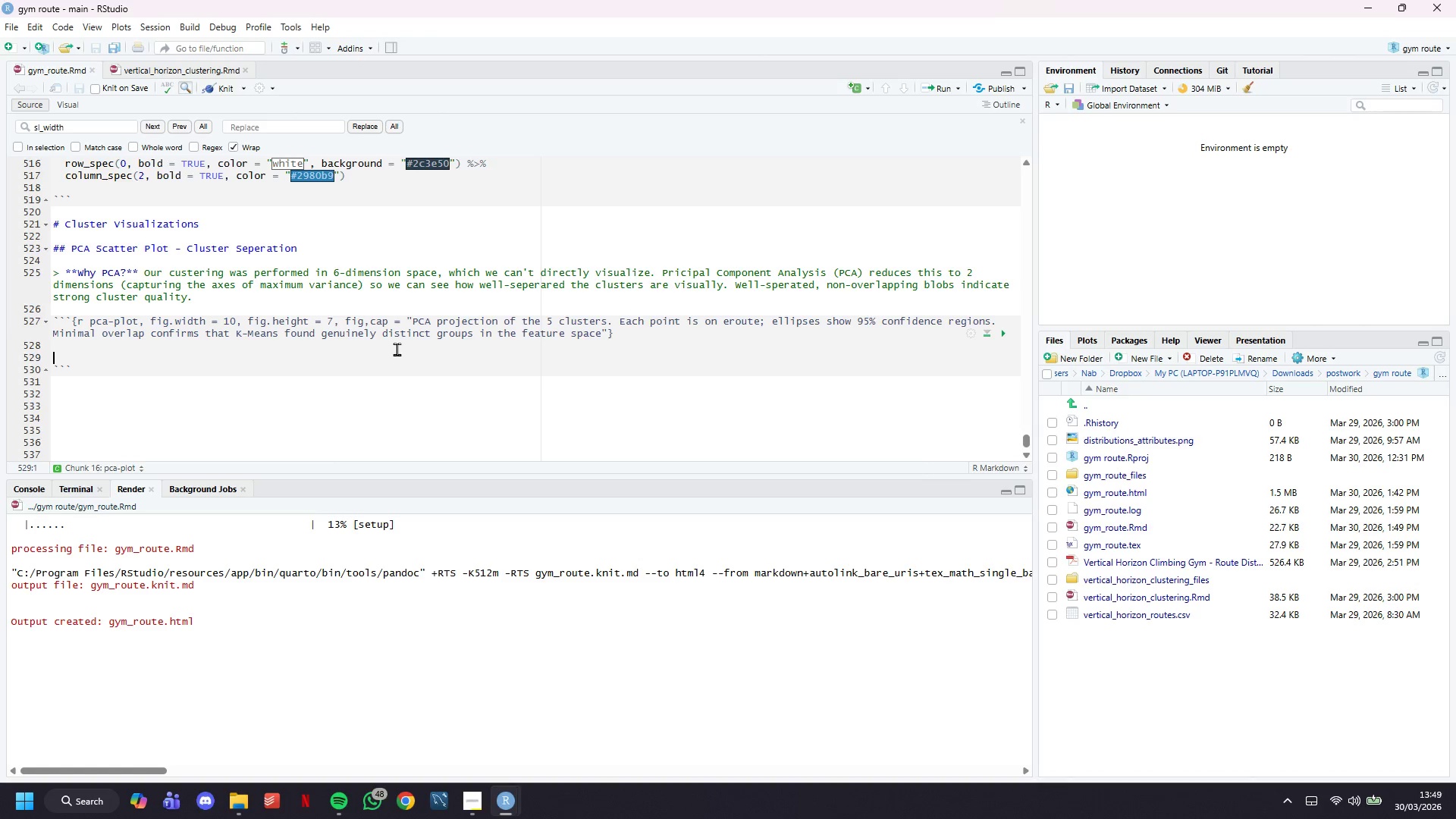 
wait(8.65)
 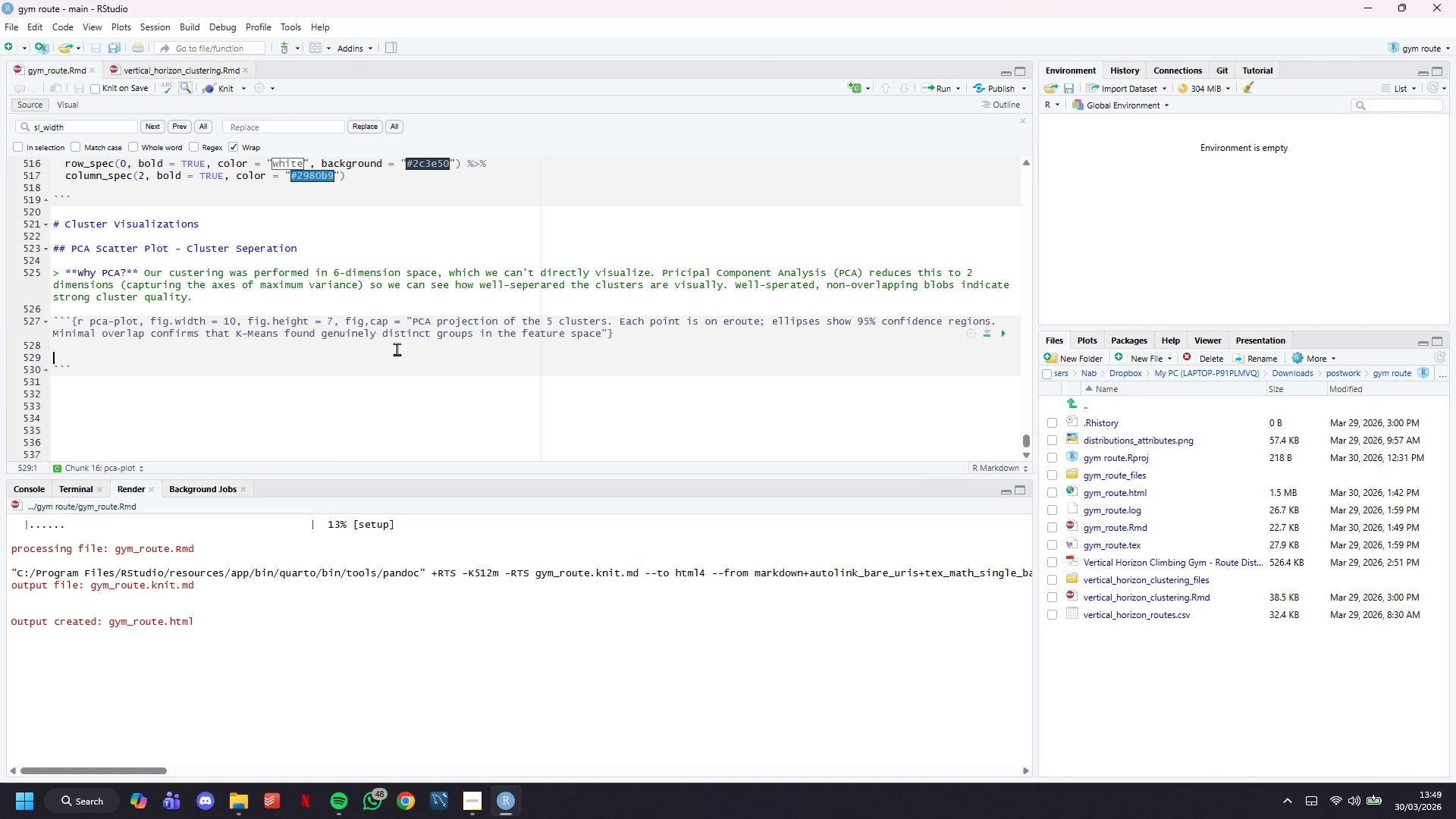 
scroll: coordinate [658, 411], scroll_direction: down, amount: 6.0
 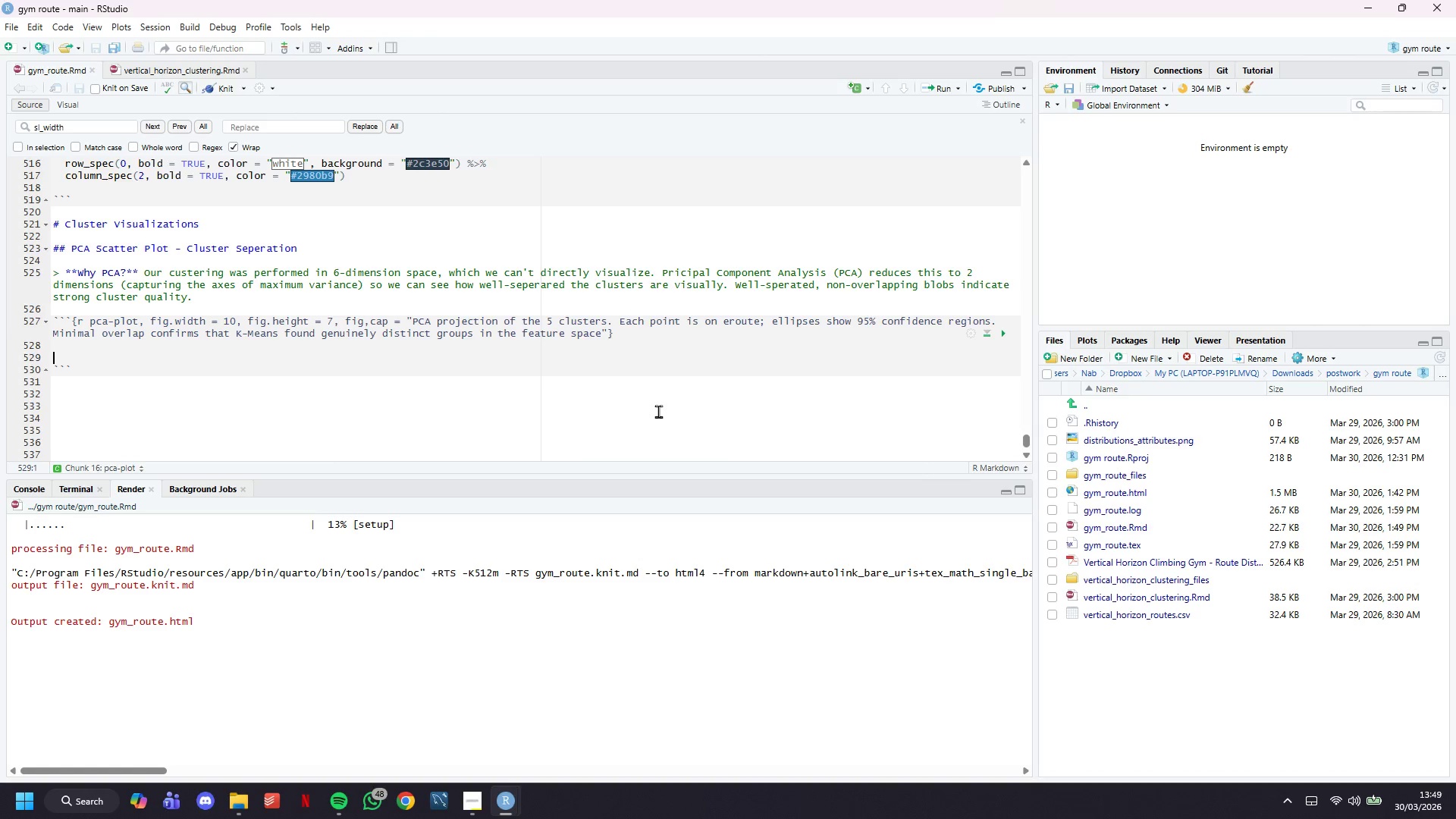 
type(zone_colors <- c()
 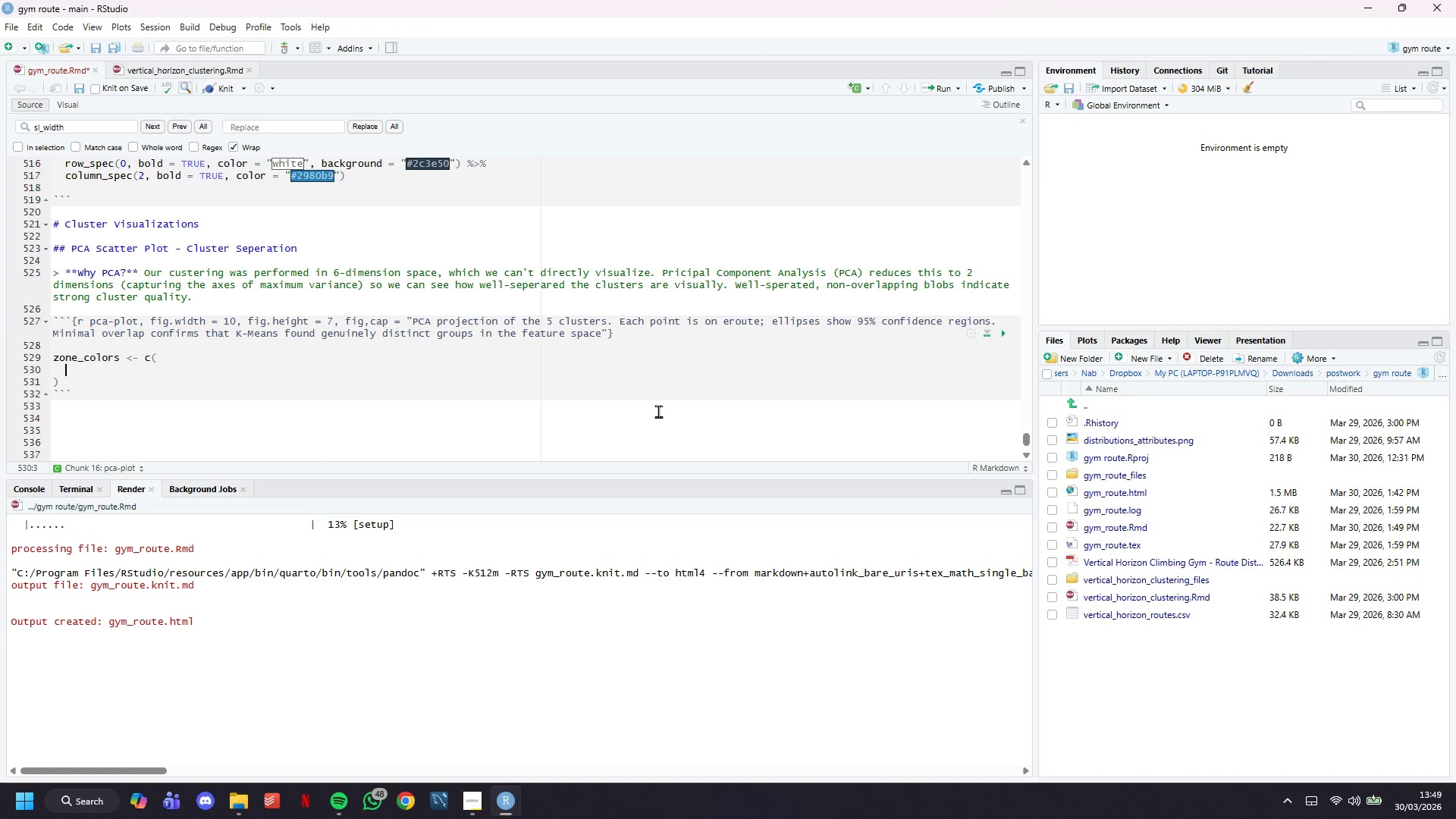 
 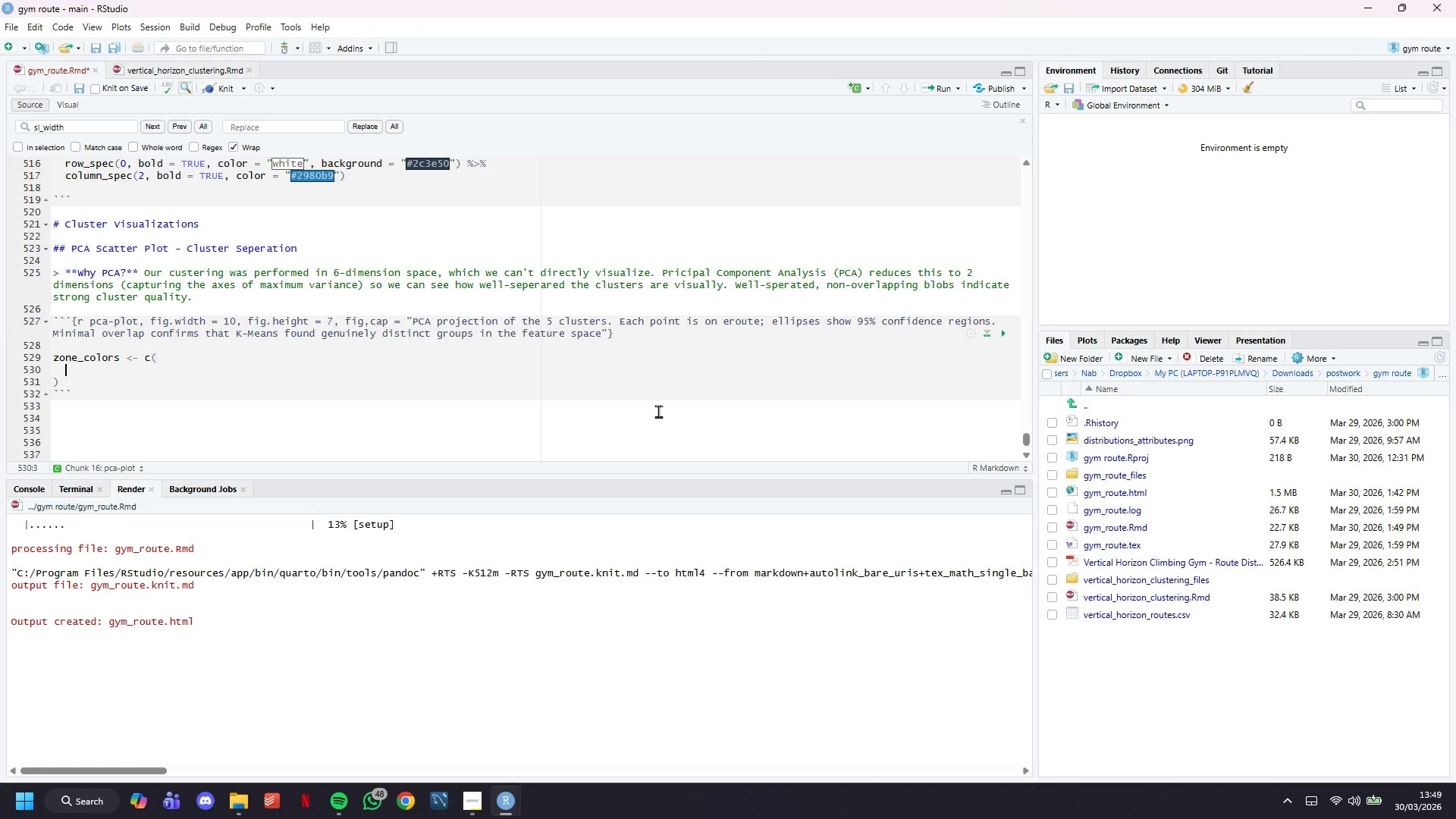 
key(Enter)
 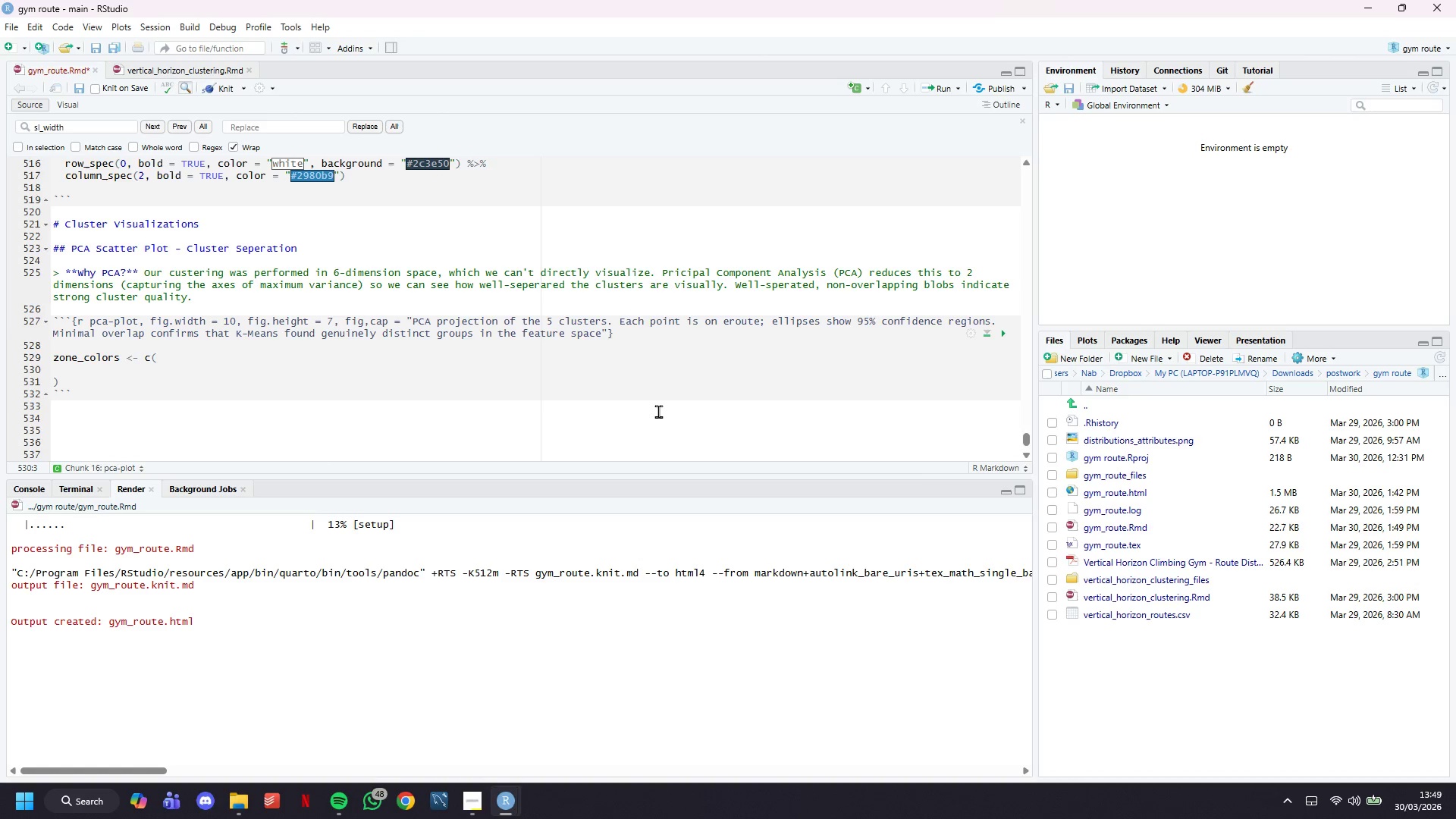 
type("HighTra)
key(Backspace)
key(Backspace)
key(Backspace)
 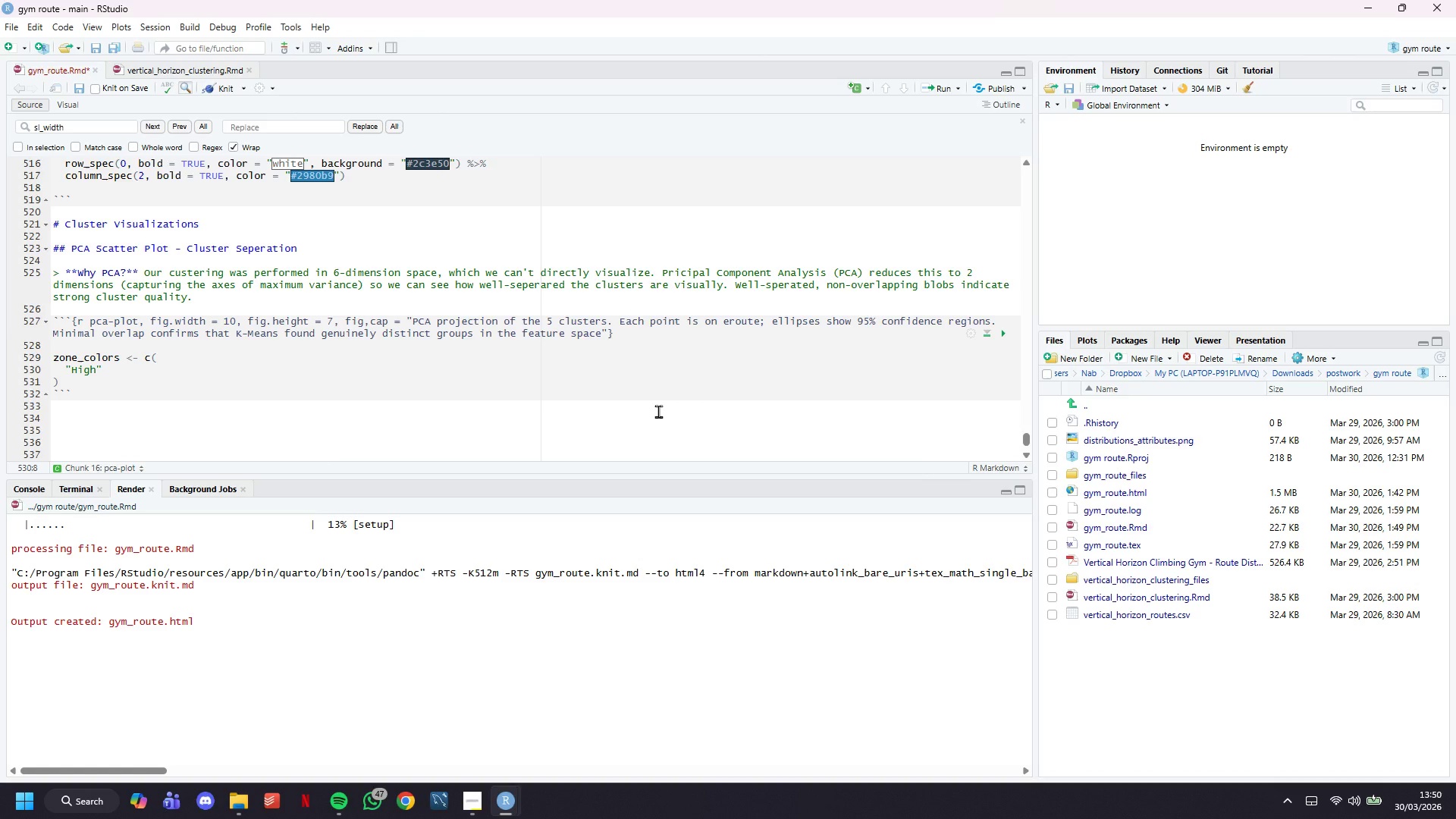 
wait(74.7)
 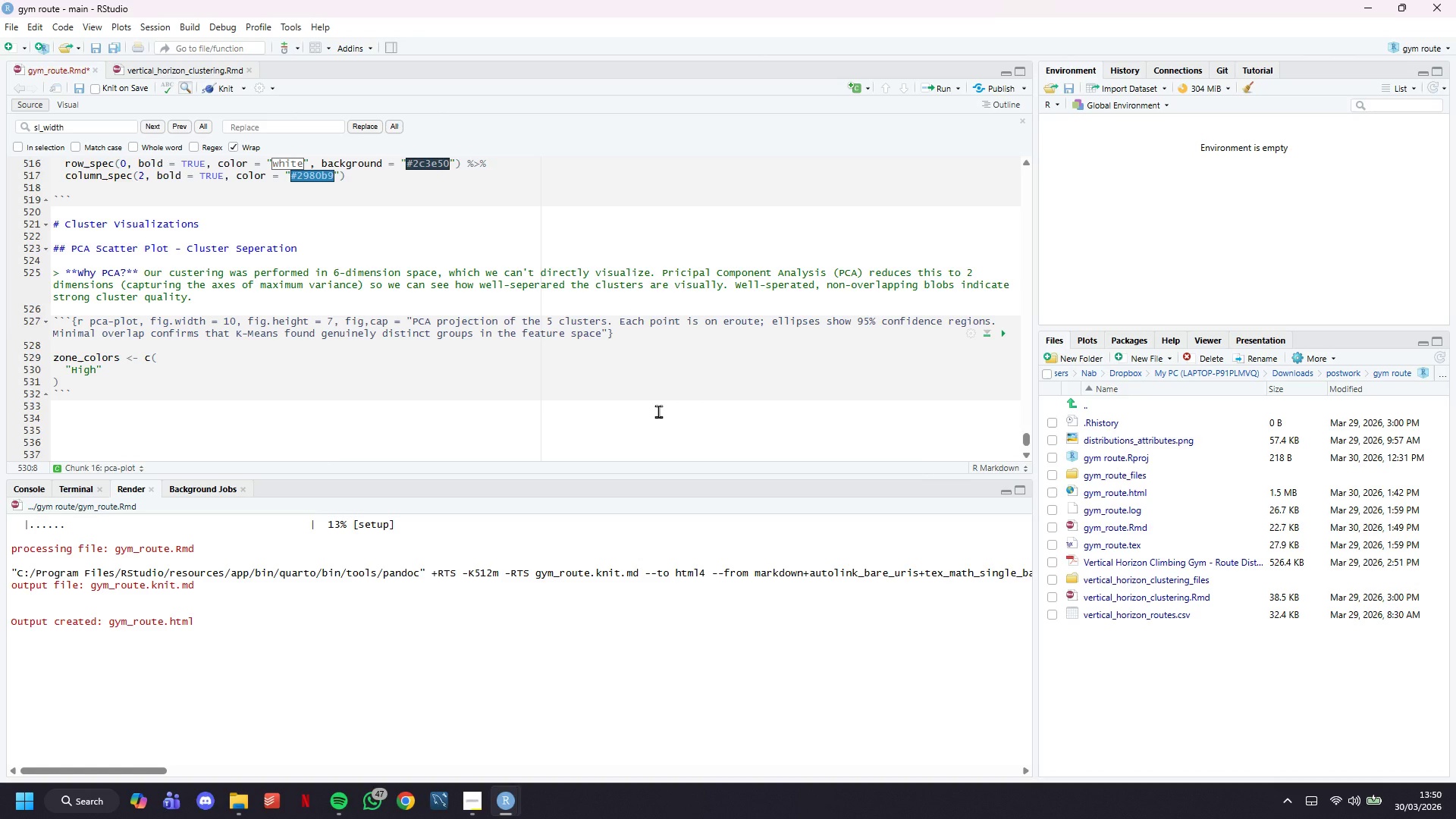 
type(-Traffic Beginner Hub)
 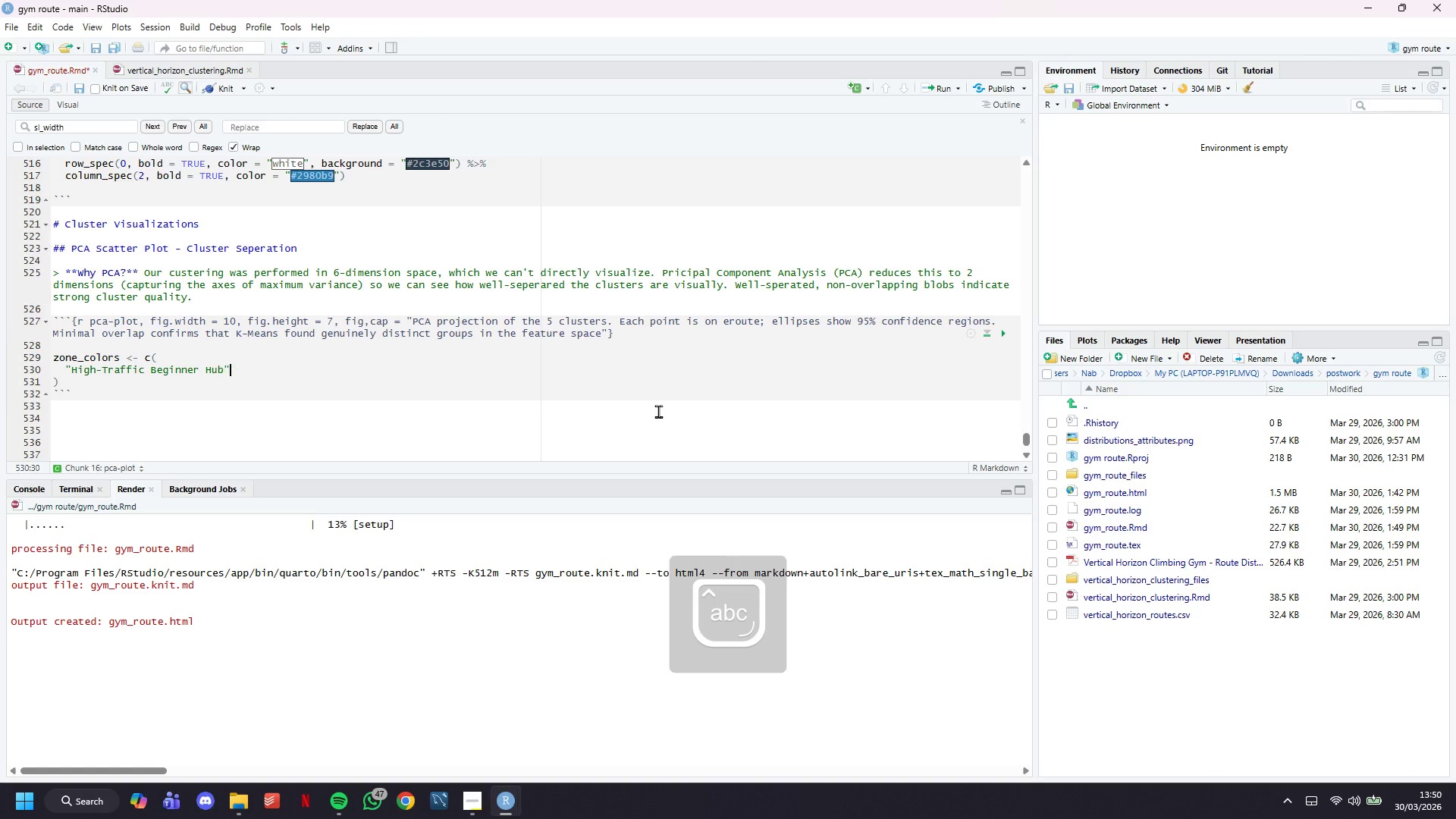 
key(ArrowRight)
 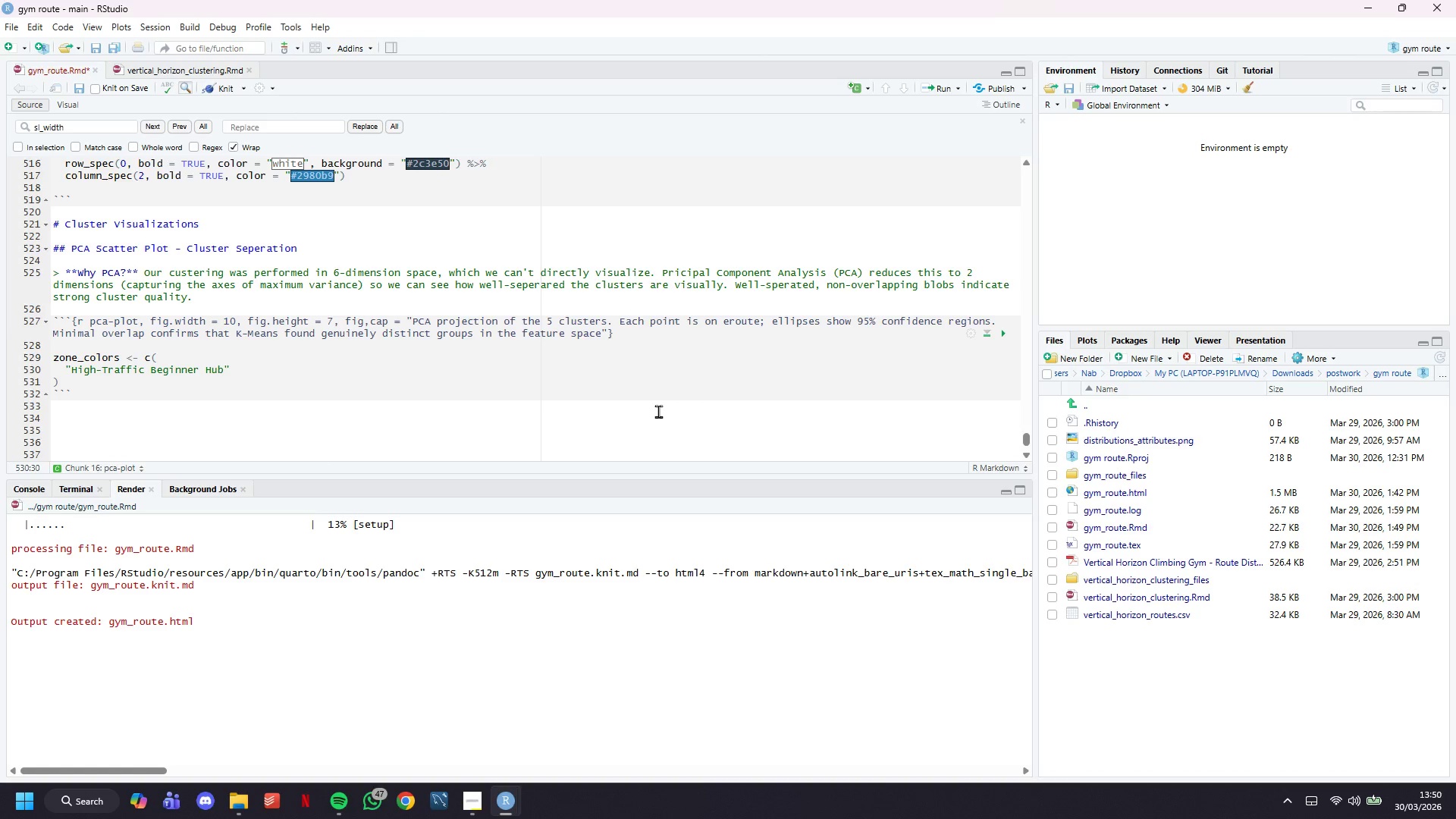 
type( = "#2980b9)
 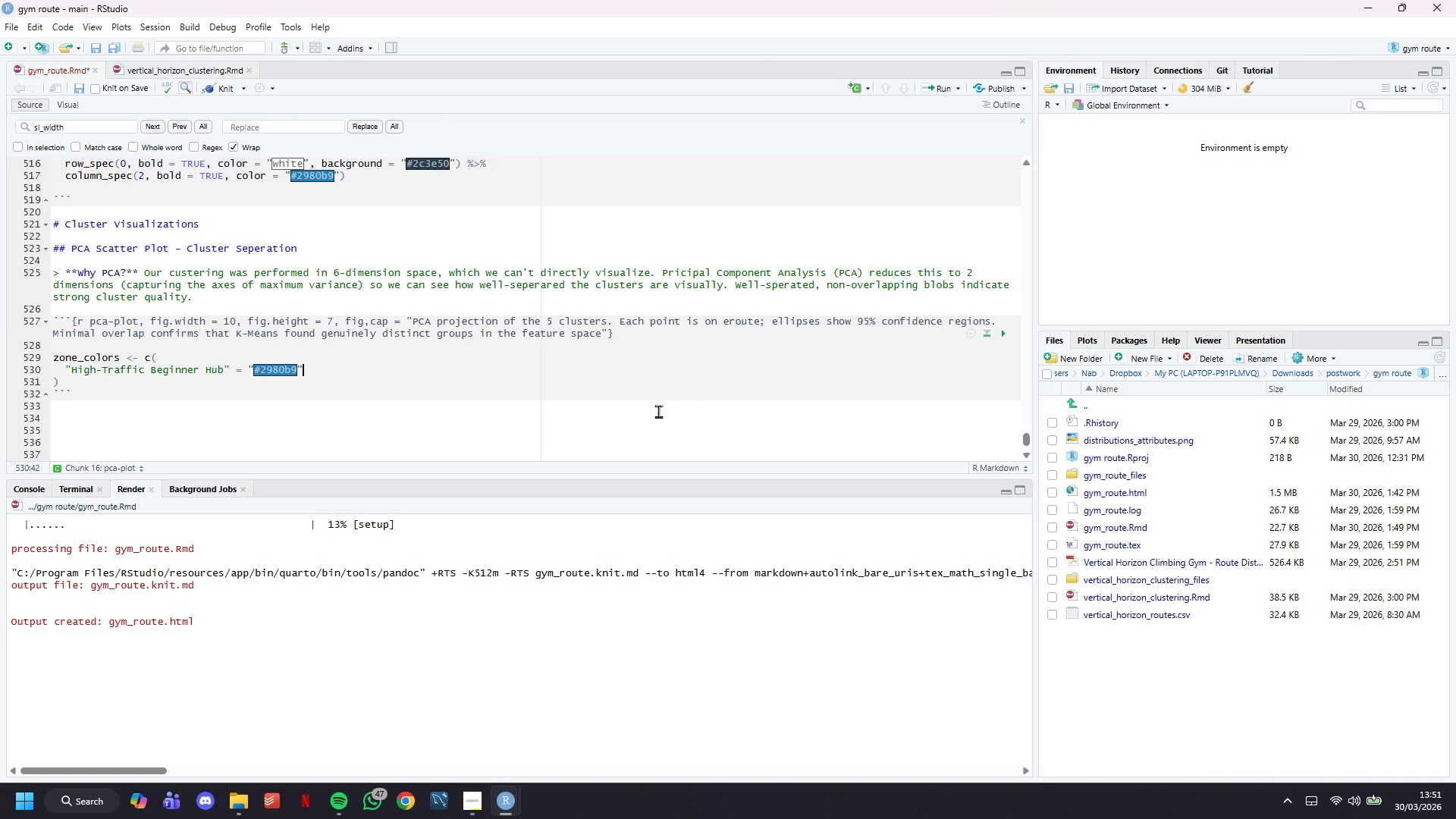 
 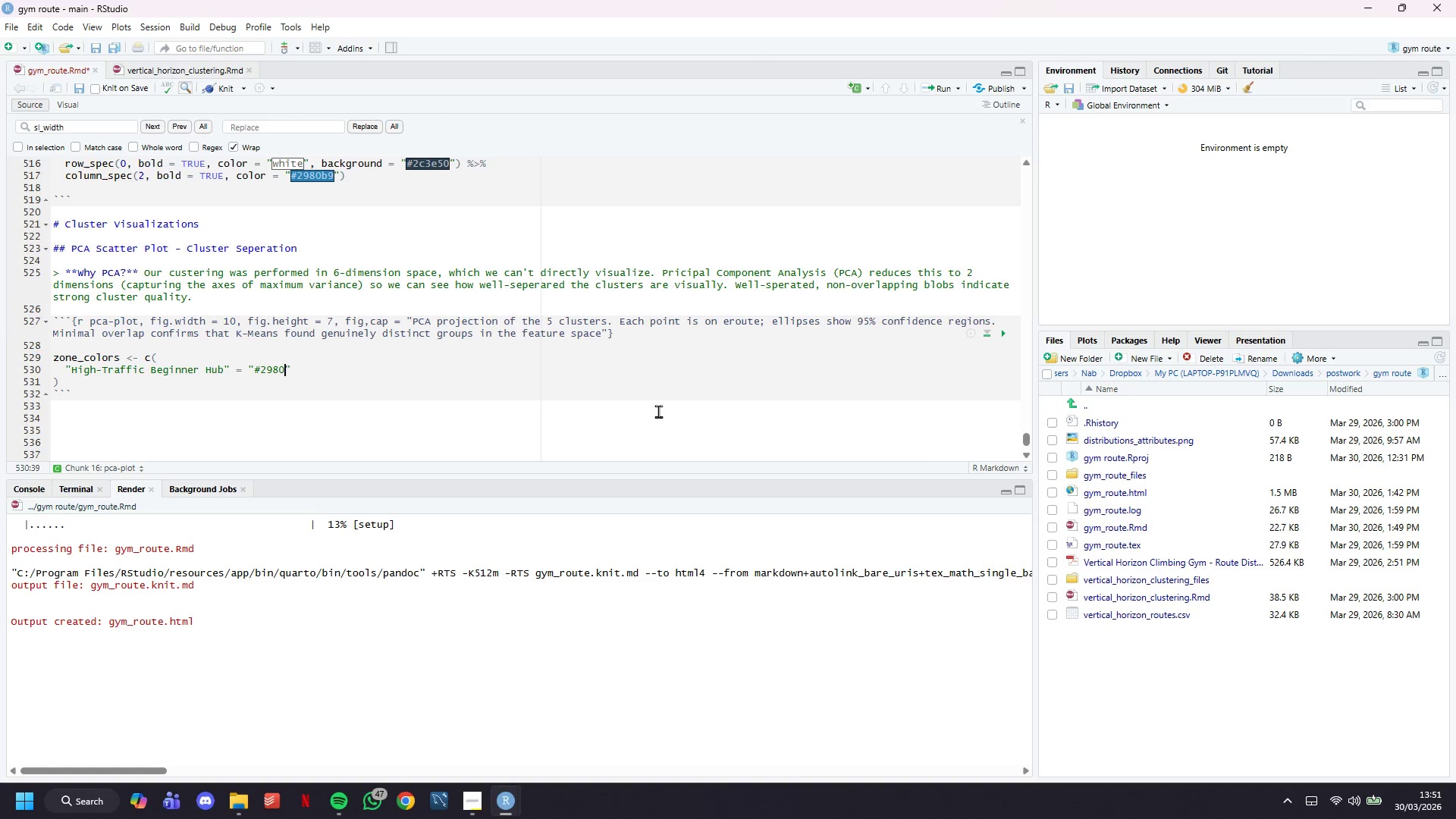 
key(ArrowRight)
 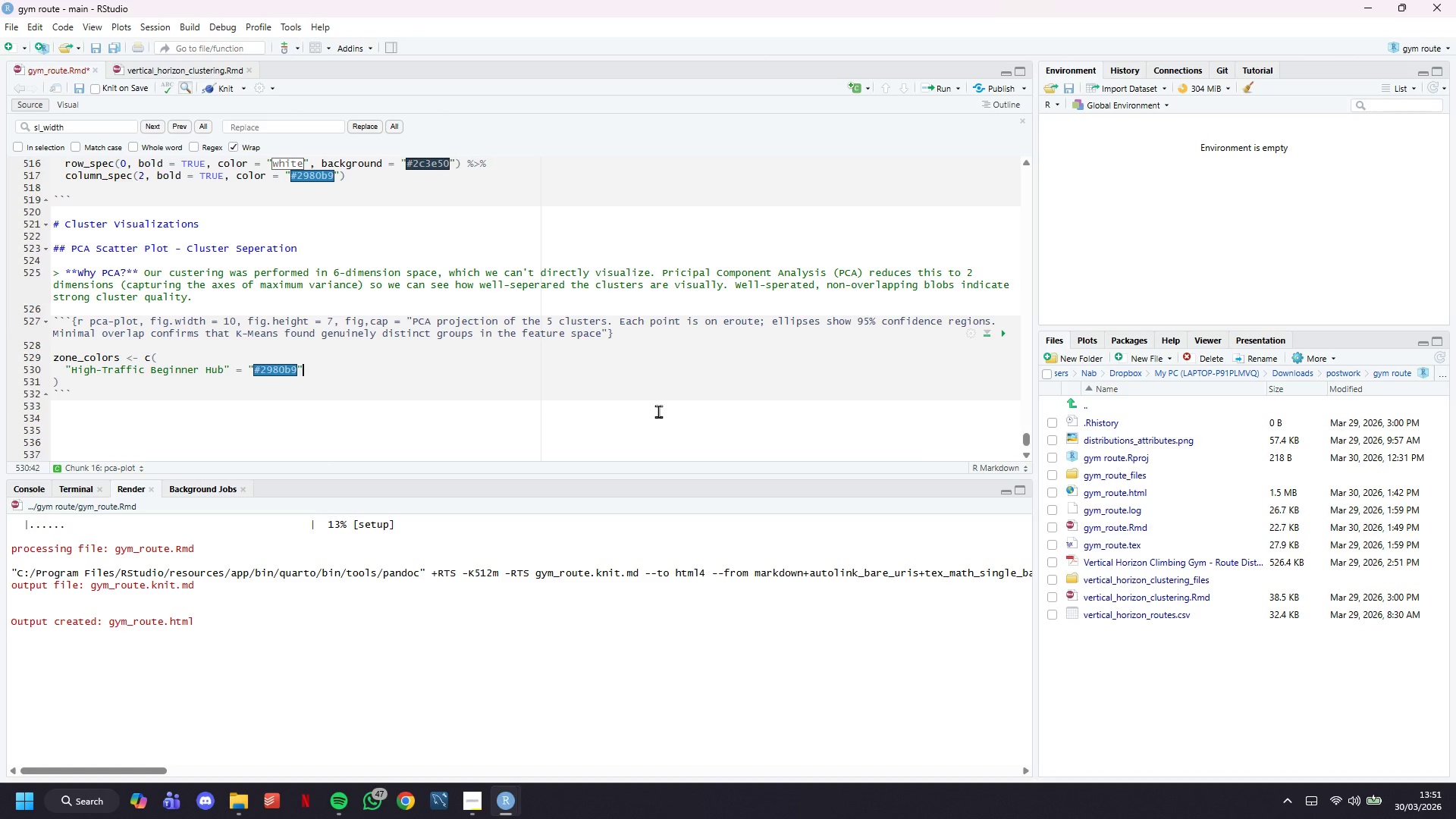 
key(Comma)
 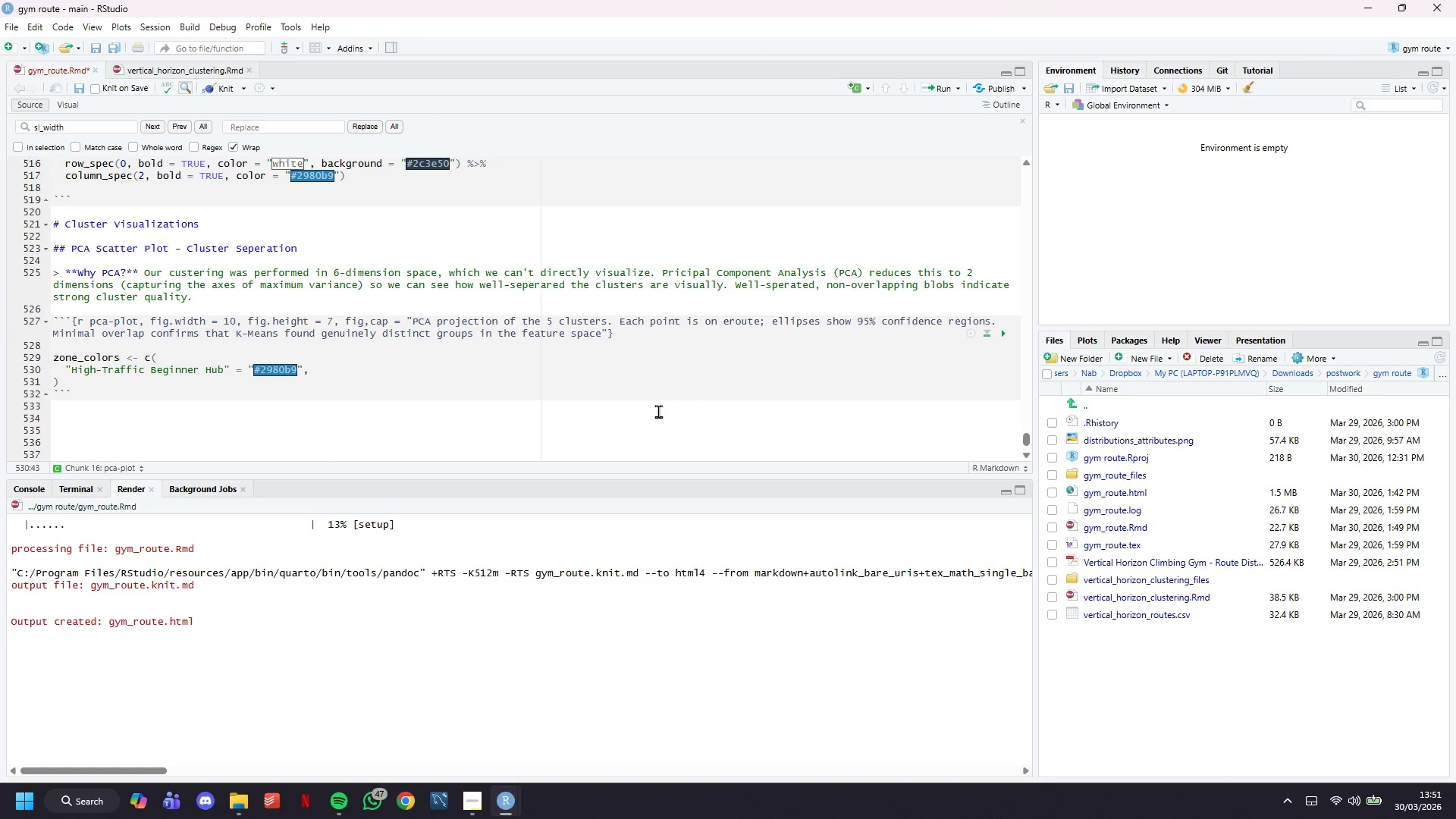 
key(Enter)
 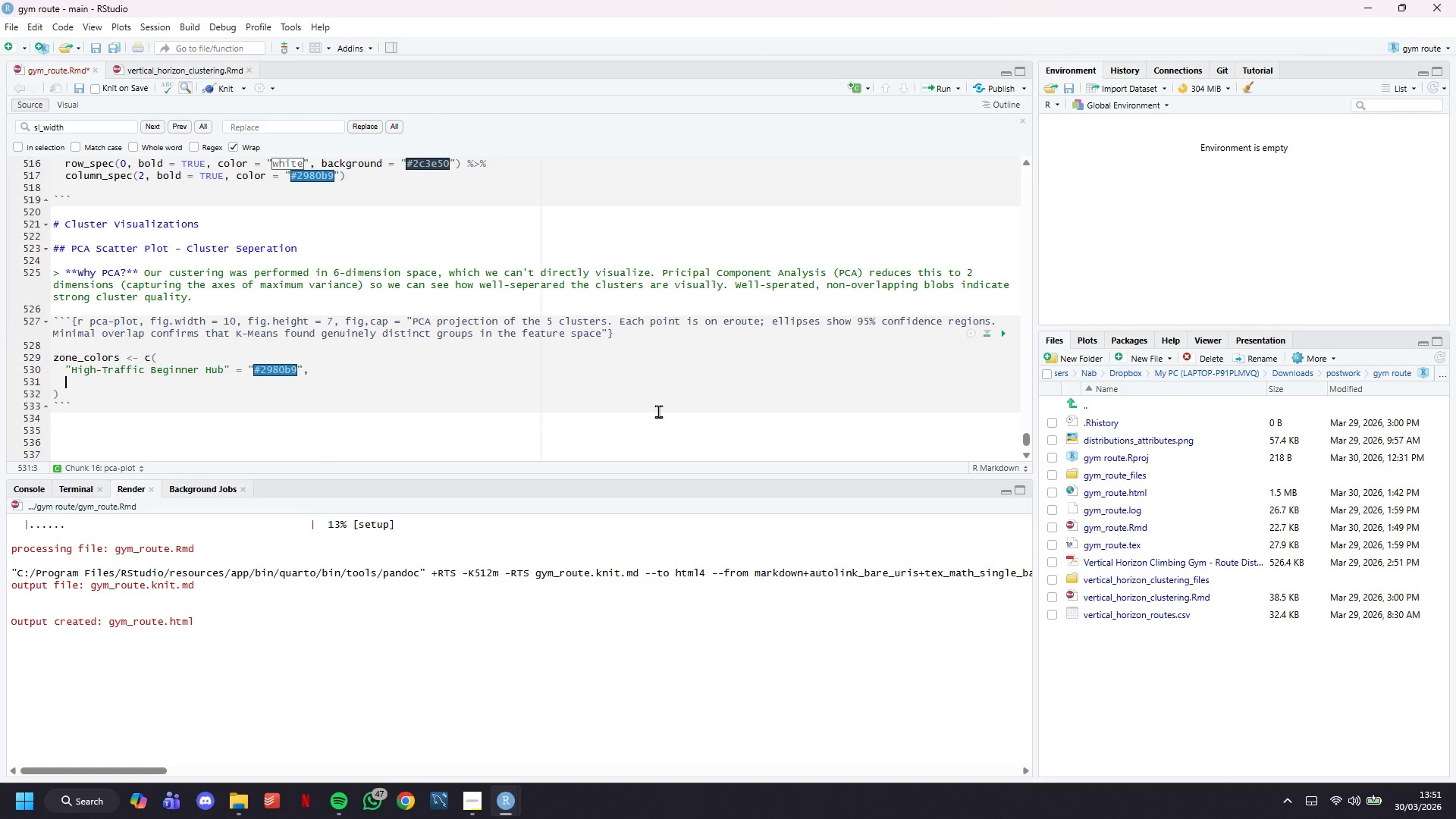 
type("Slab & Technique Corner)
 